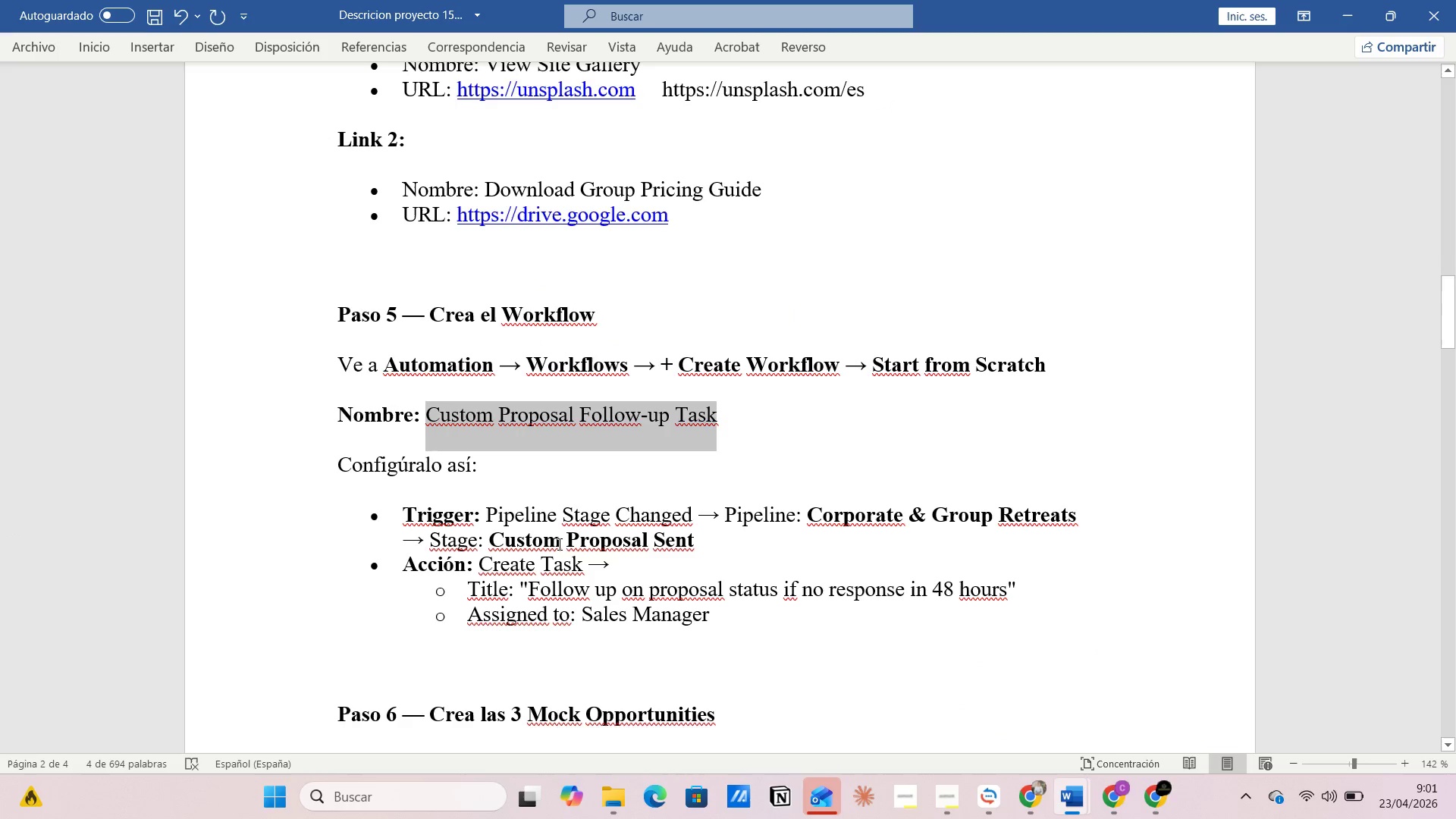 
key(Alt+AltLeft)
 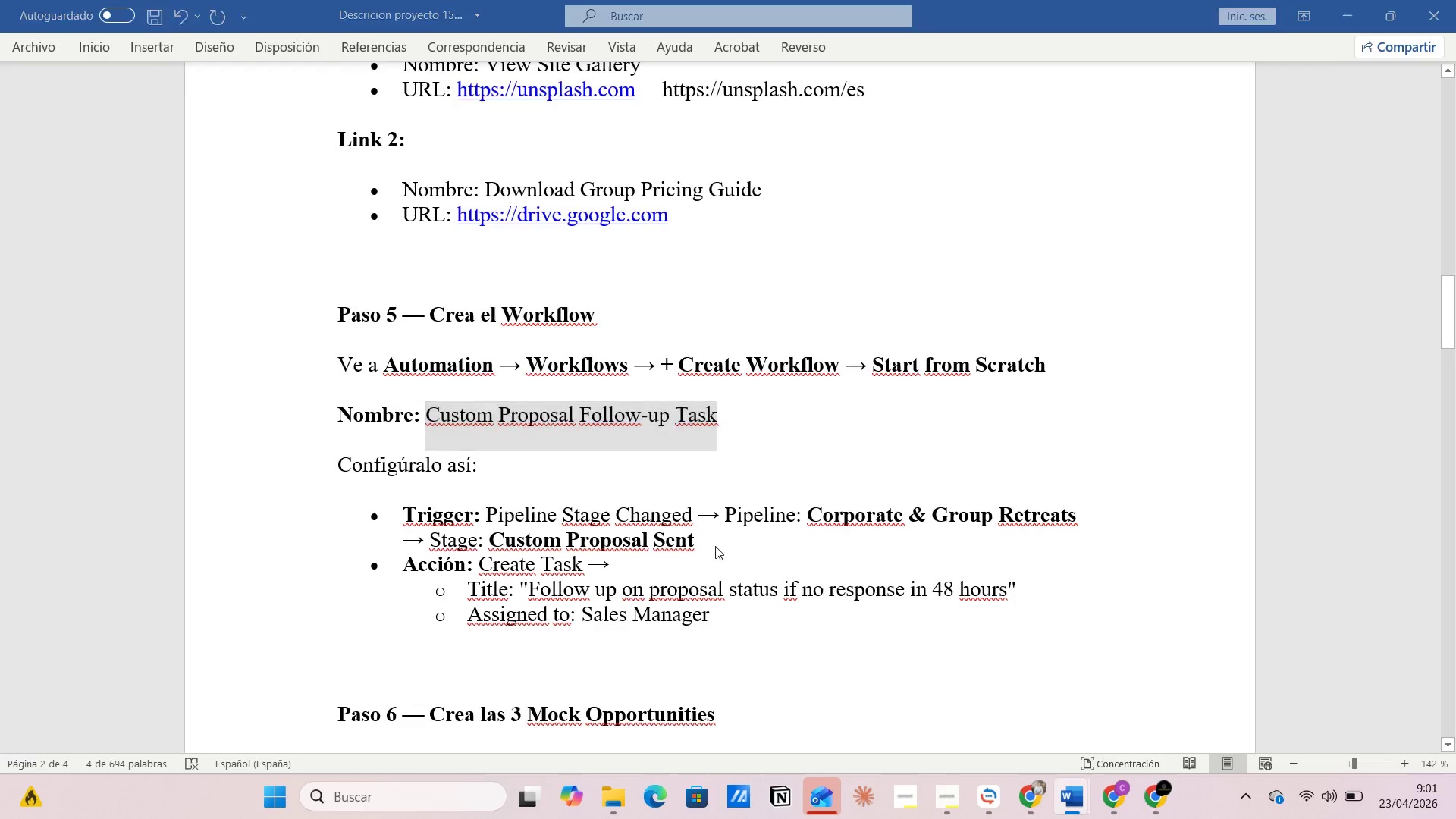 
key(Alt+Tab)
 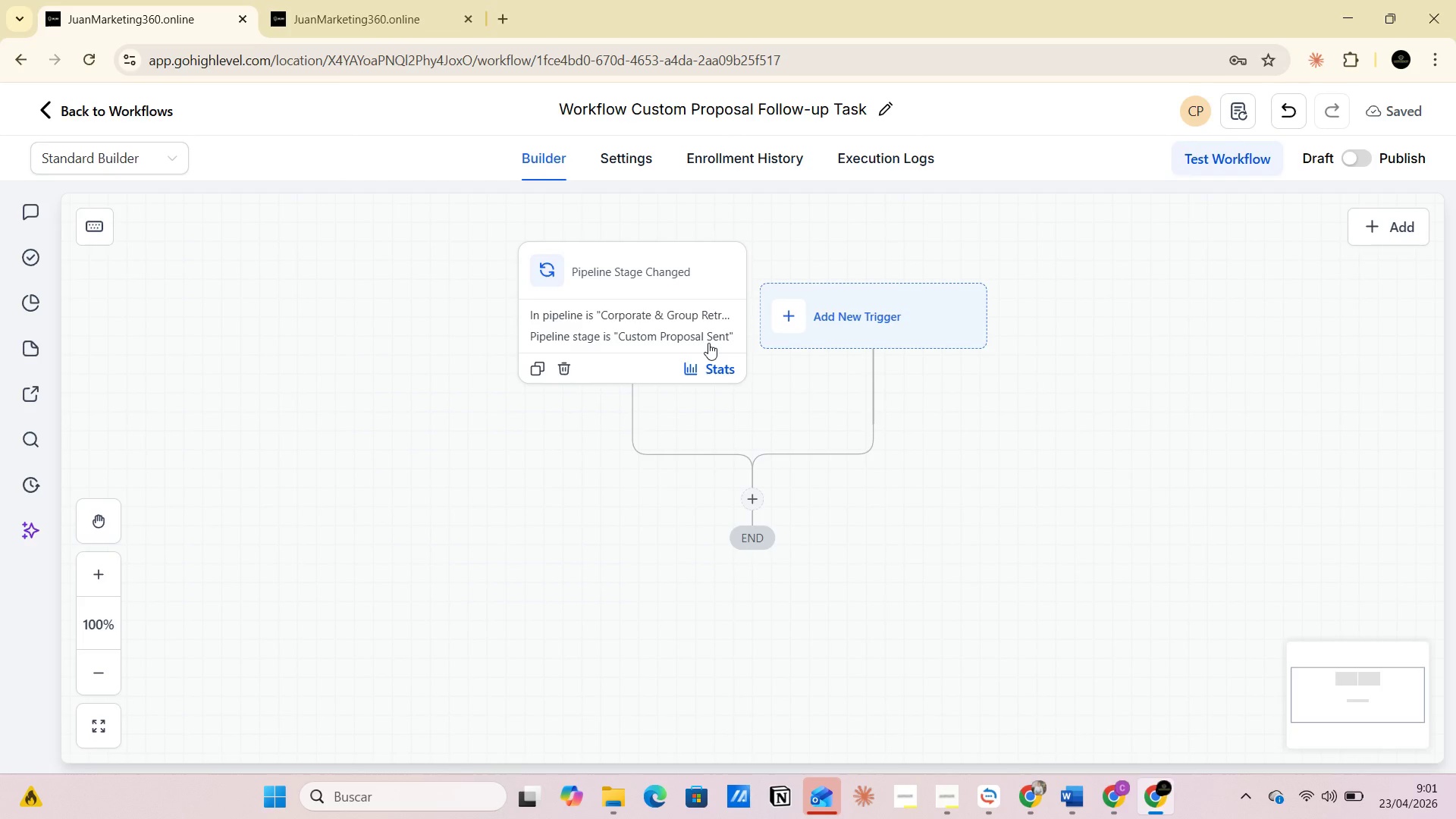 
key(Alt+AltLeft)
 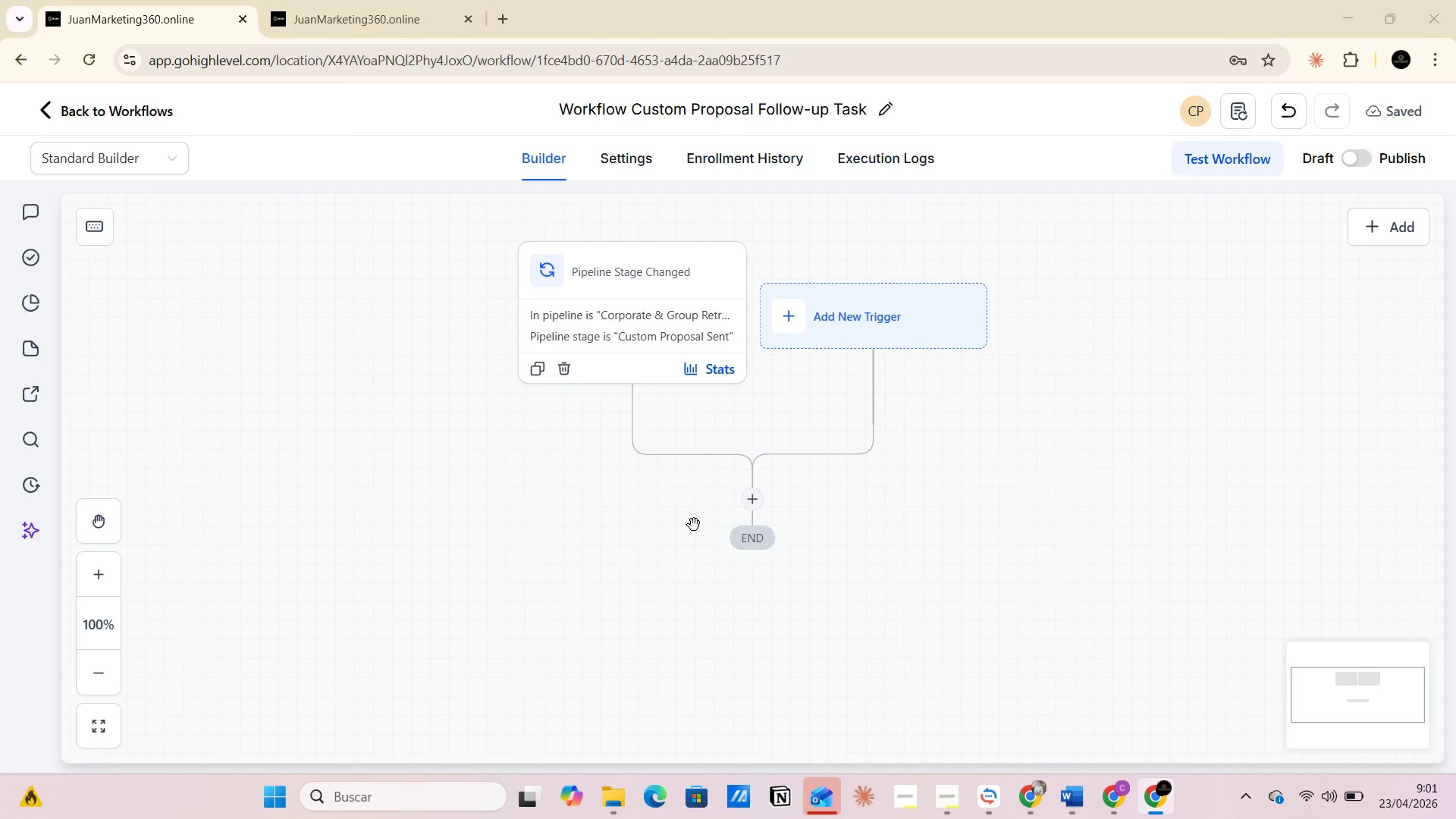 
key(Alt+Tab)
 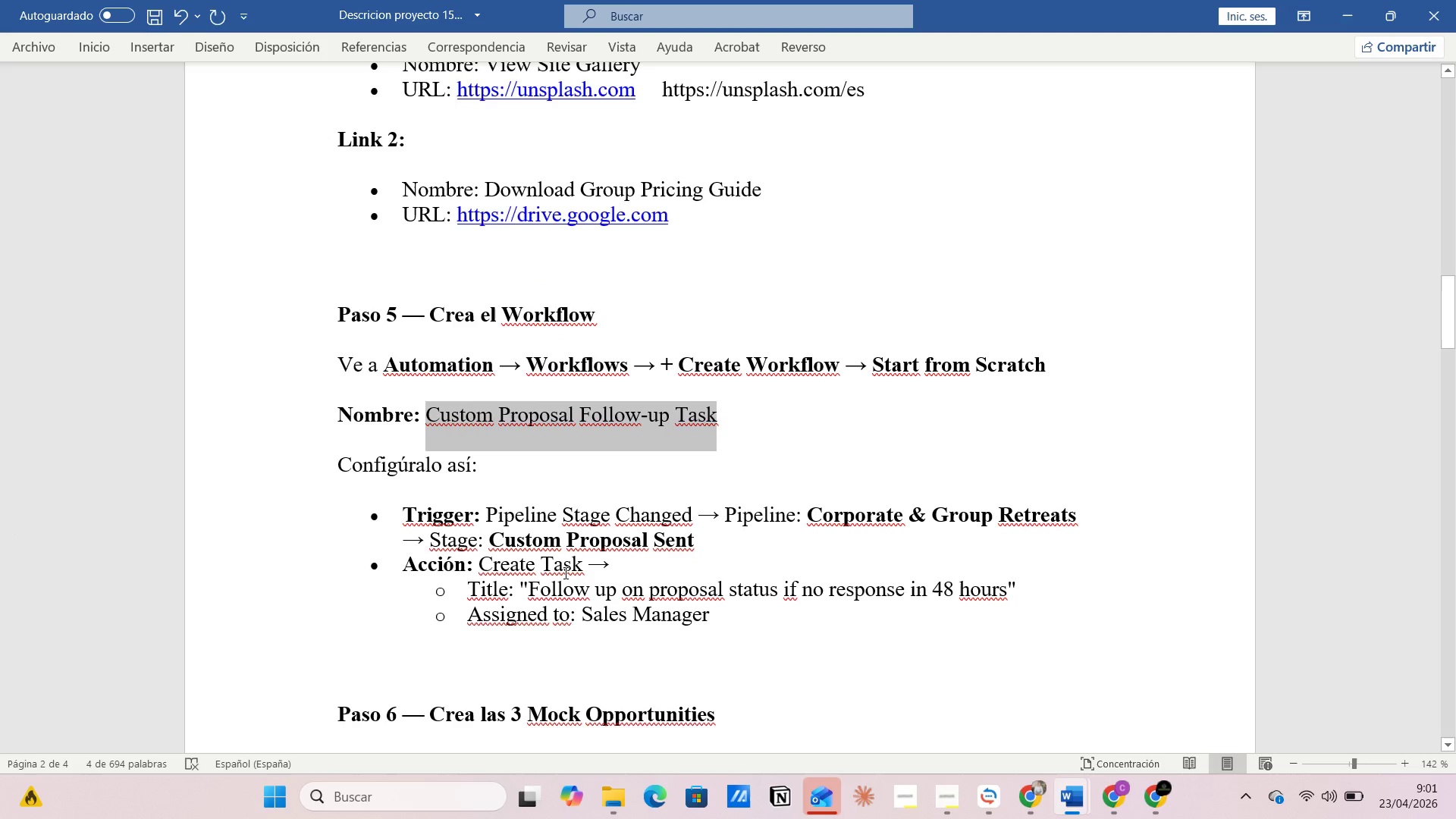 
key(Alt+AltLeft)
 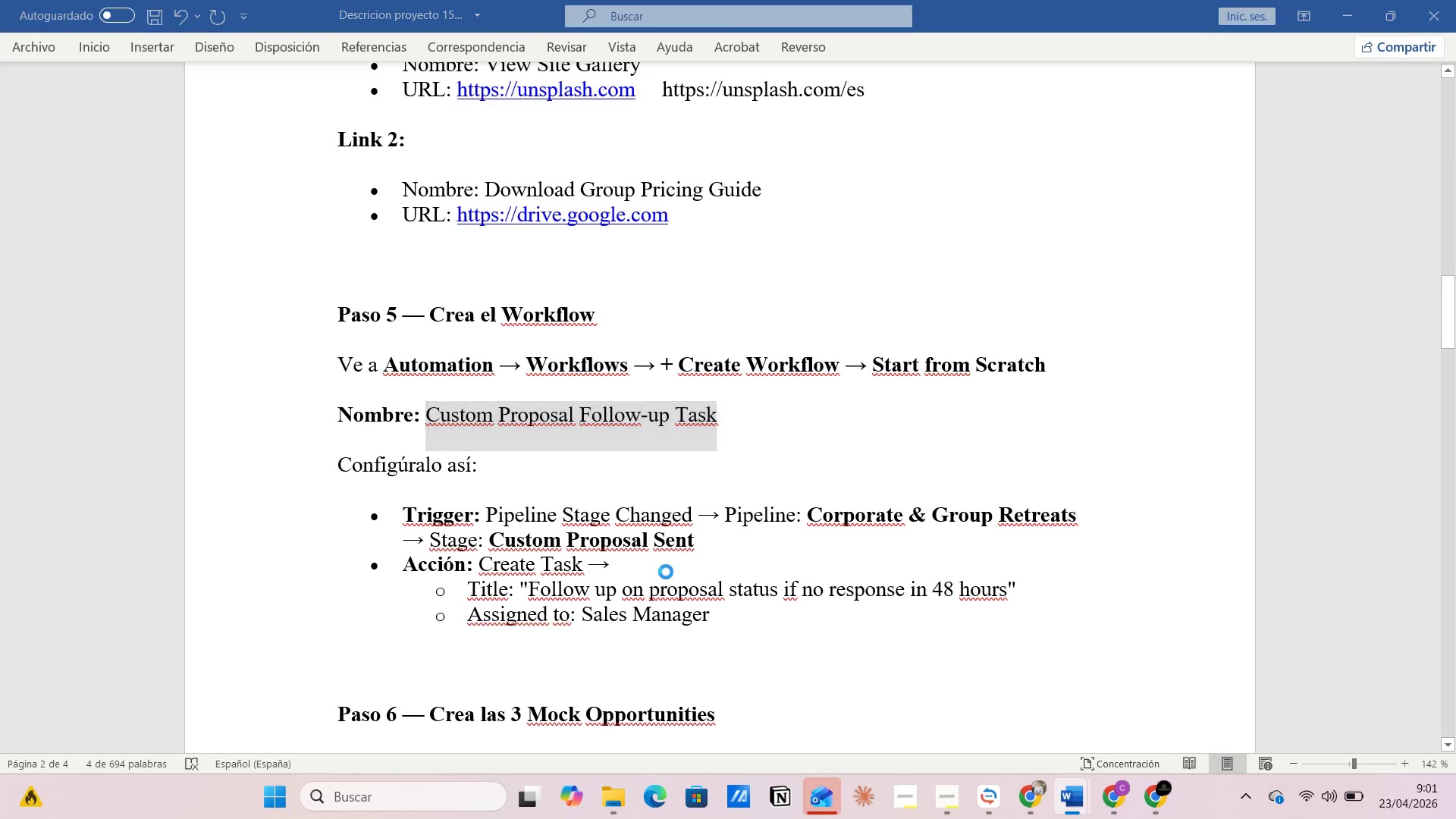 
key(Alt+Tab)
 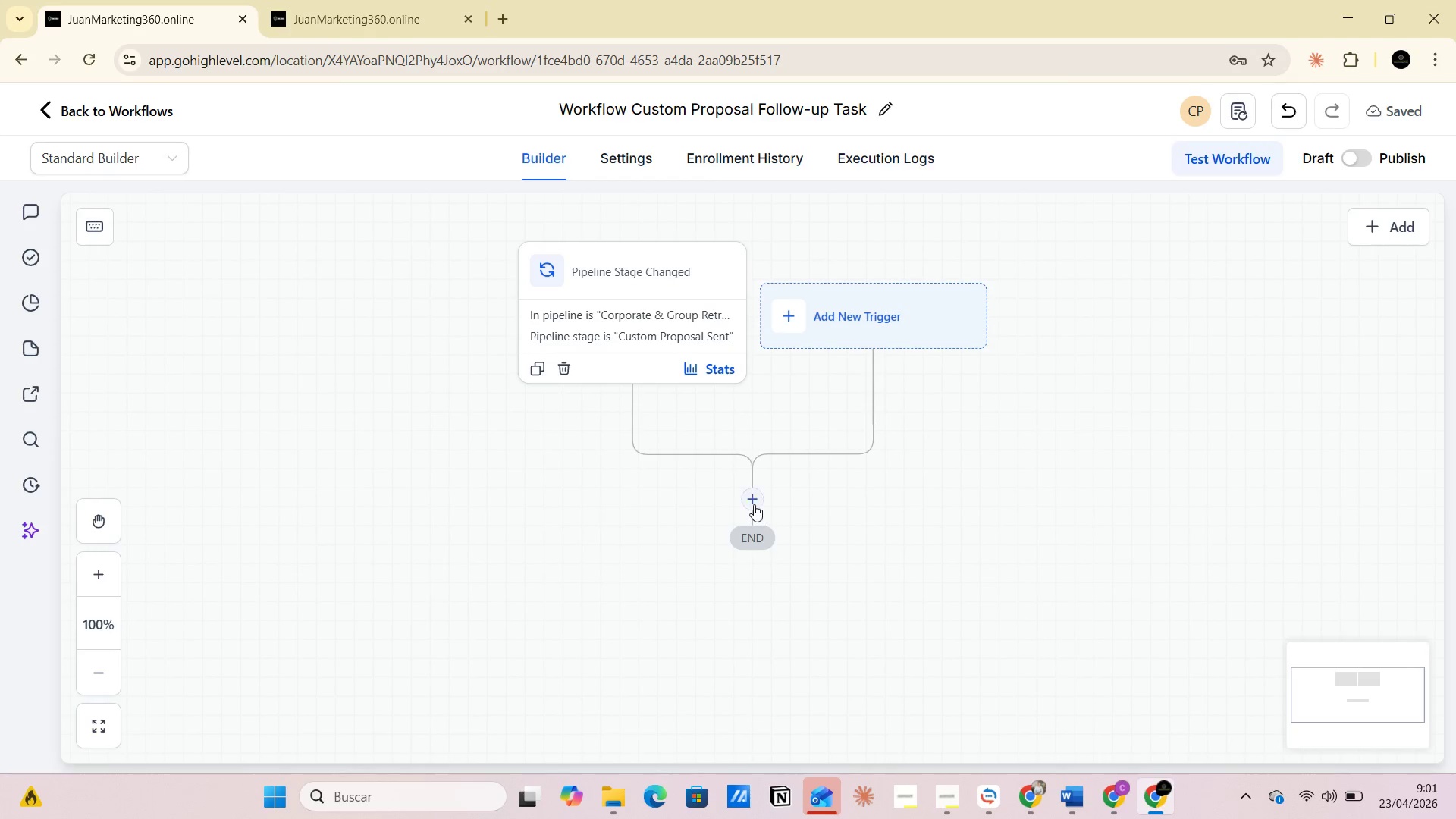 
left_click([752, 501])
 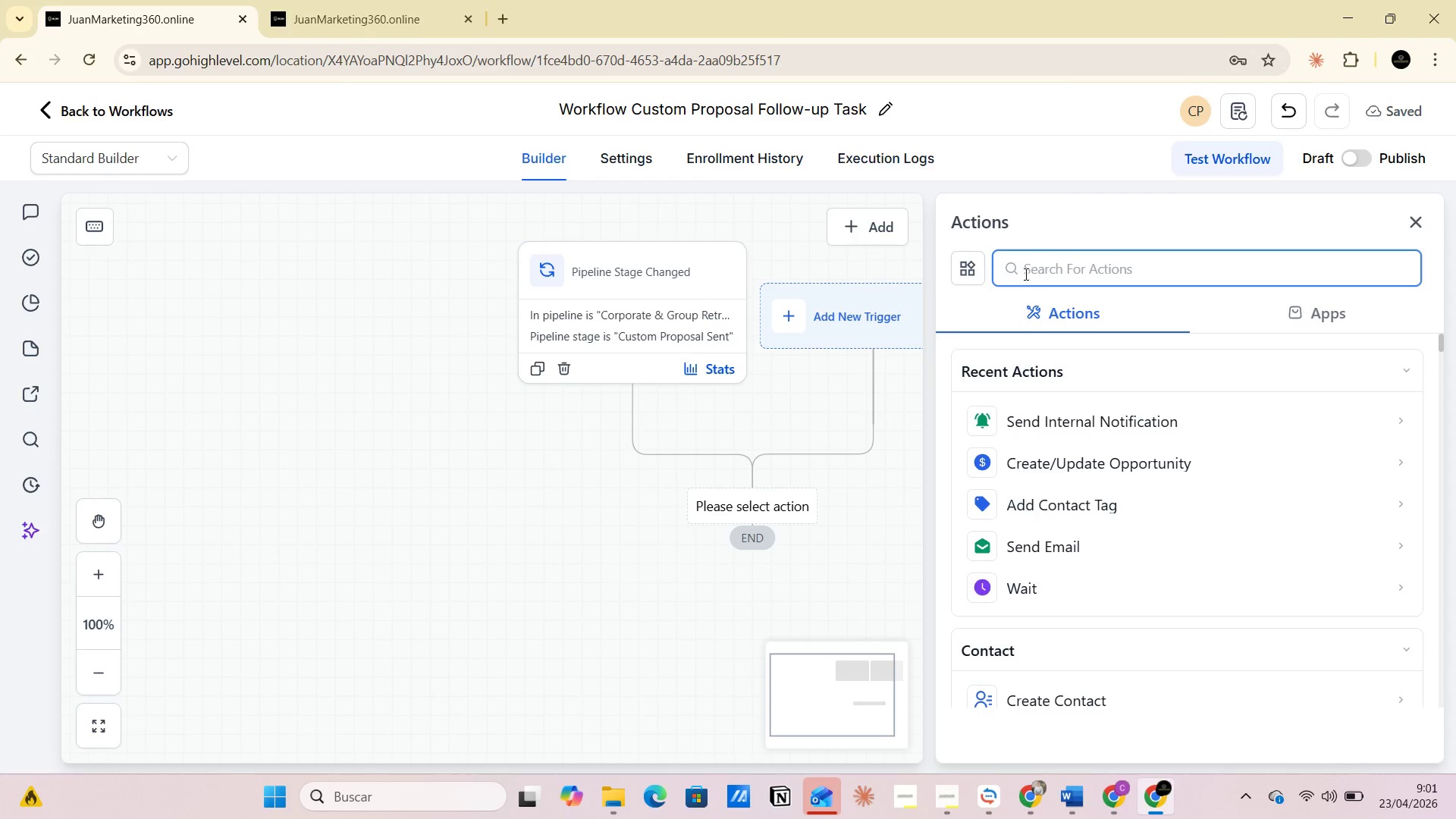 
left_click([1020, 265])
 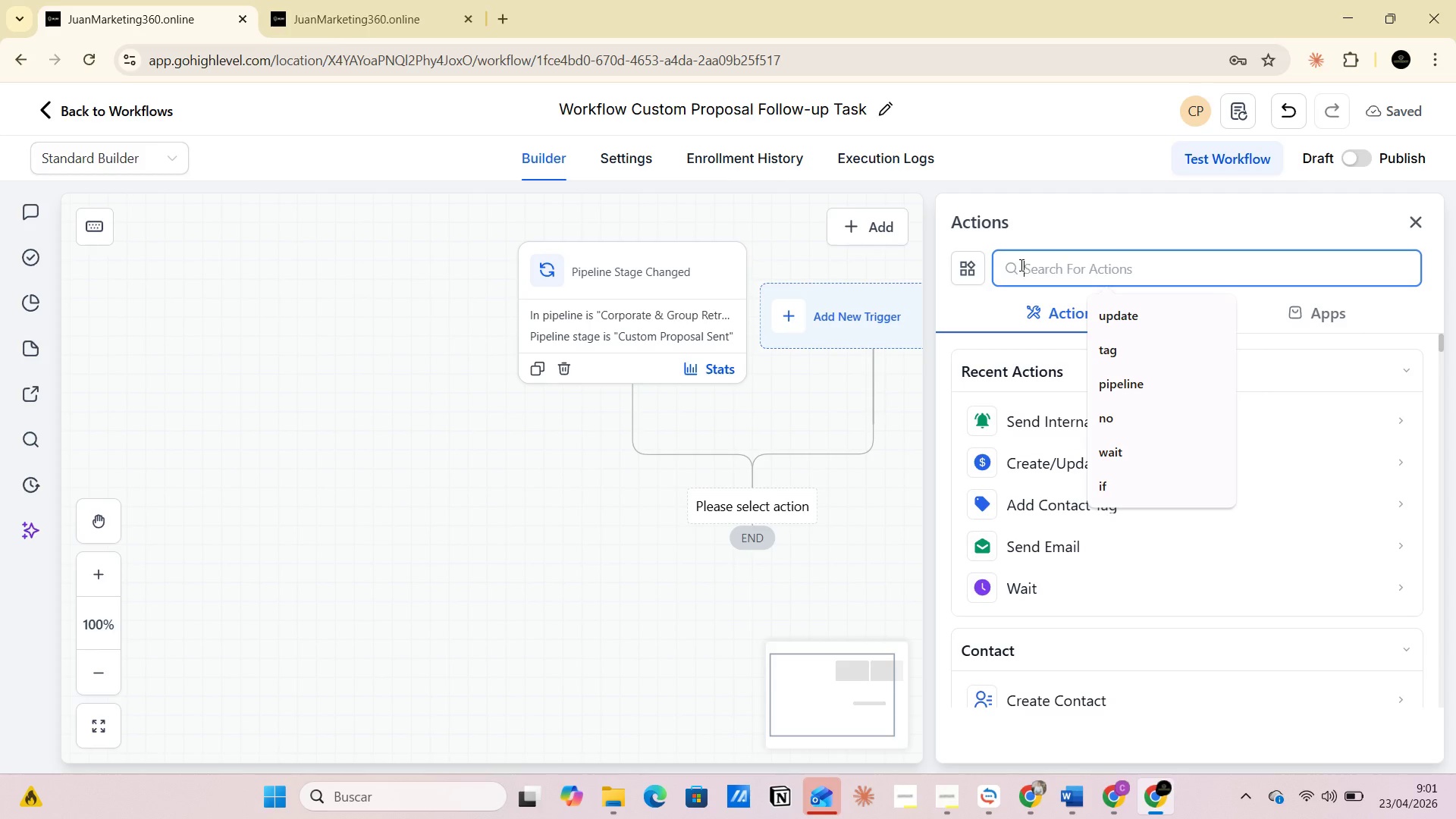 
type(task)
 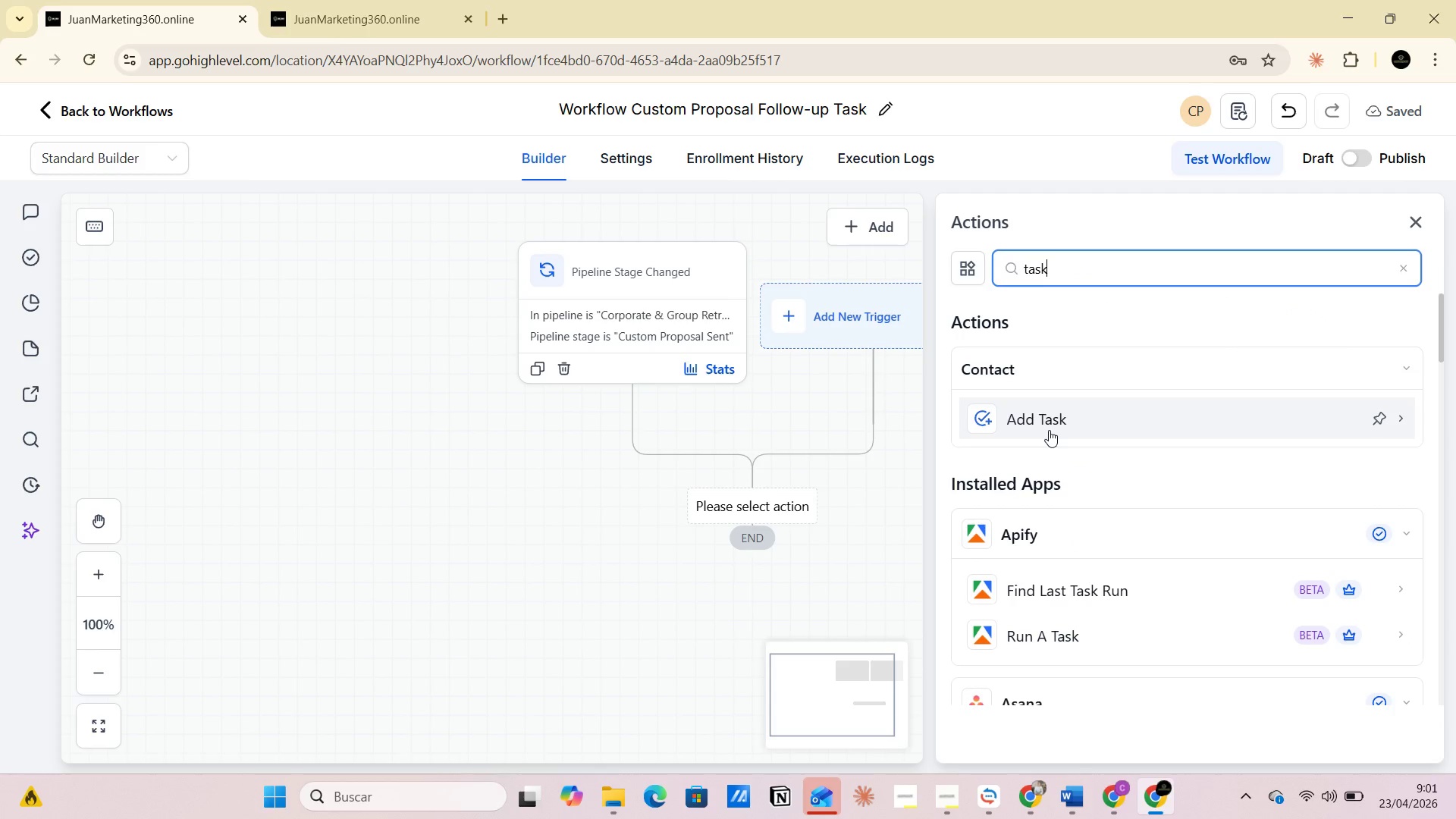 
left_click([1046, 426])
 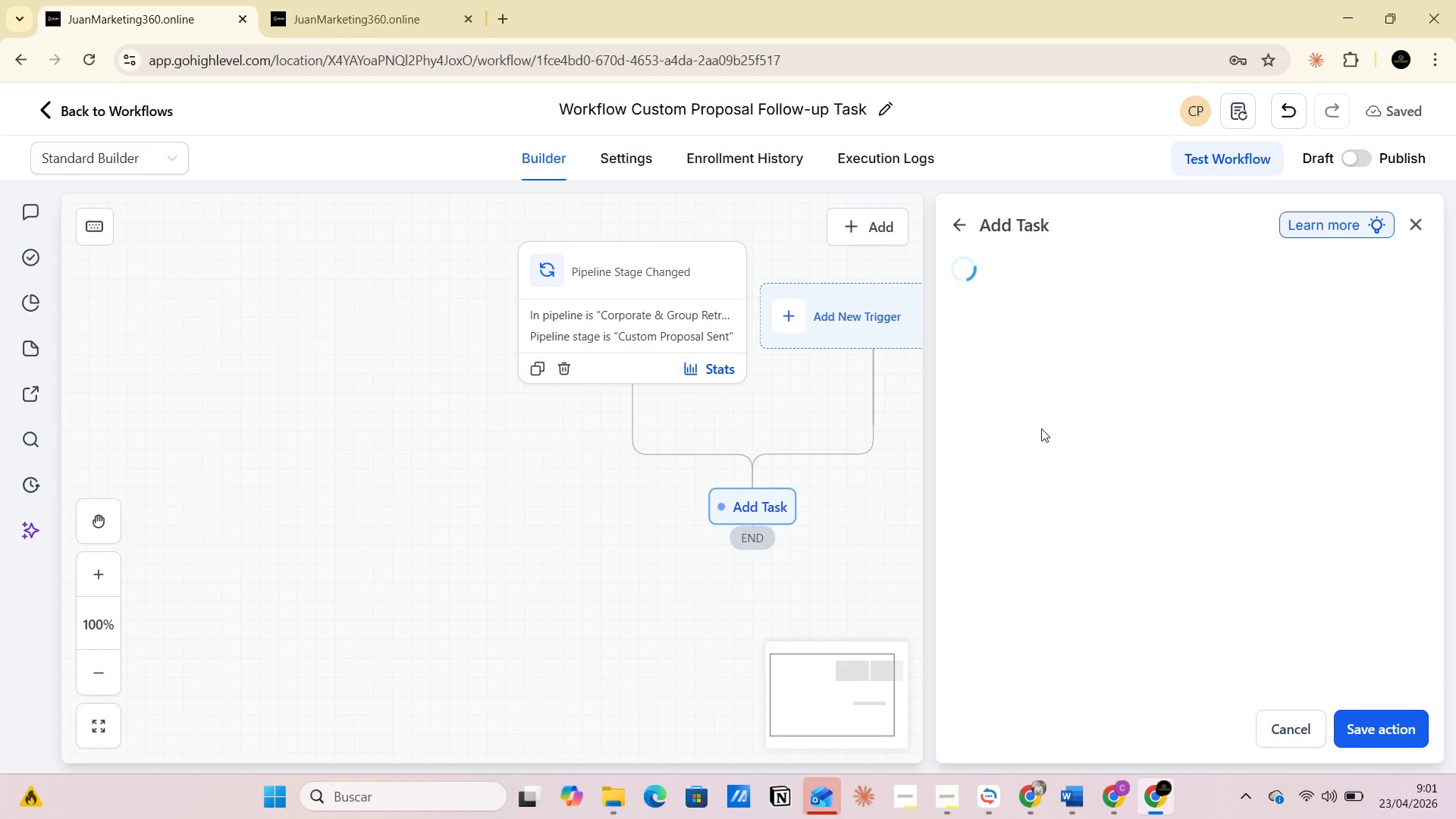 
mouse_move([991, 463])
 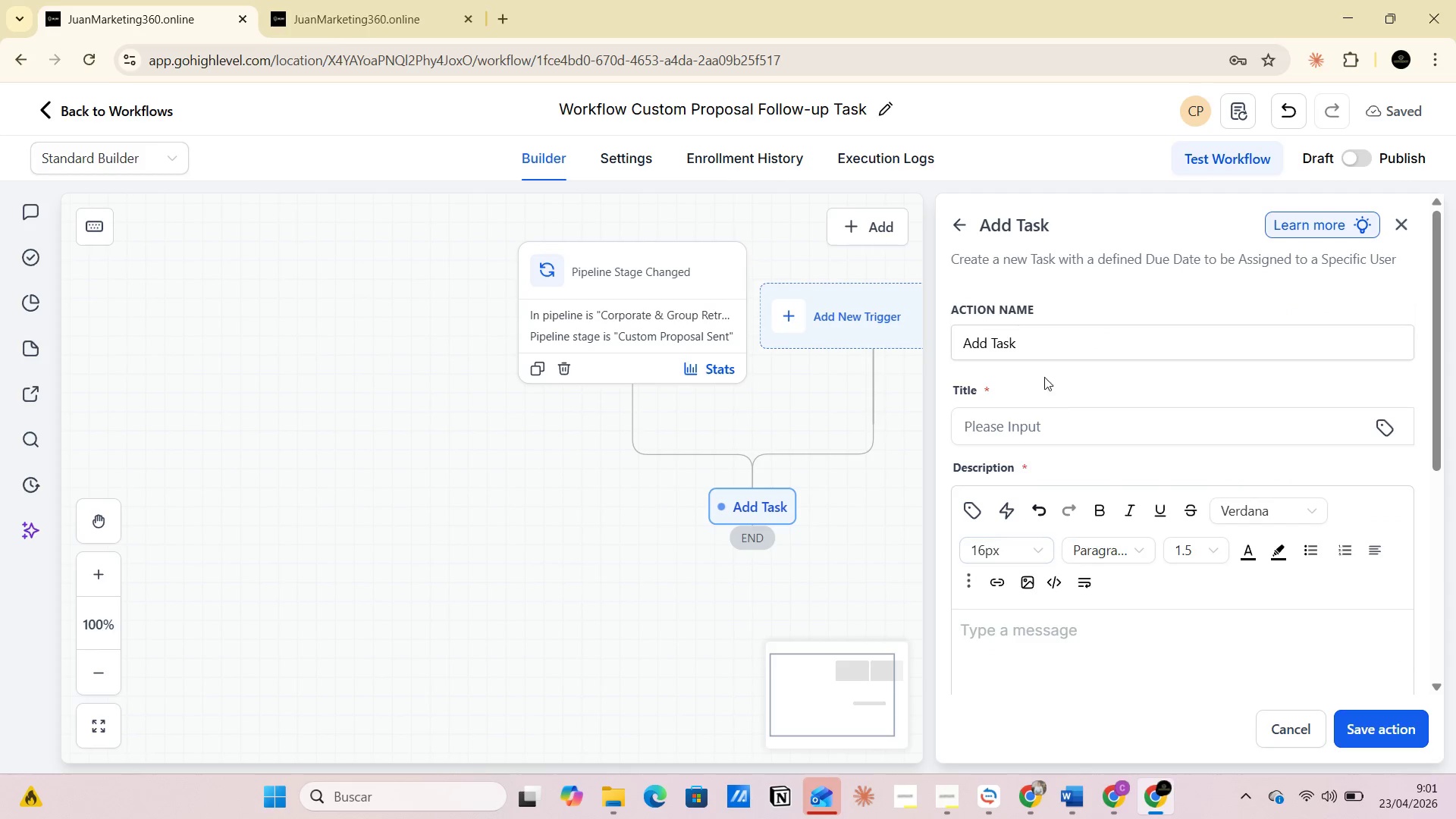 
left_click([1034, 356])
 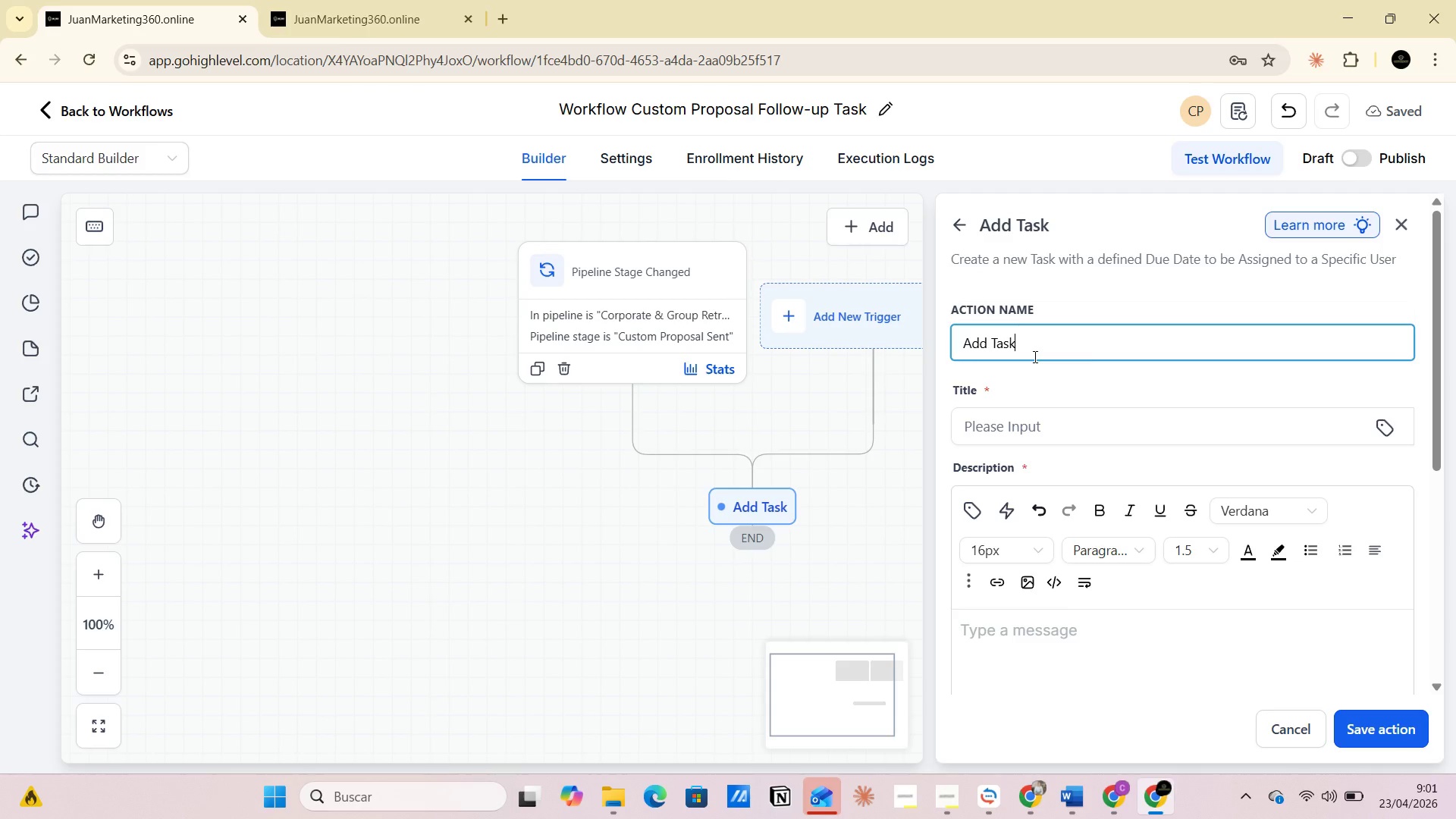 
key(Alt+AltLeft)
 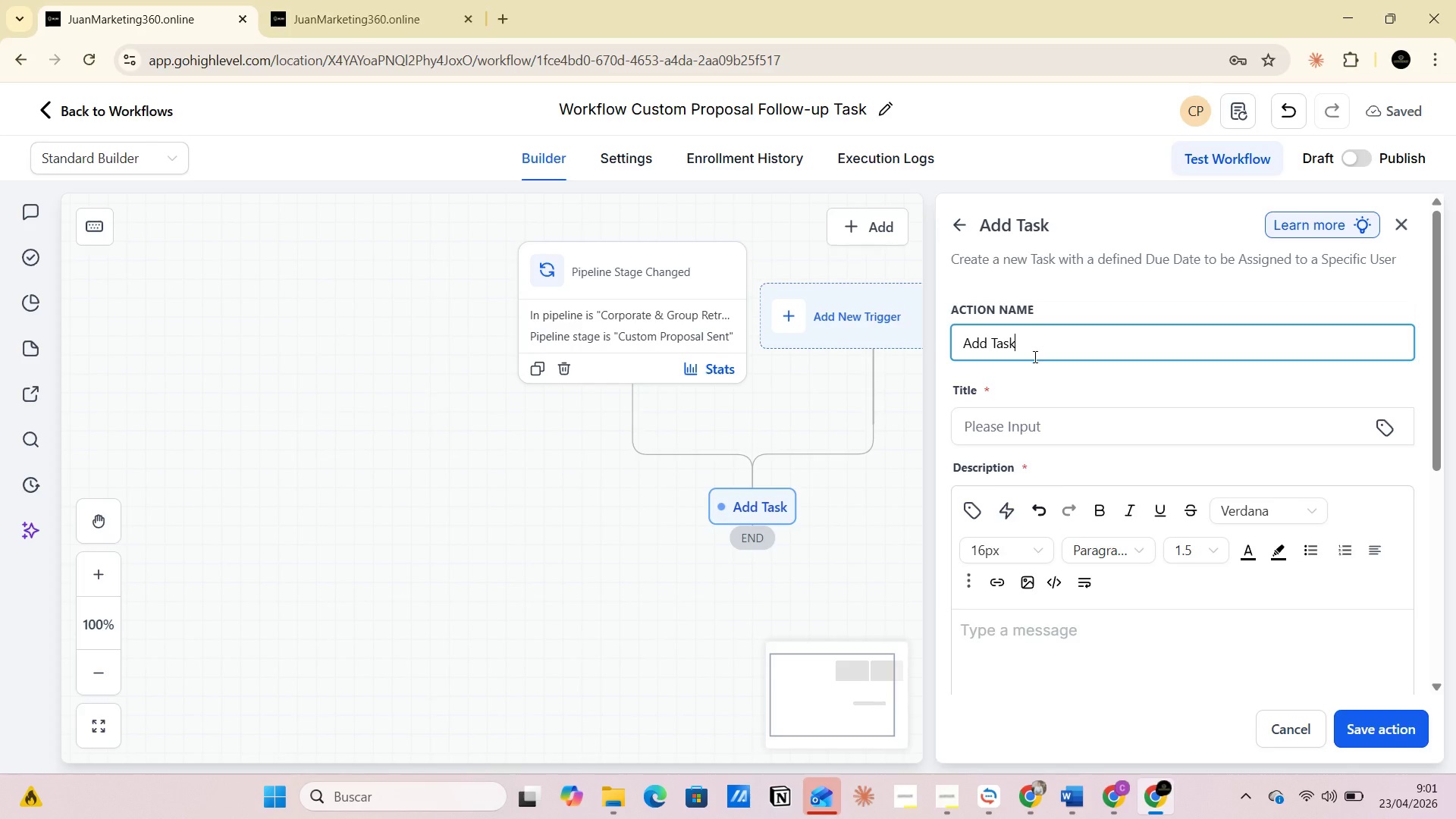 
key(Alt+Tab)
 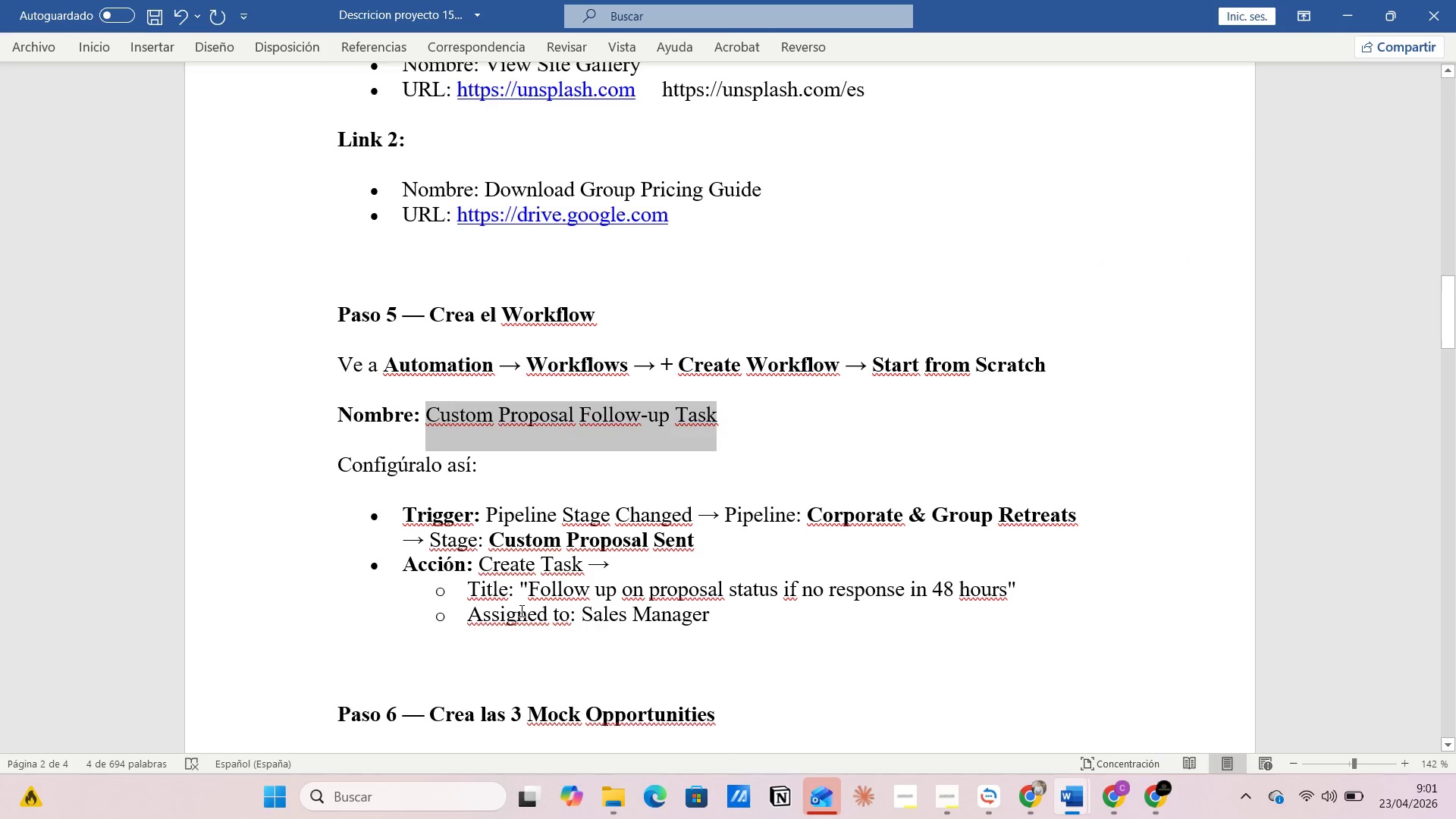 
wait(6.58)
 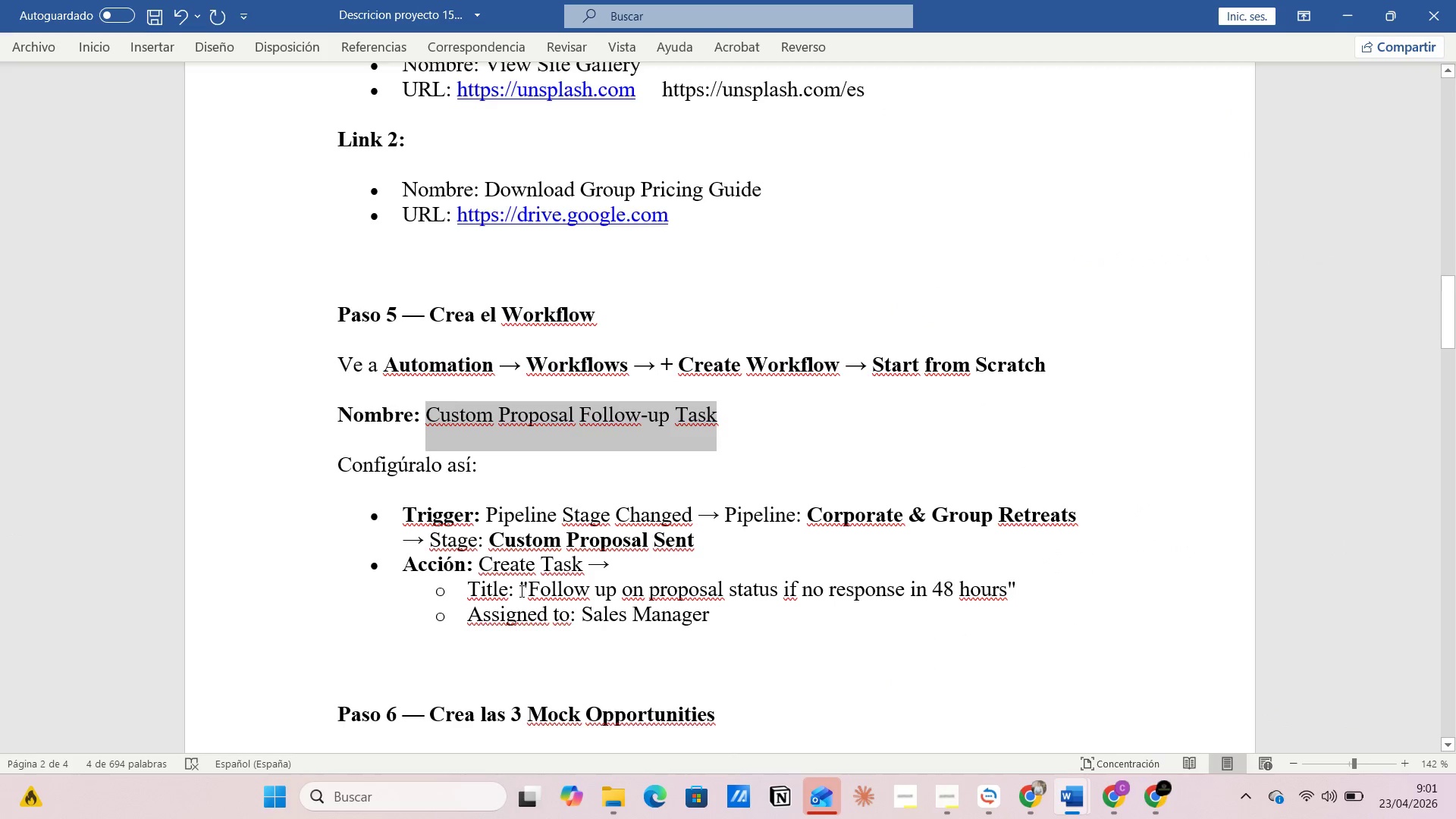 
key(Alt+AltLeft)
 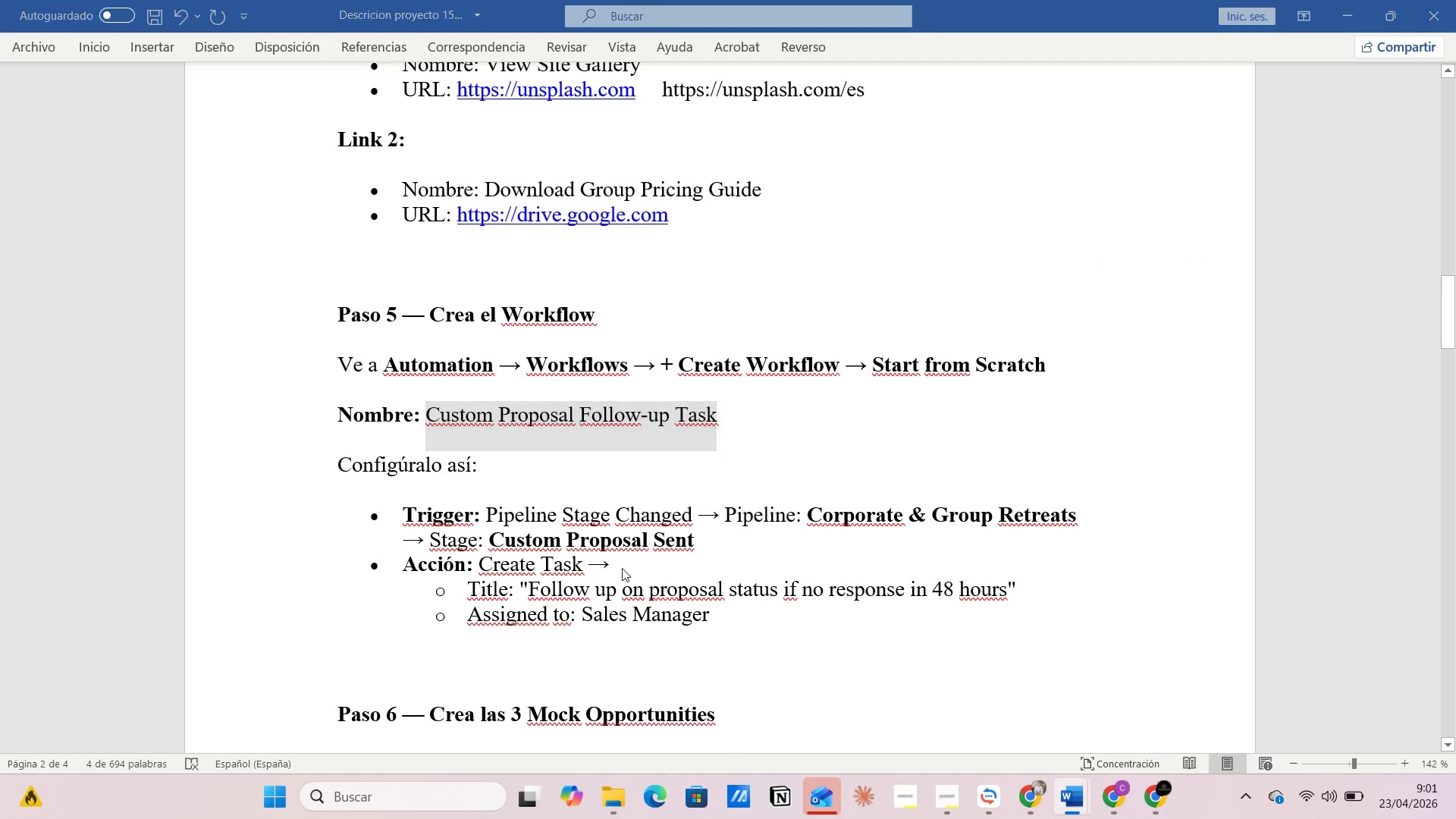 
key(Tab)
type(  Notificacion al )
key(Backspace)
key(Backspace)
key(Backspace)
key(Backspace)
key(Backspace)
key(Backspace)
key(Backspace)
key(Backspace)
key(Backspace)
key(Backspace)
key(Backspace)
key(Backspace)
key(Backspace)
key(Backspace)
key(Backspace)
key(Backspace)
type(notif)
key(Backspace)
key(Backspace)
key(Backspace)
key(Backspace)
key(Backspace)
type(Notificacion sales Manager )
 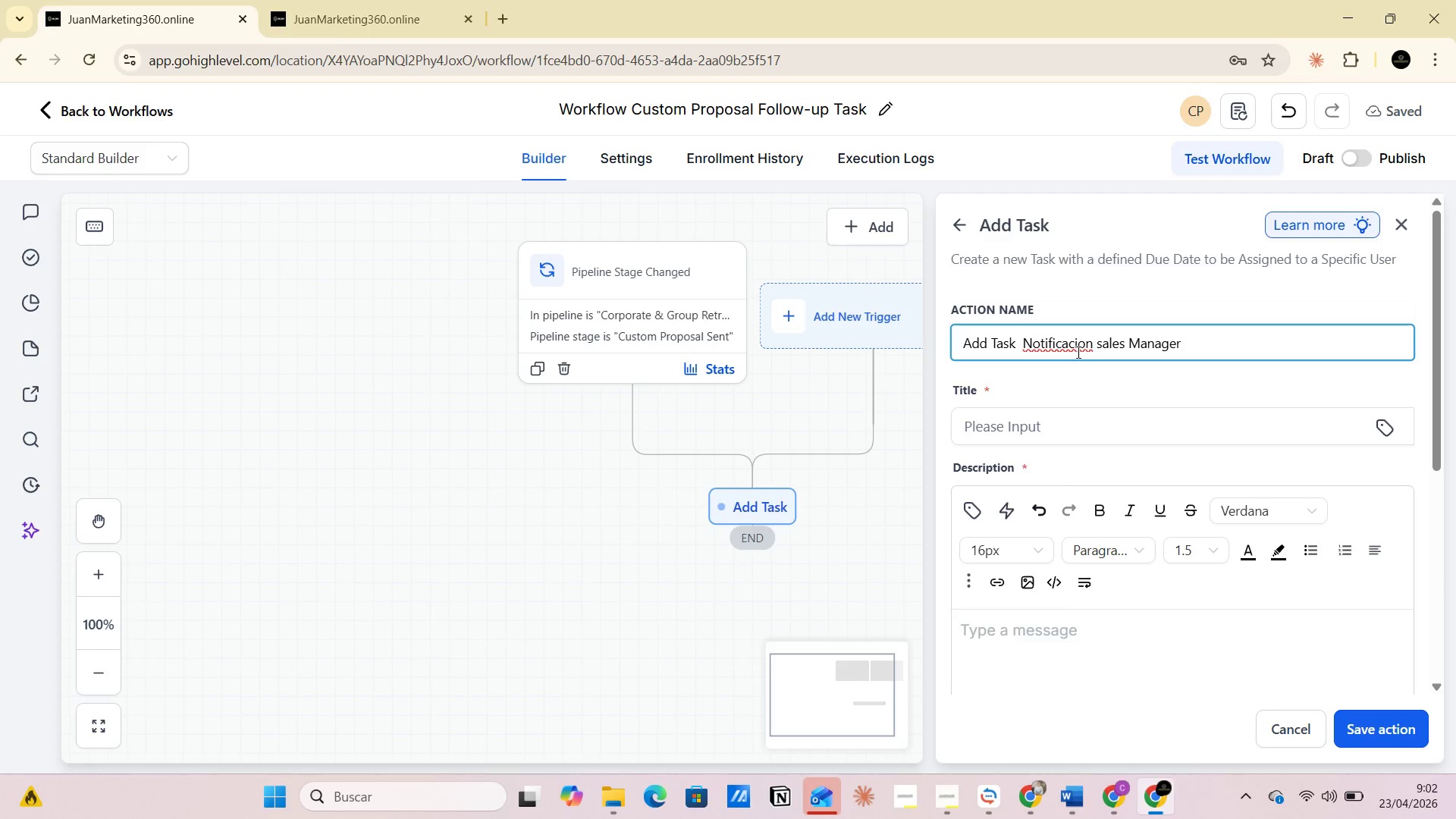 
right_click([1058, 342])
 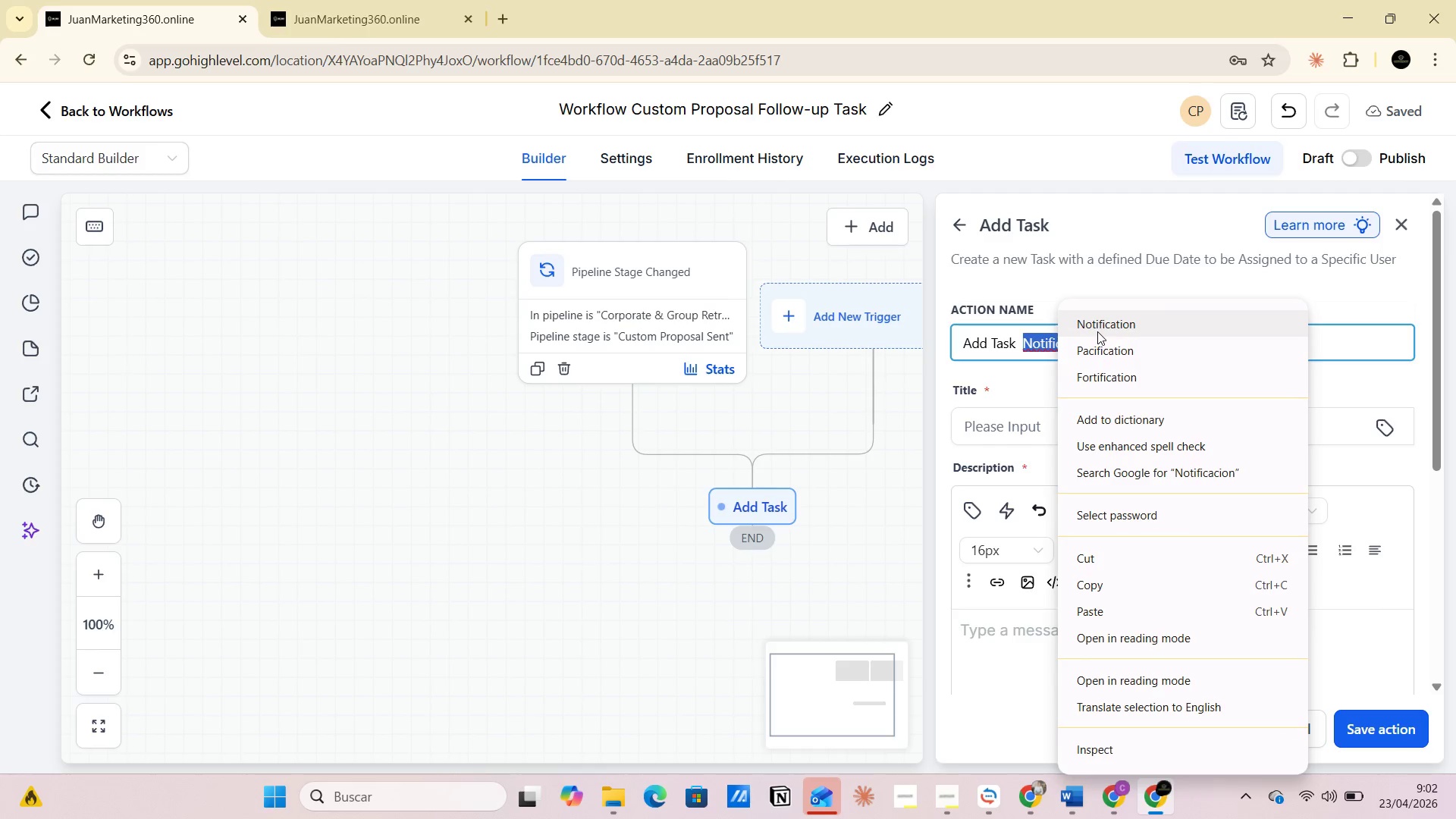 
left_click([1097, 331])
 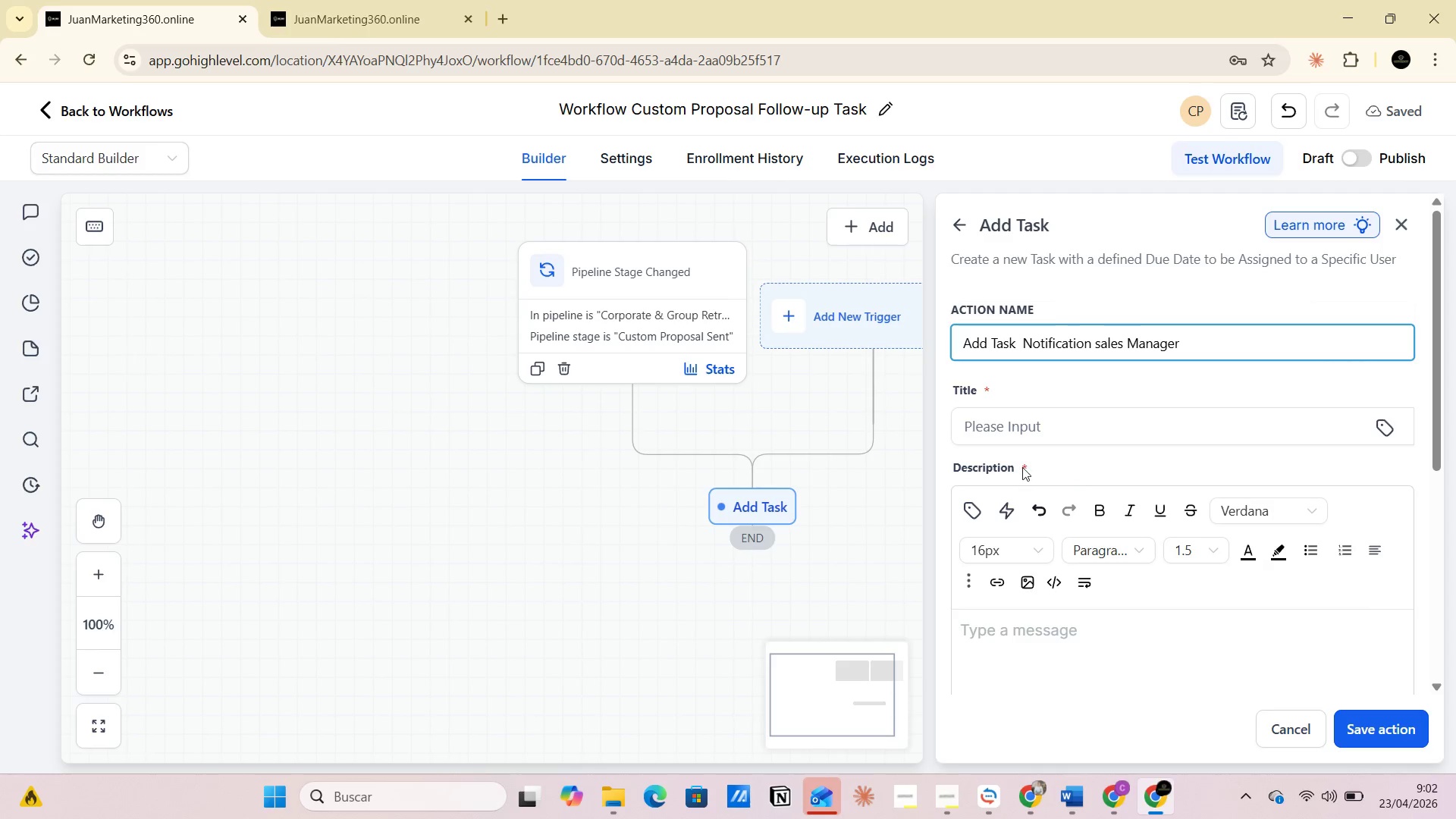 
left_click([994, 425])
 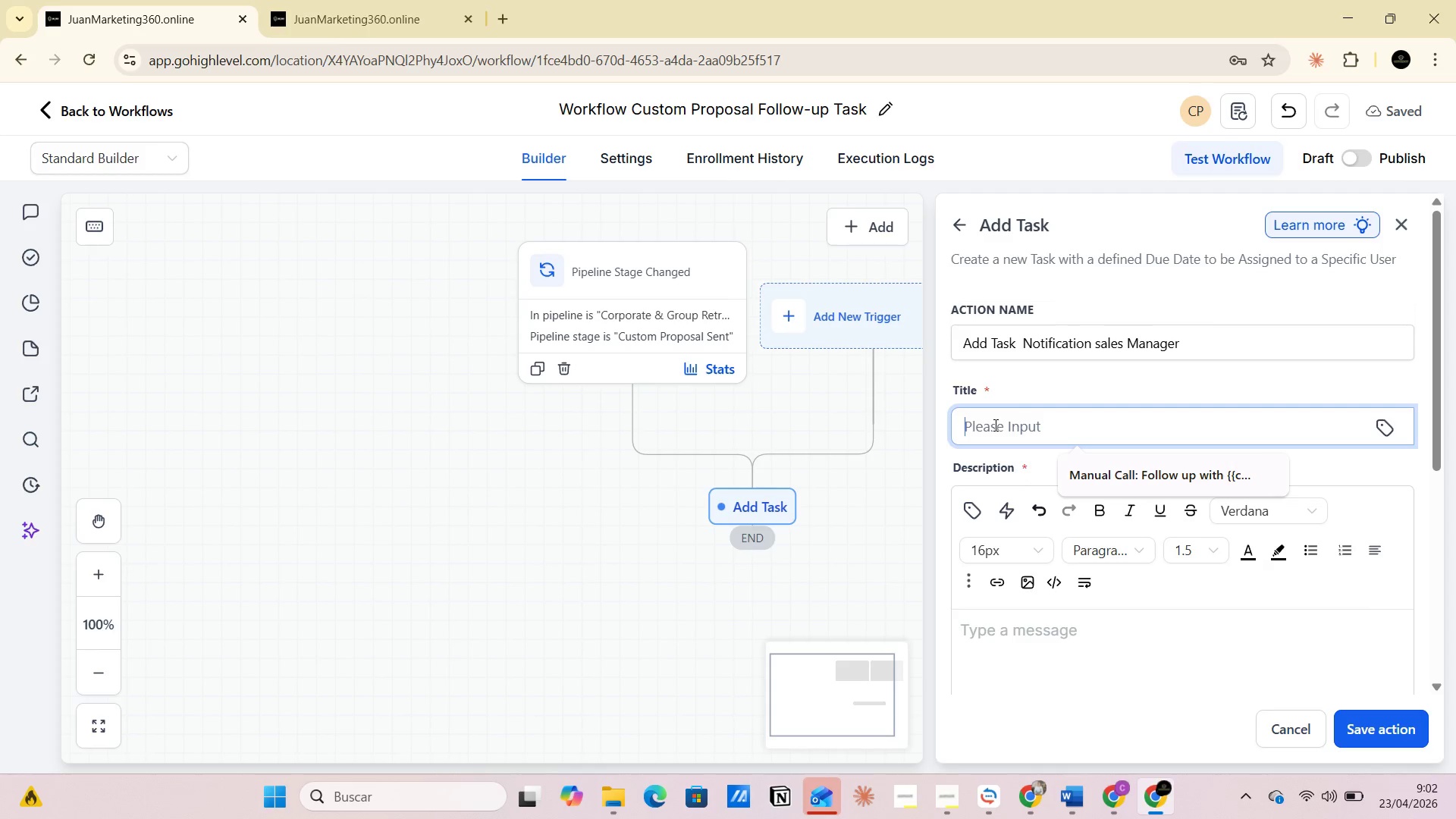 
key(Alt+AltLeft)
 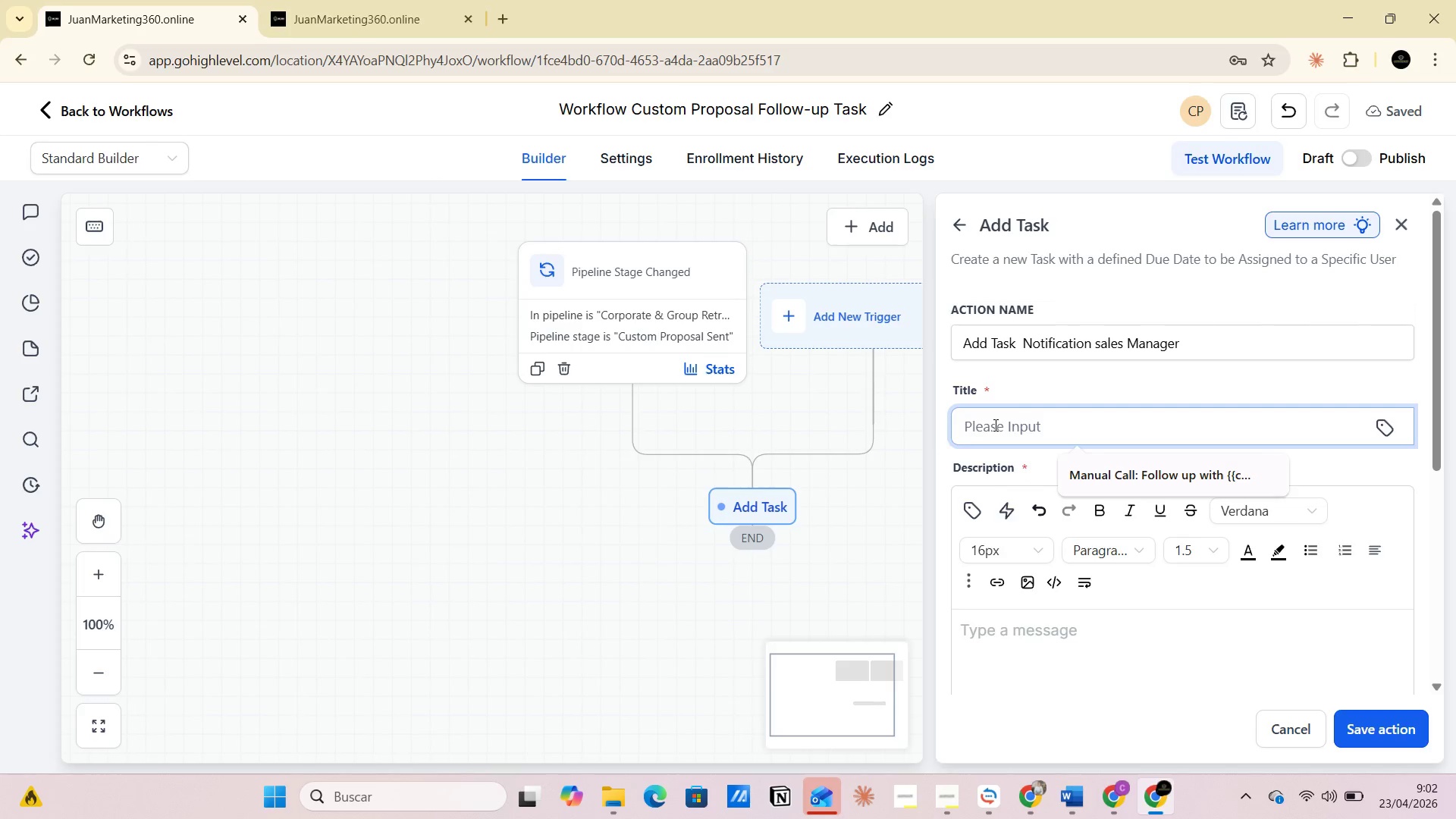 
key(Alt+Tab)
 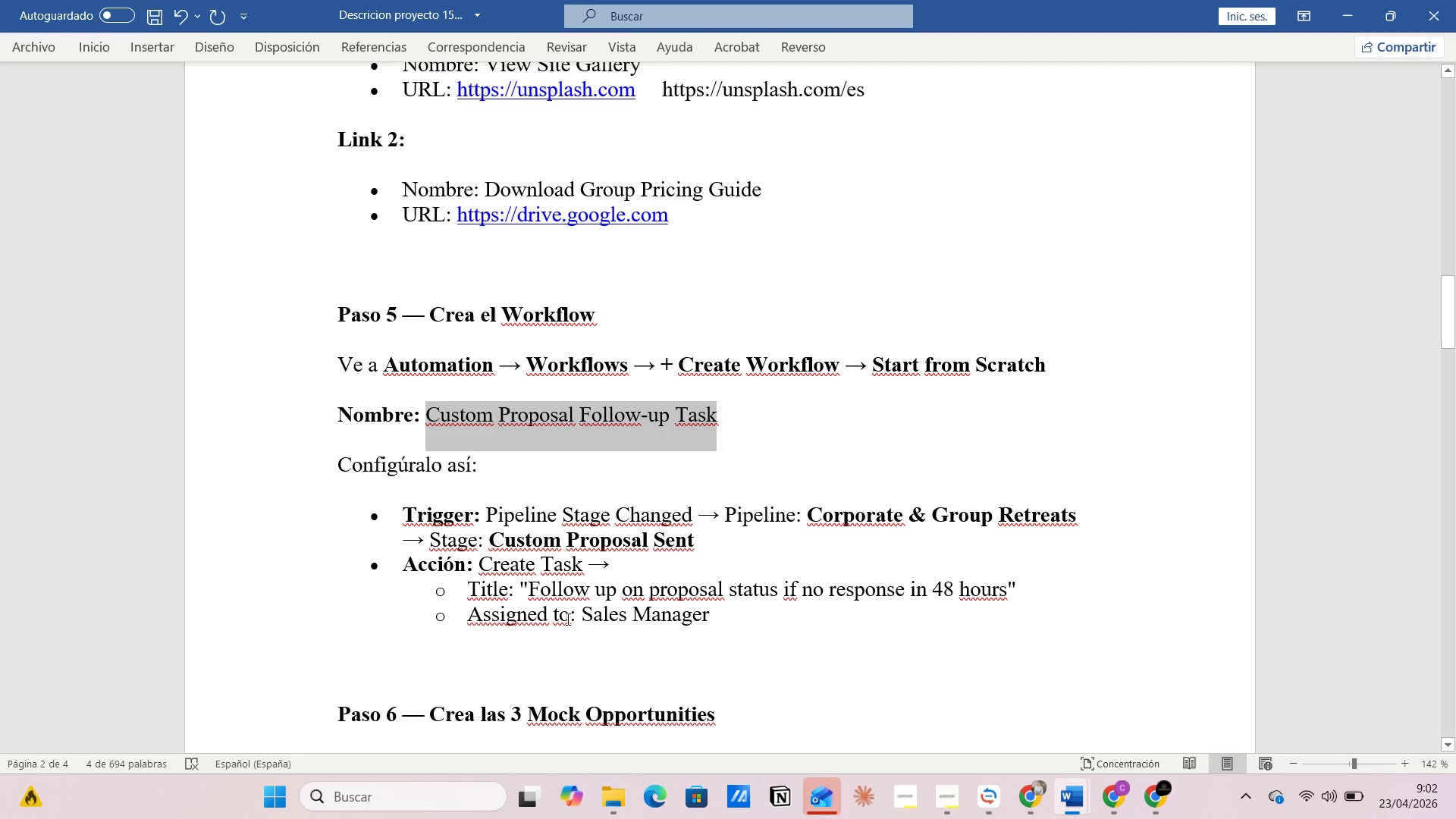 
key(Alt+Tab)
 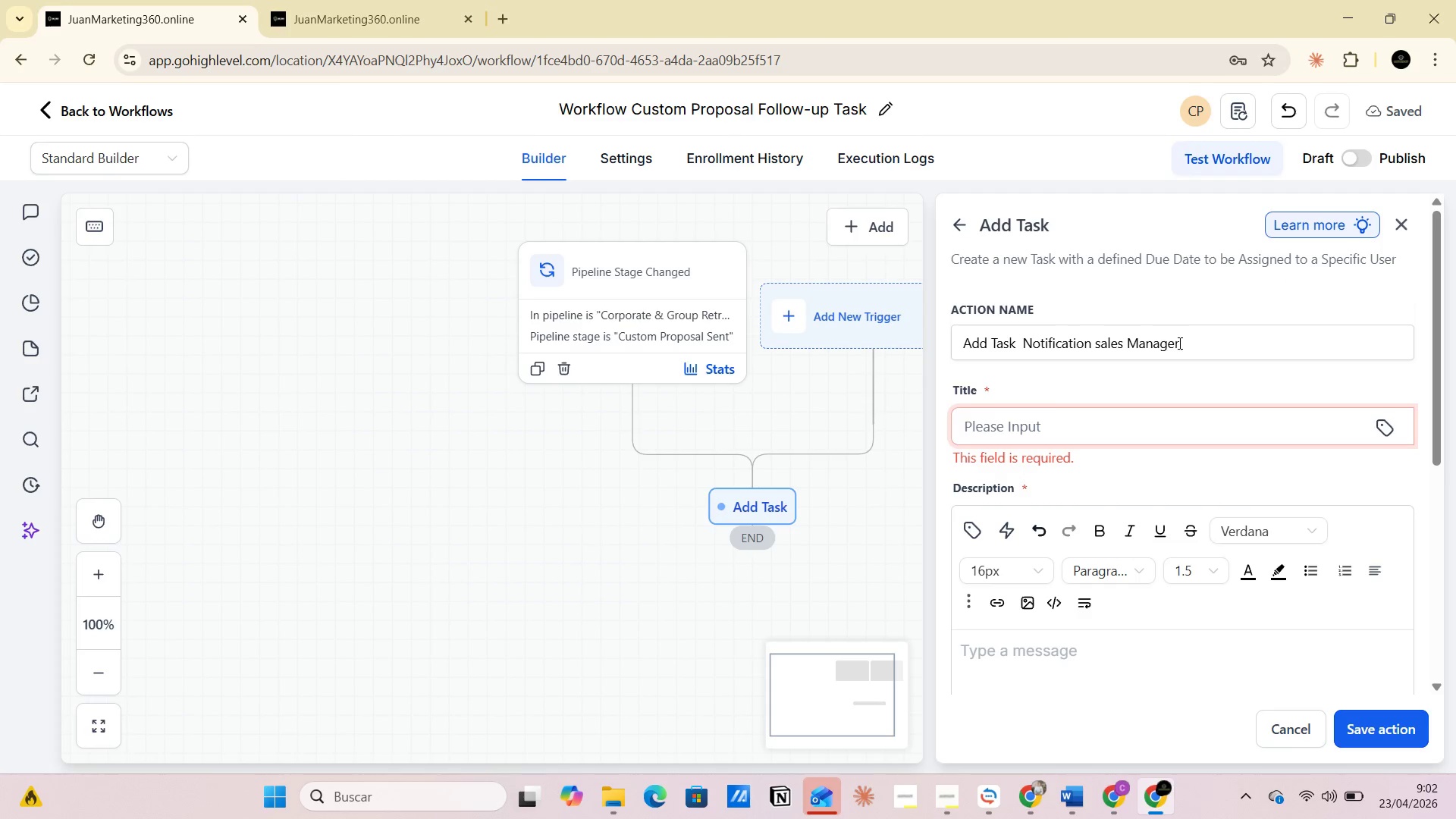 
left_click_drag(start_coordinate=[1194, 347], to_coordinate=[1025, 356])
 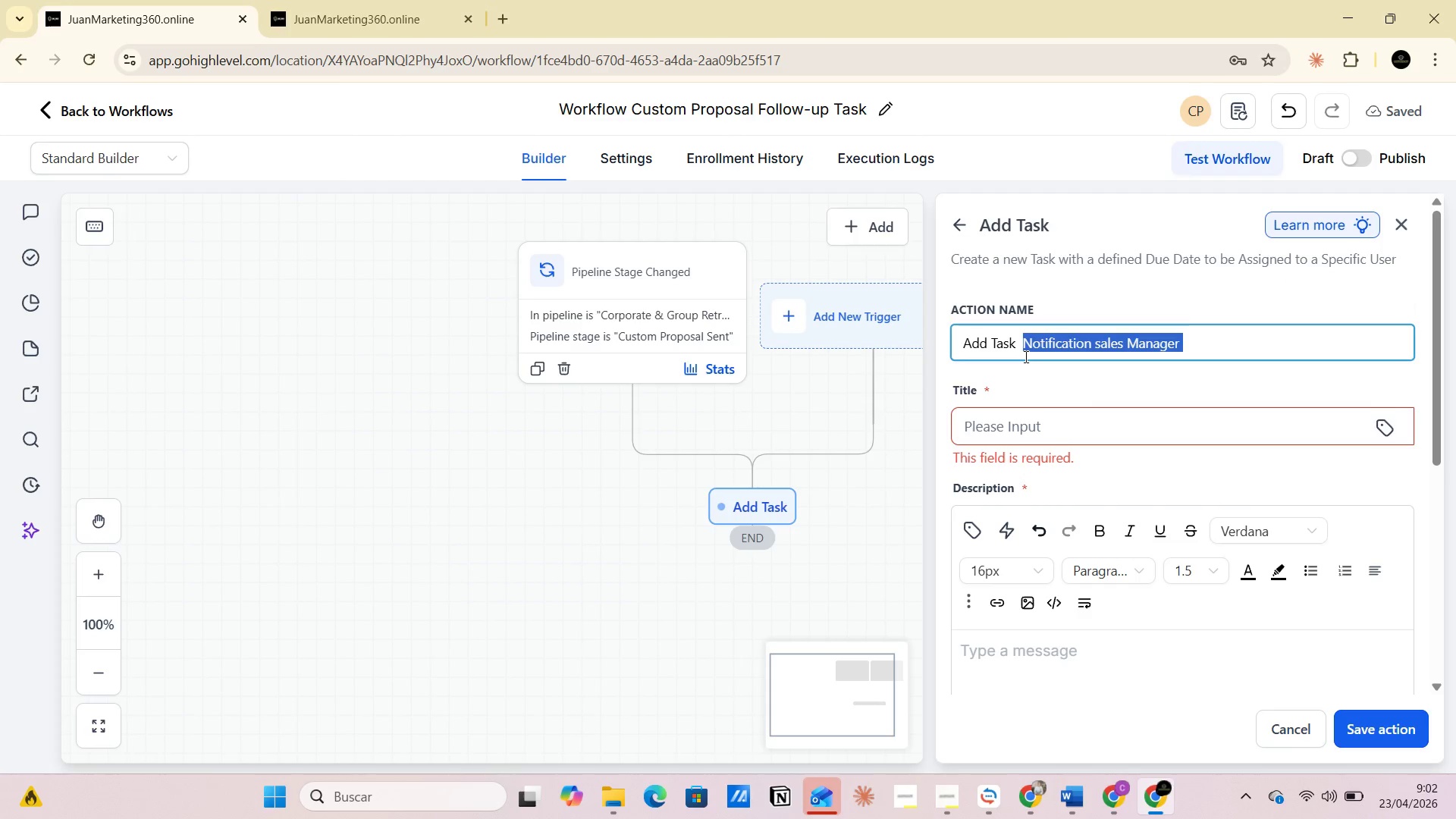 
key(Control+C)
 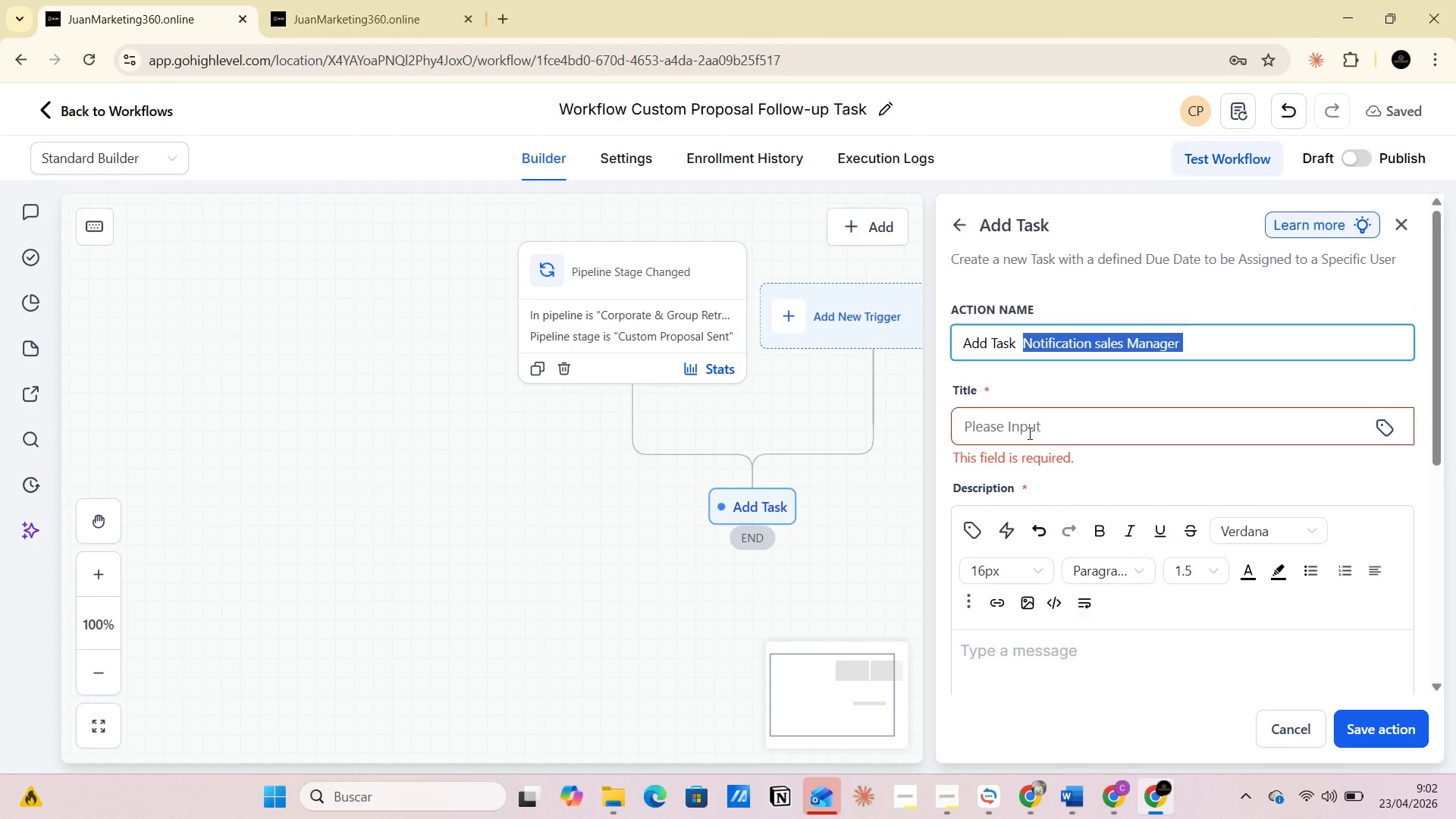 
left_click([1023, 433])
 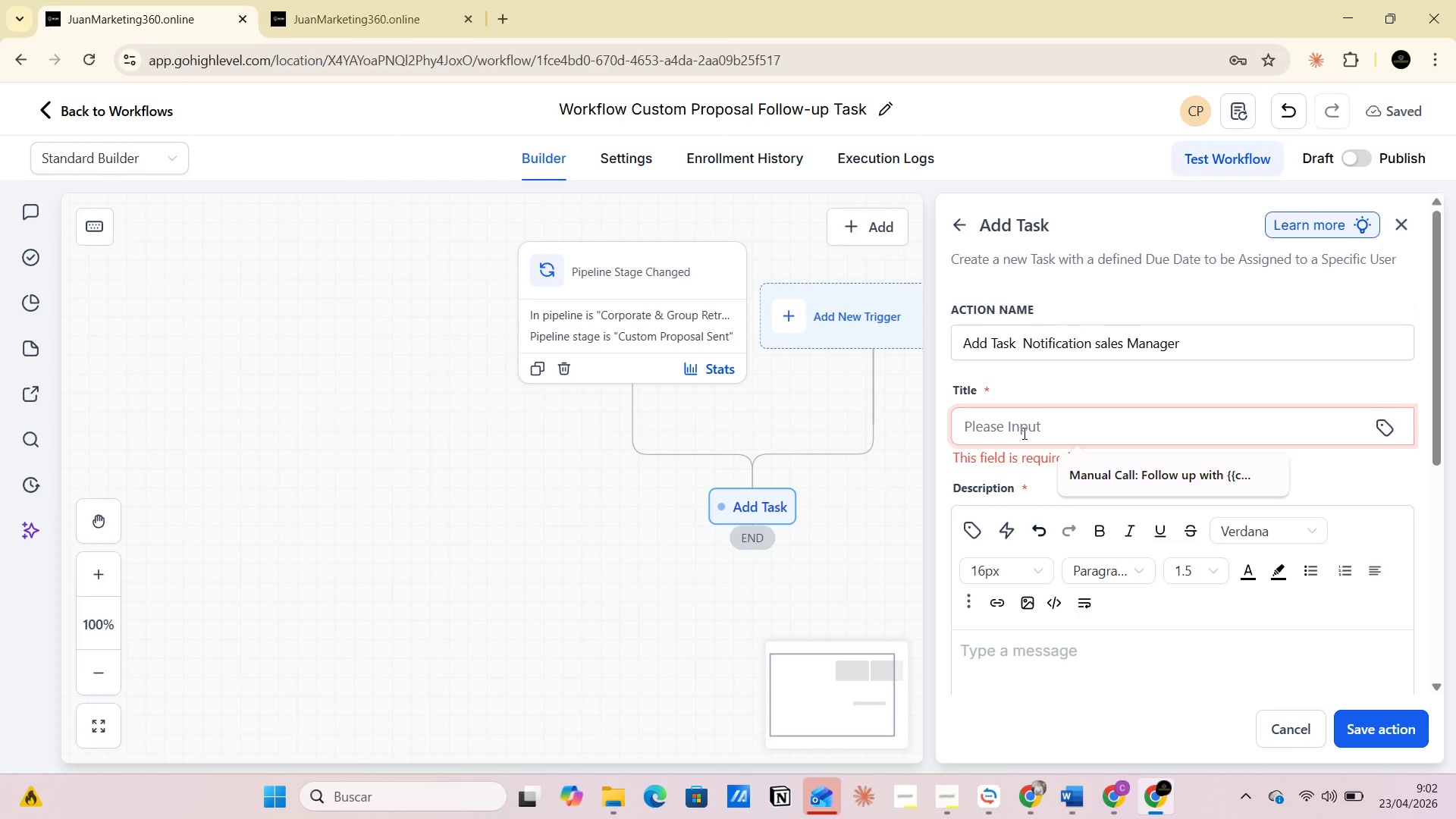 
key(Control+V)
 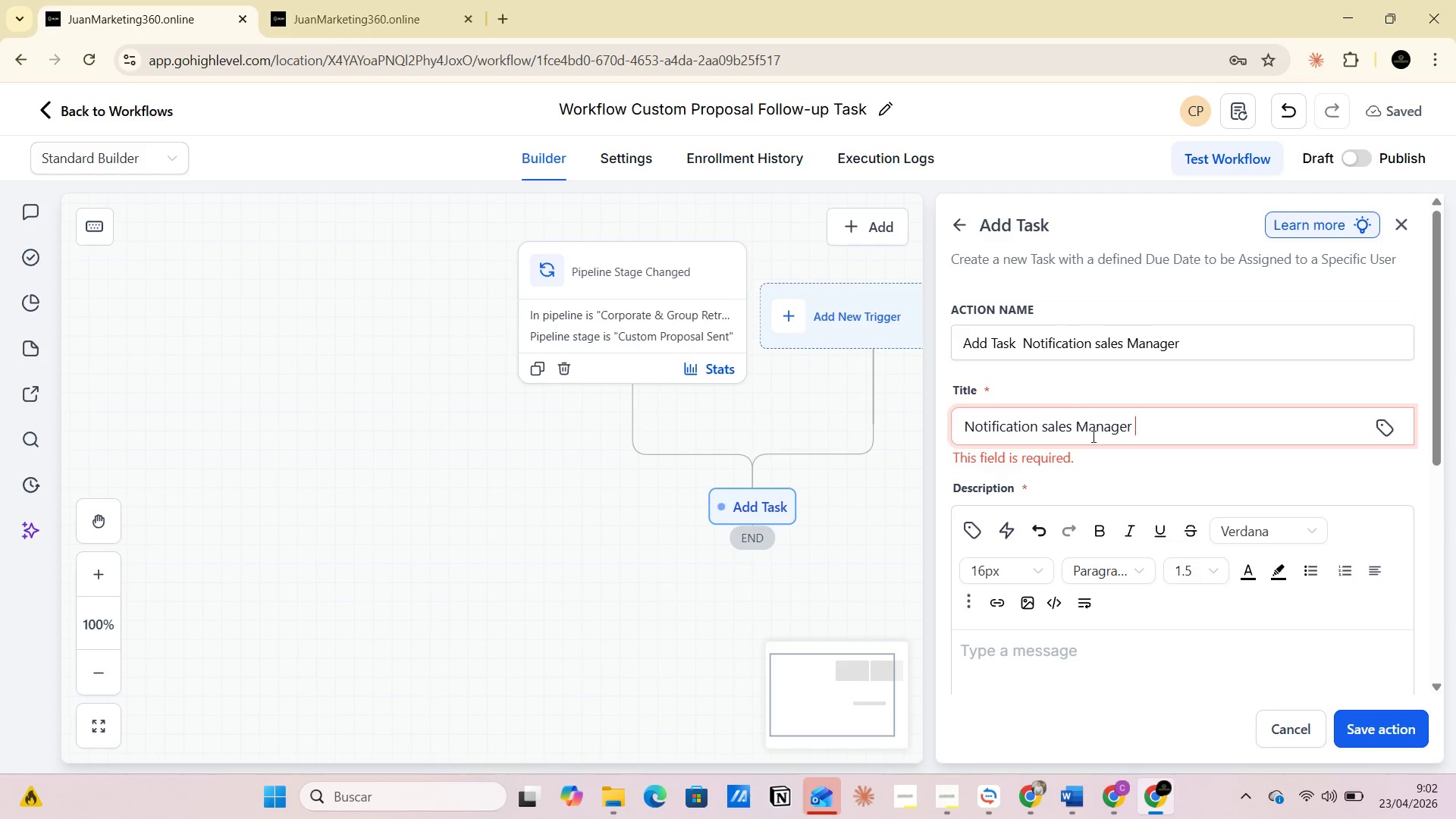 
left_click([1099, 457])
 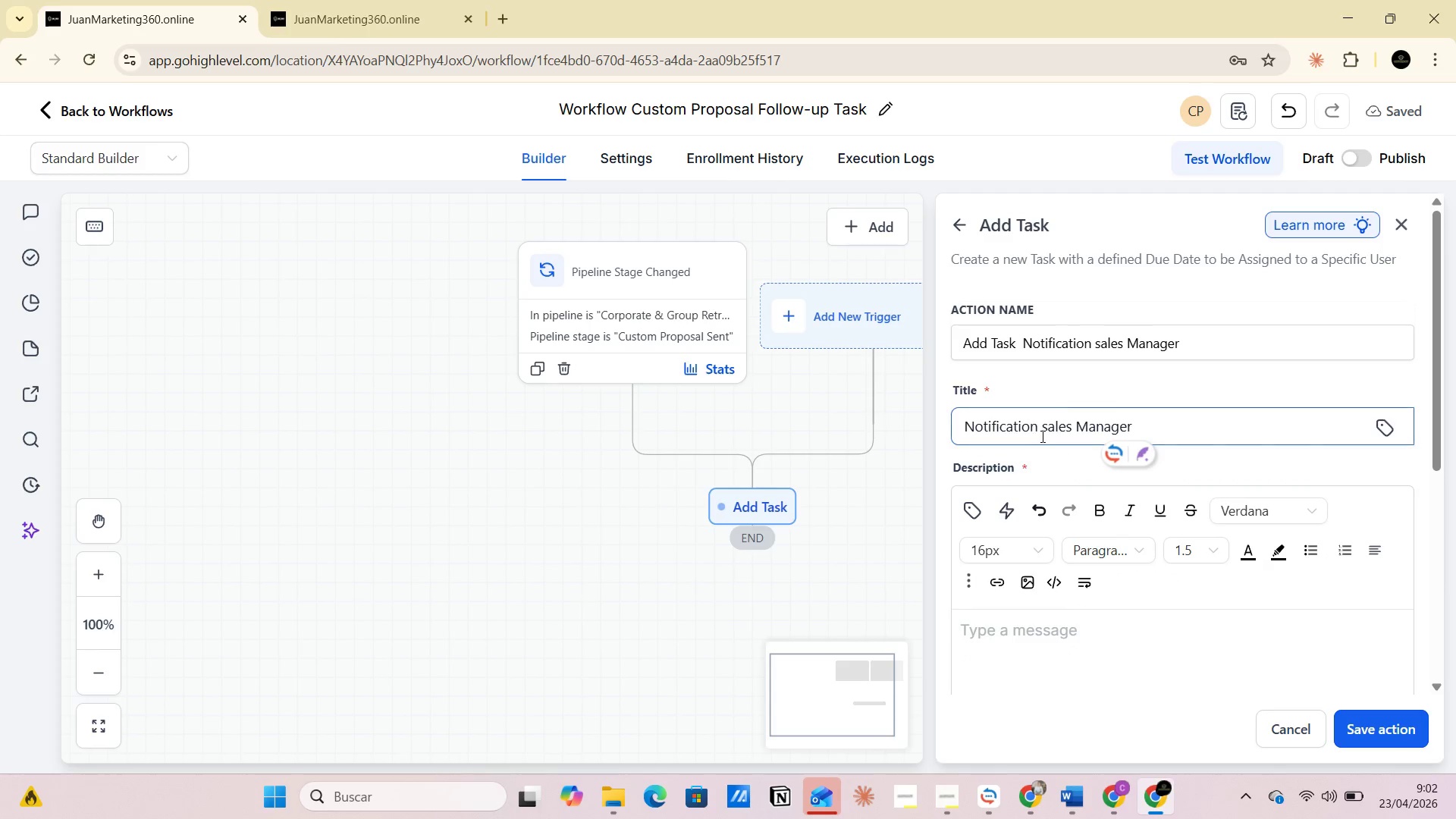 
key(Alt+Tab)
 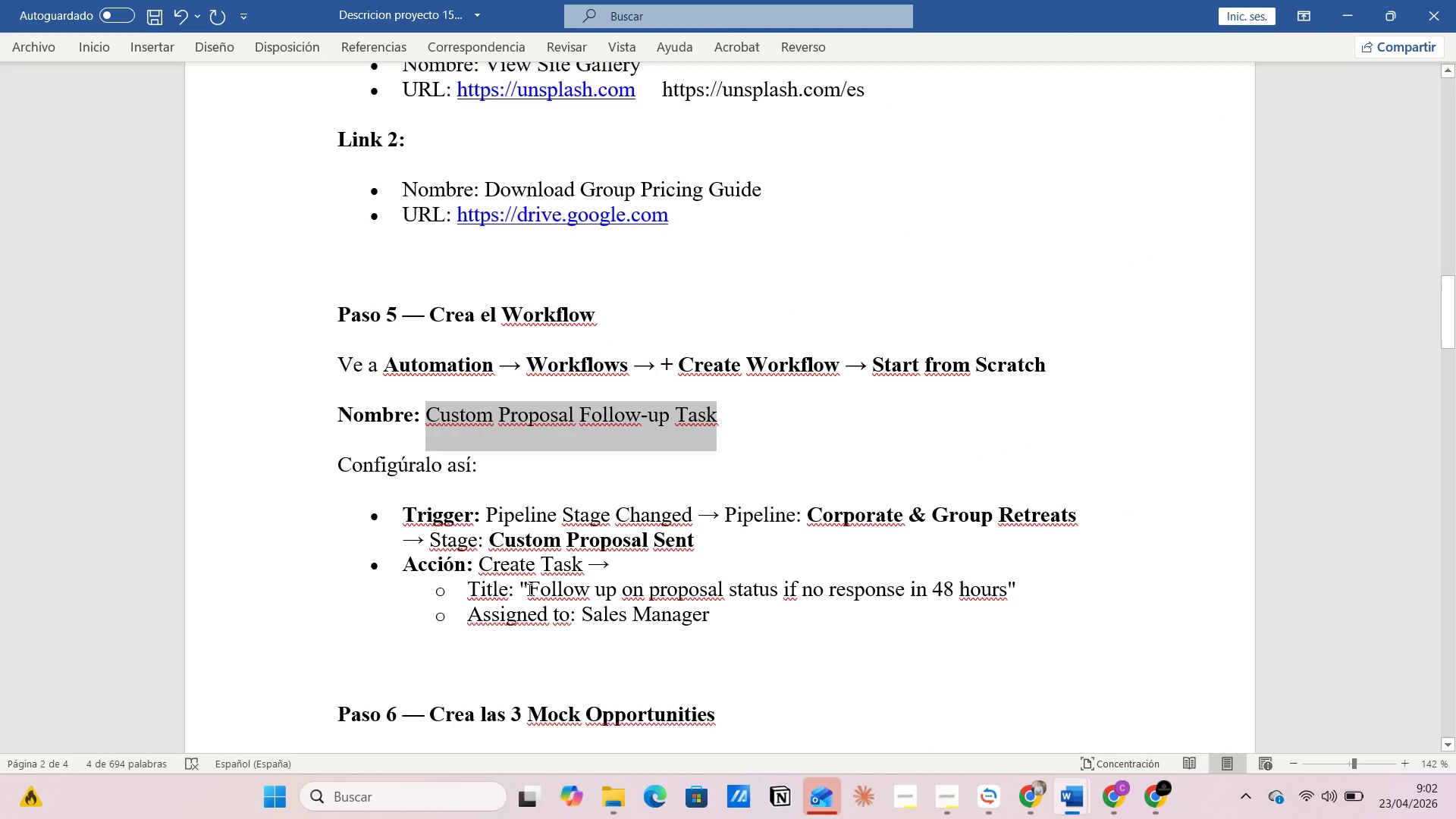 
left_click_drag(start_coordinate=[529, 589], to_coordinate=[997, 593])
 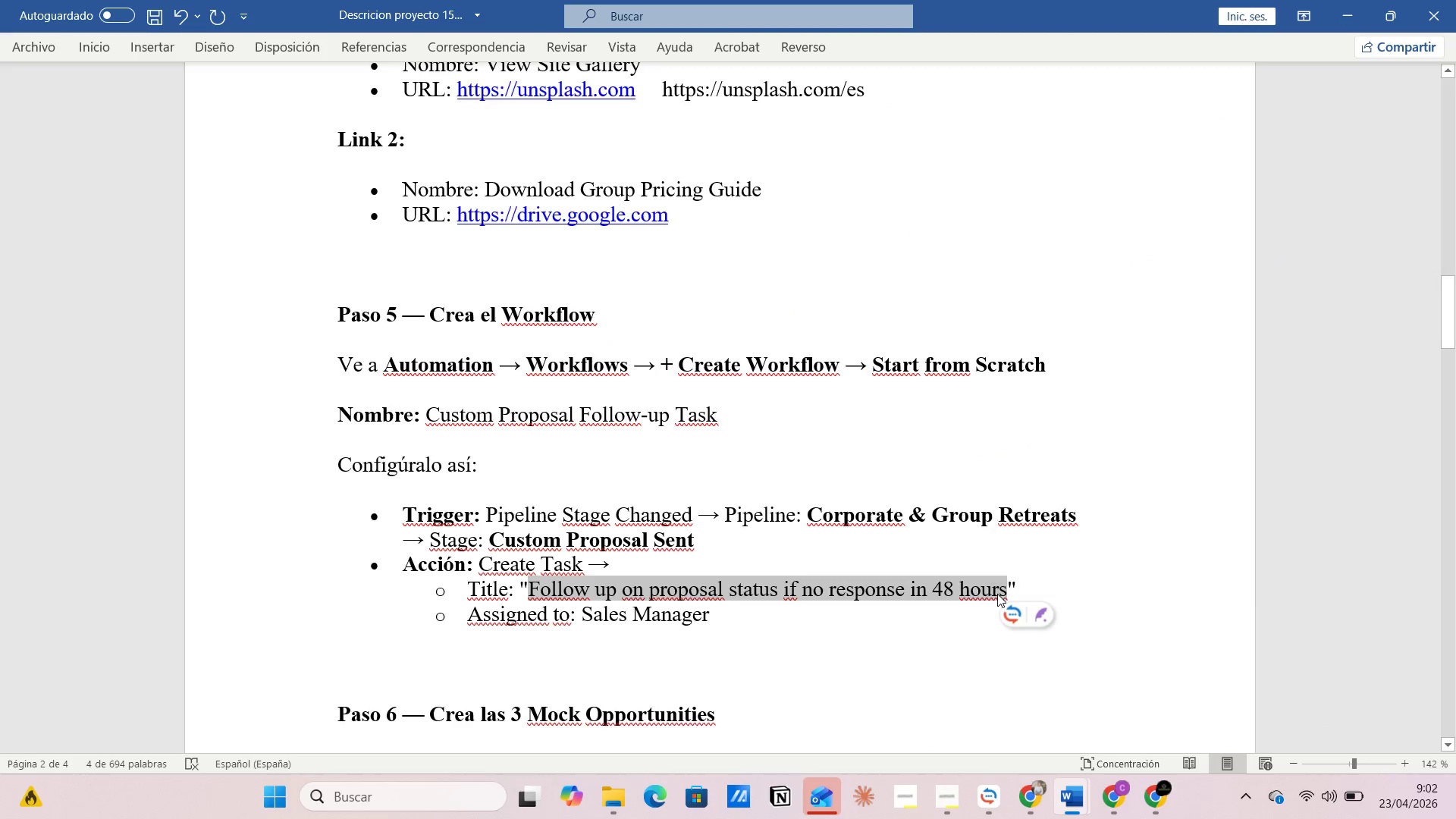 
key(Control+C)
 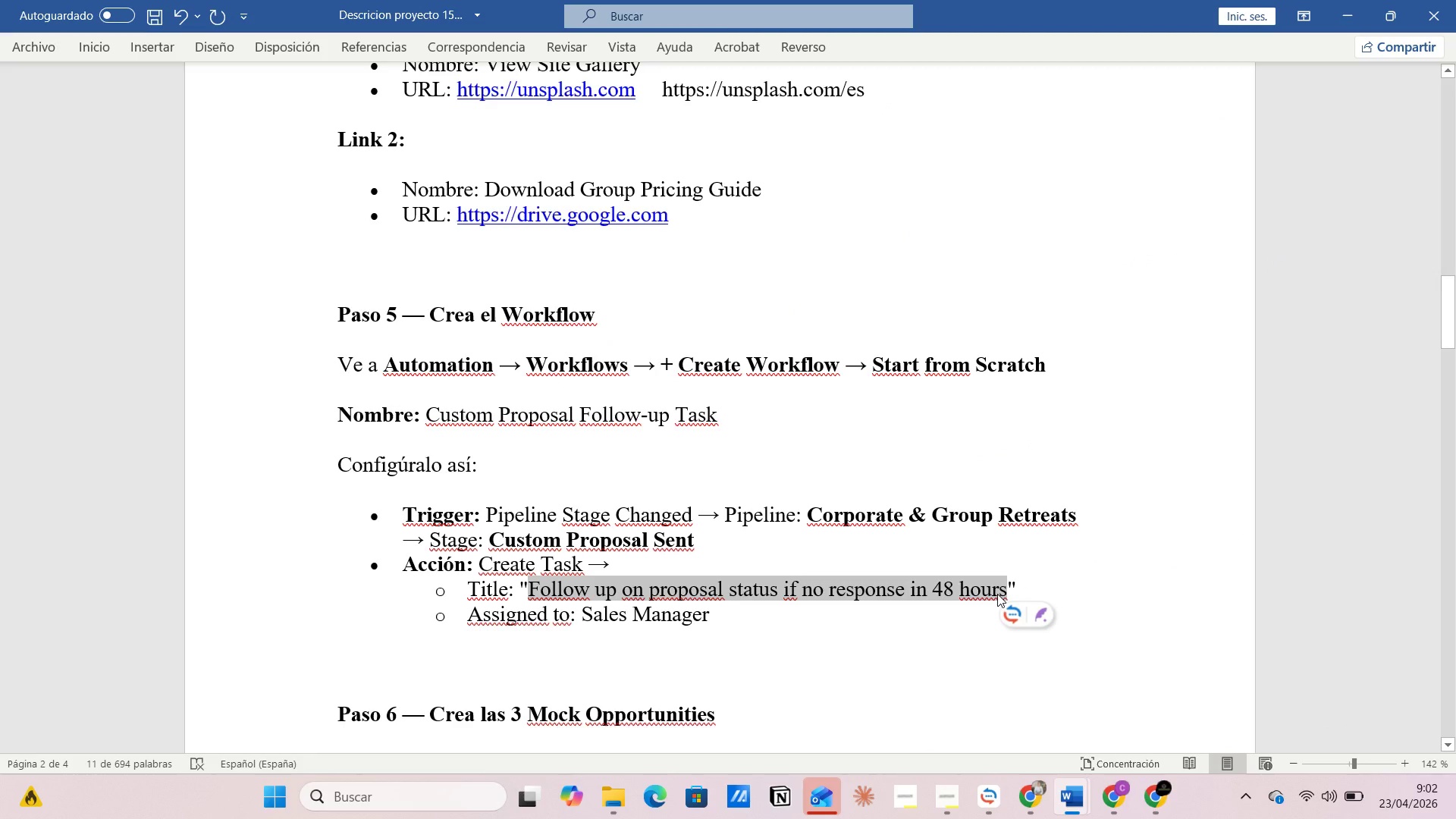 
key(Alt+AltLeft)
 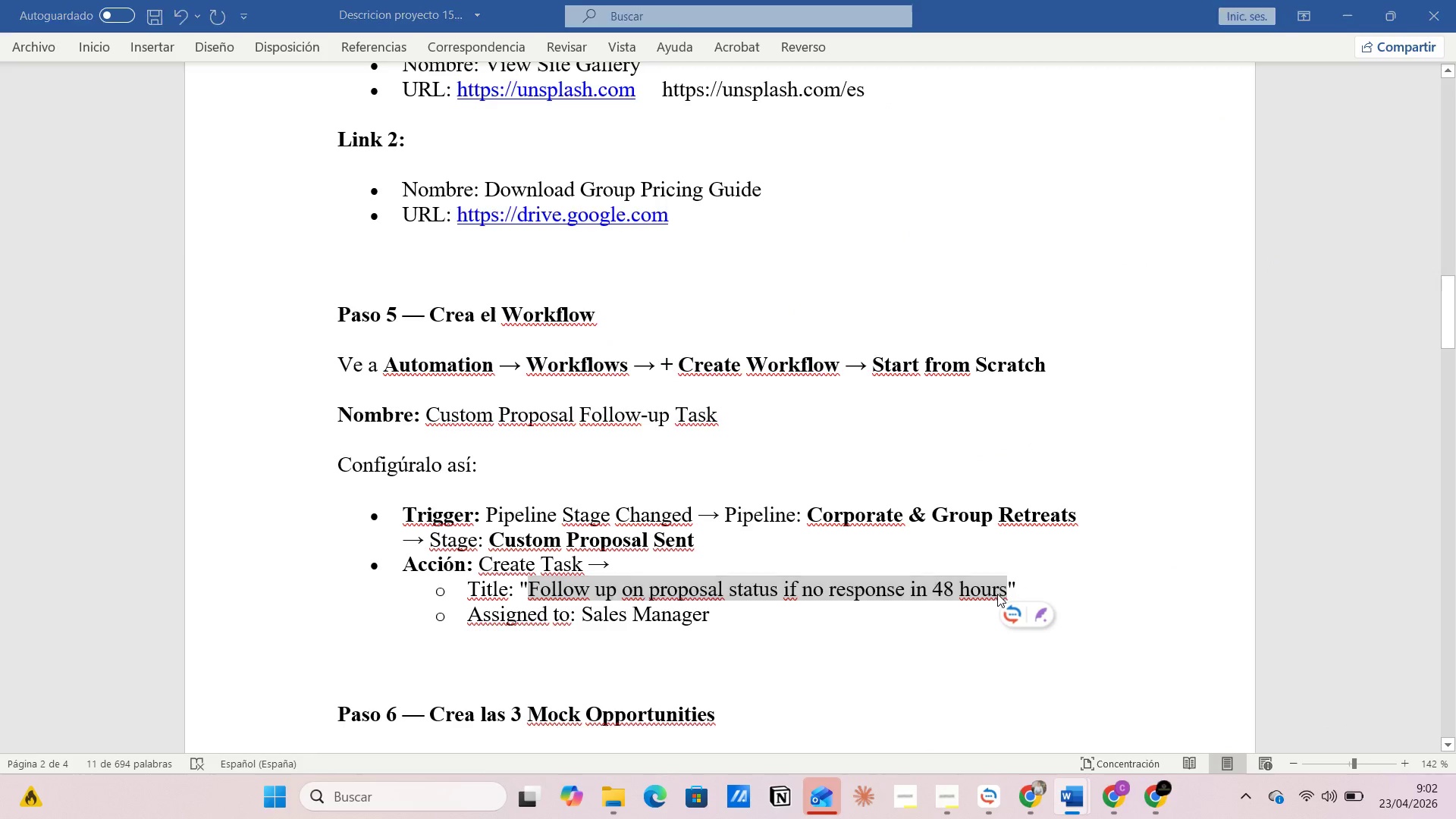 
key(Alt+Tab)
 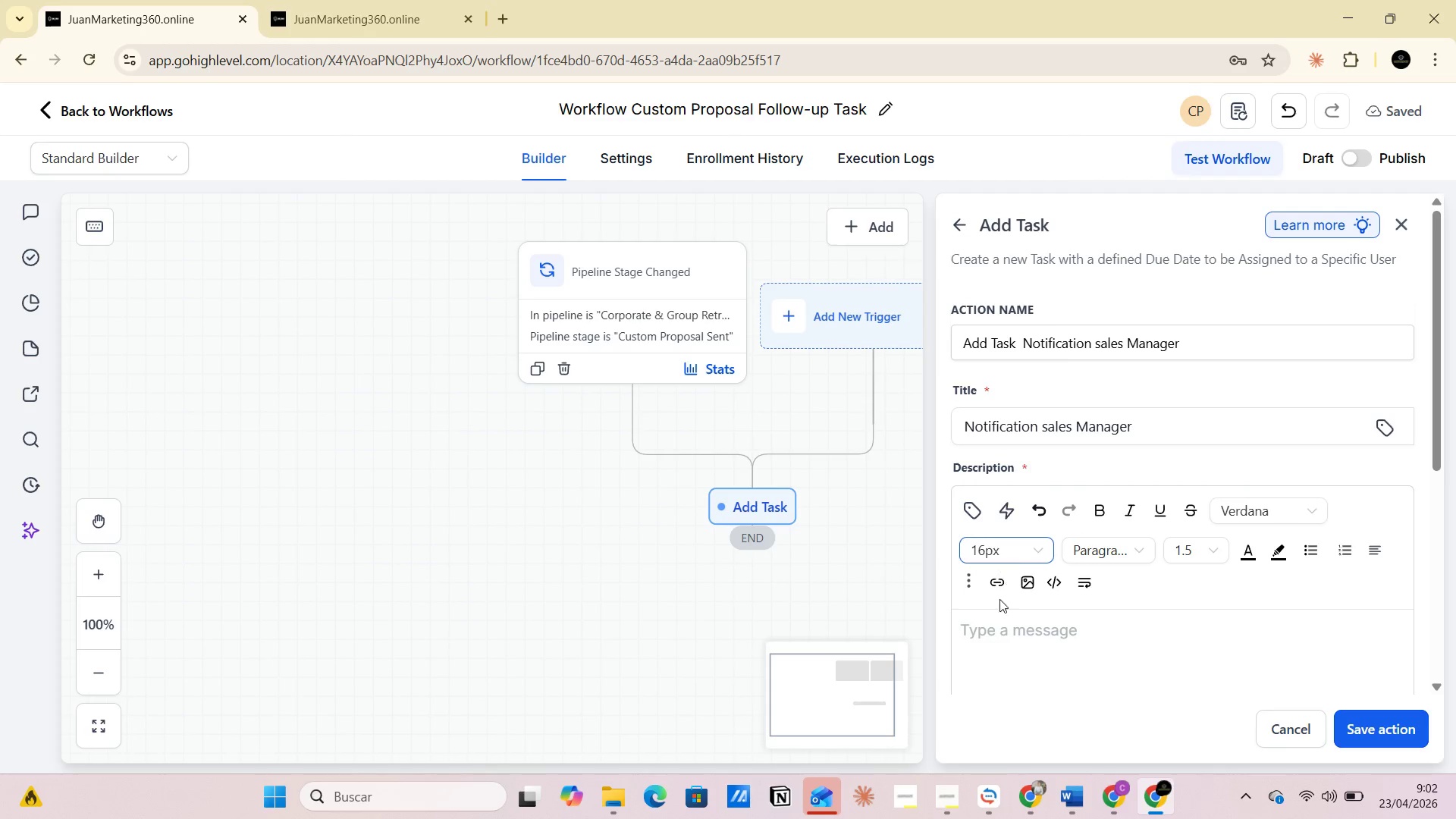 
left_click([1002, 628])
 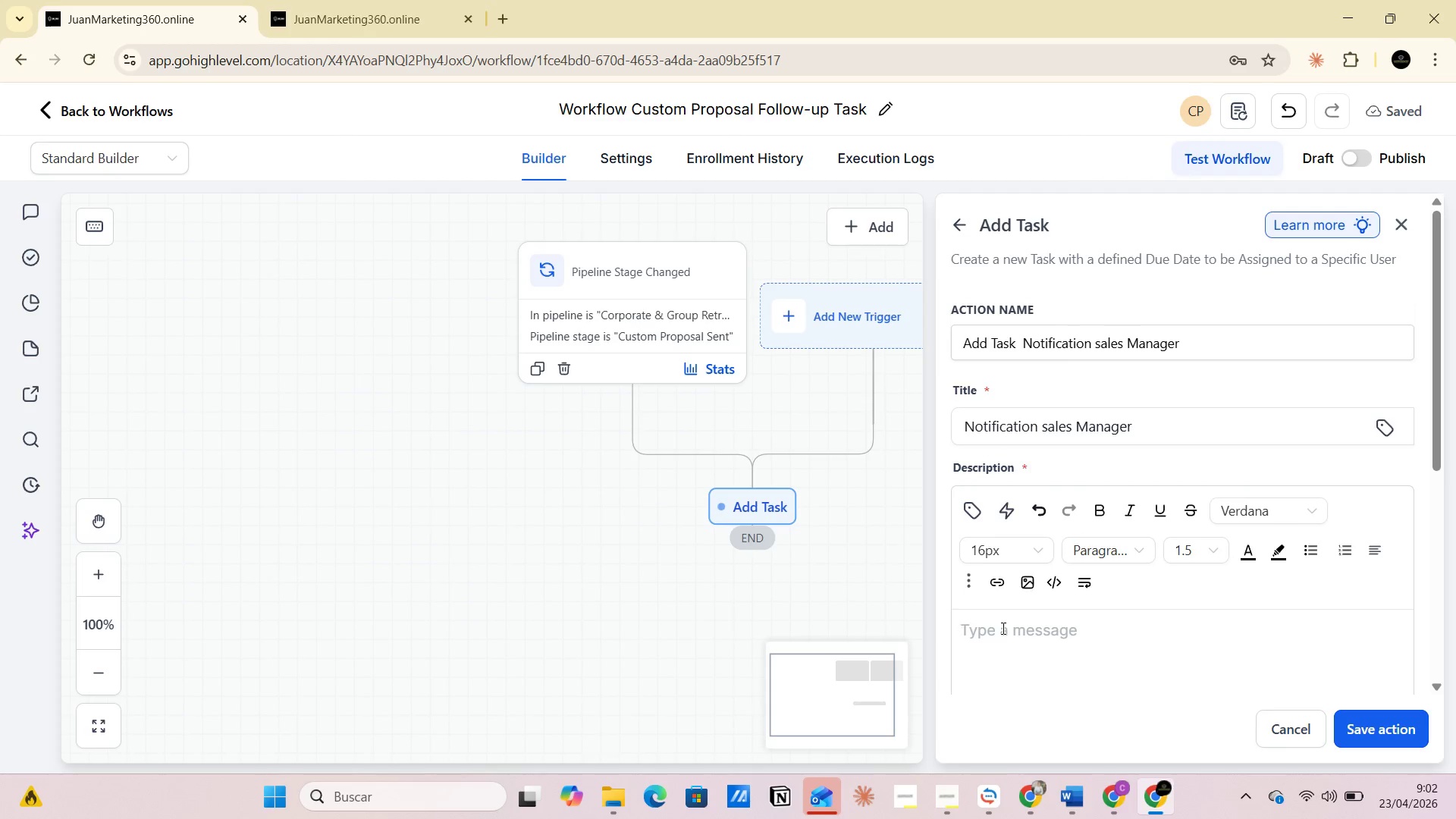 
key(Control+V)
 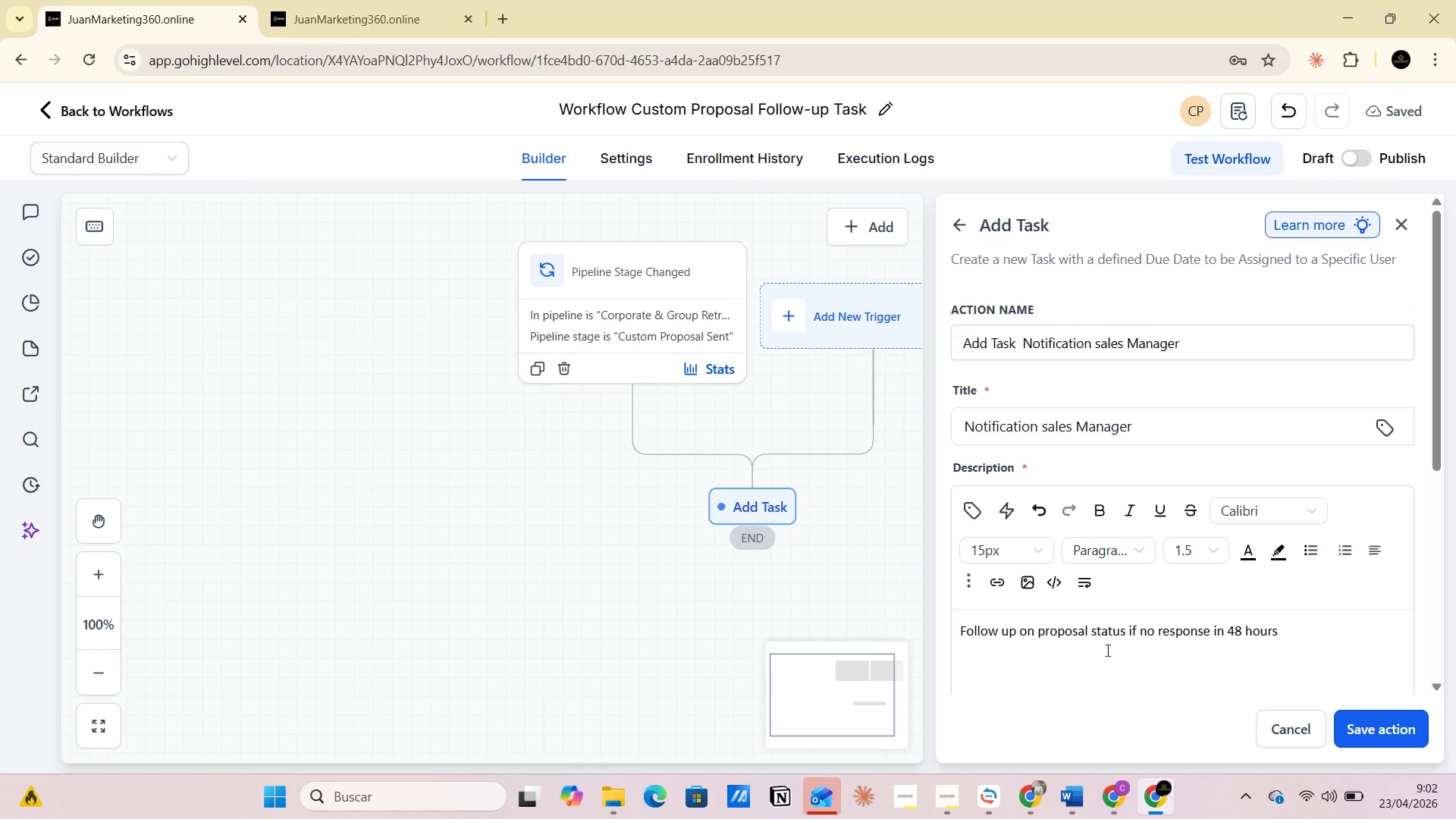 
scroll: coordinate [1118, 546], scroll_direction: down, amount: 4.0
 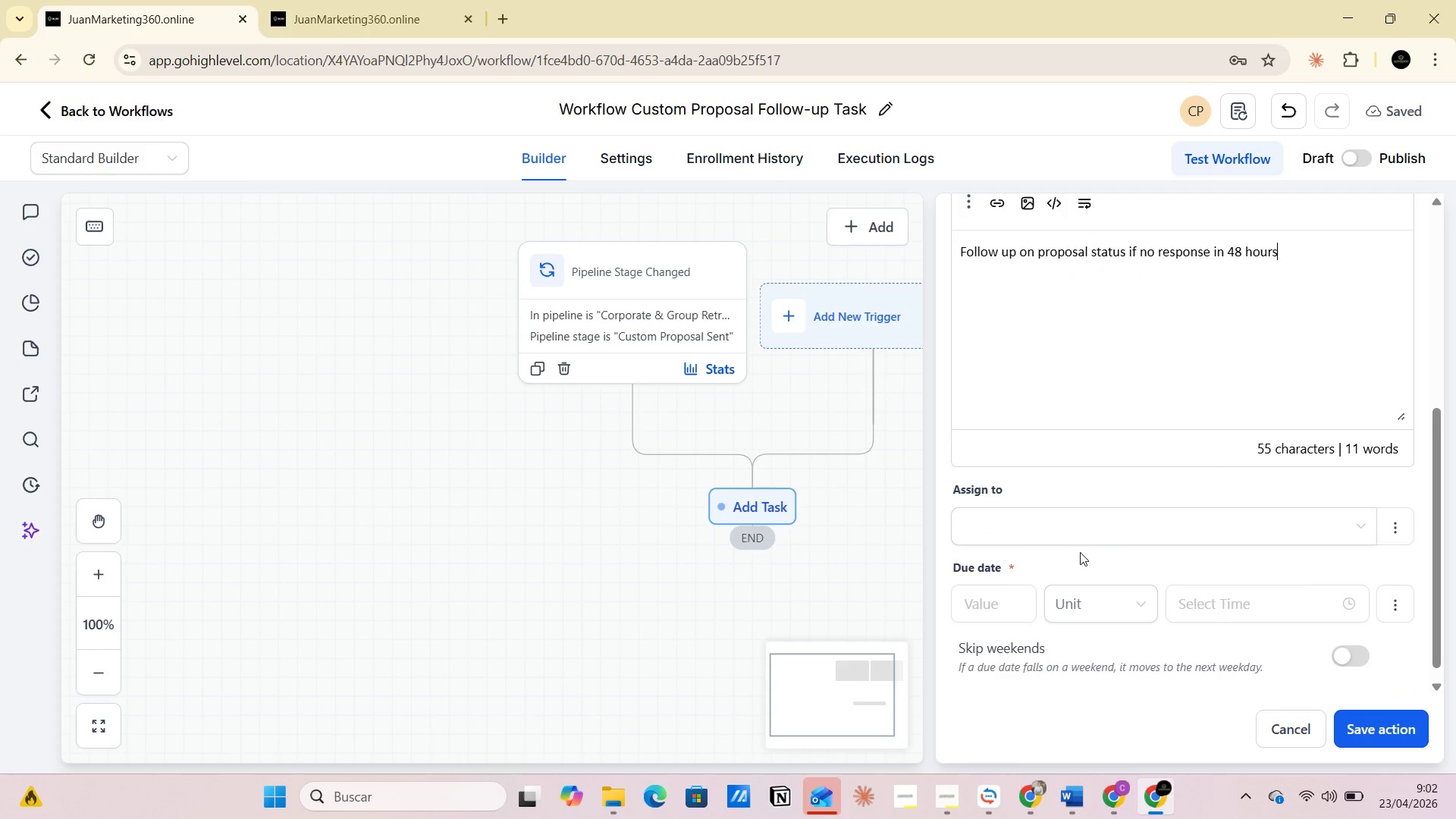 
left_click([1076, 547])
 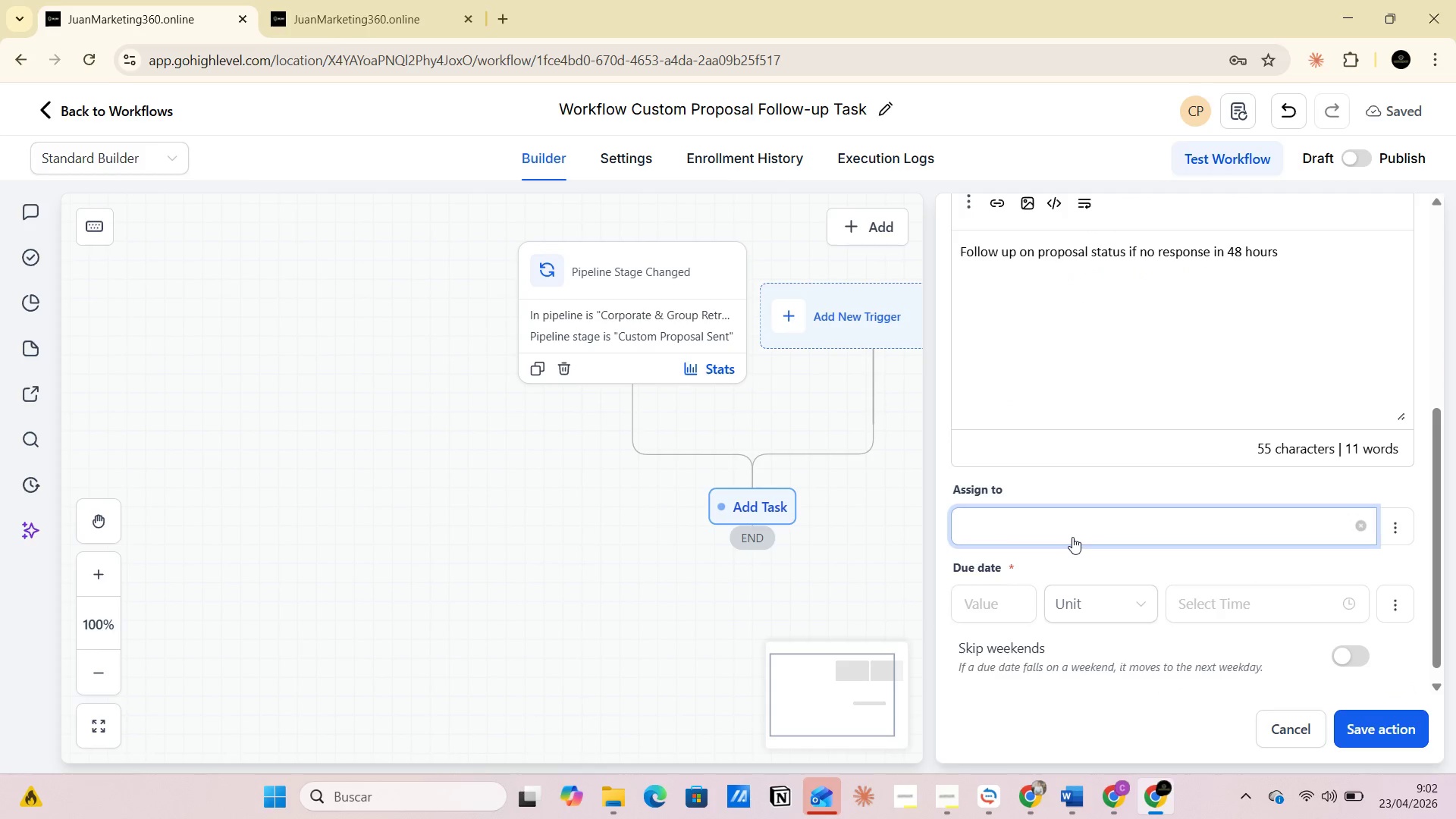 
left_click([1072, 537])
 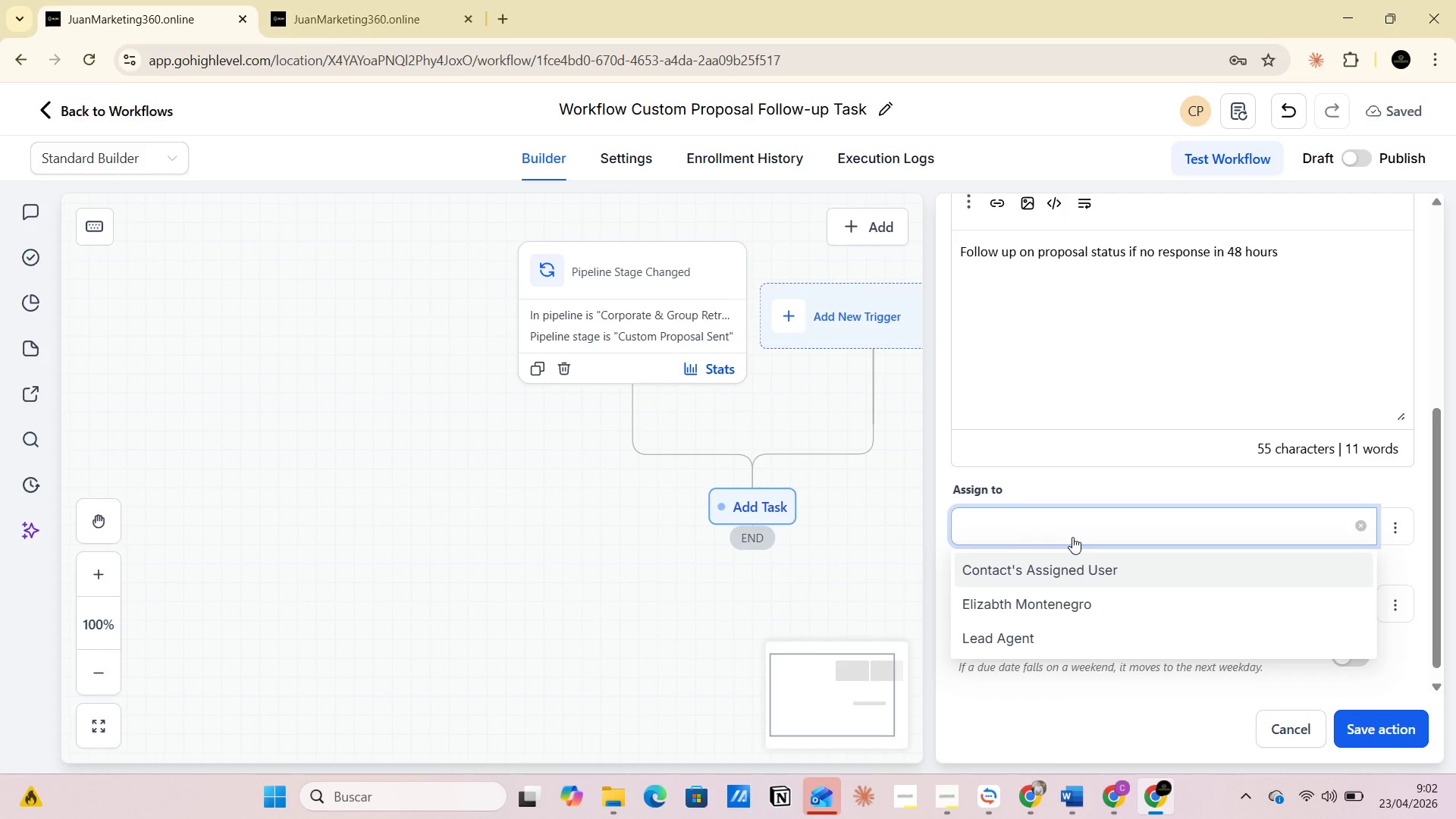 
wait(12.41)
 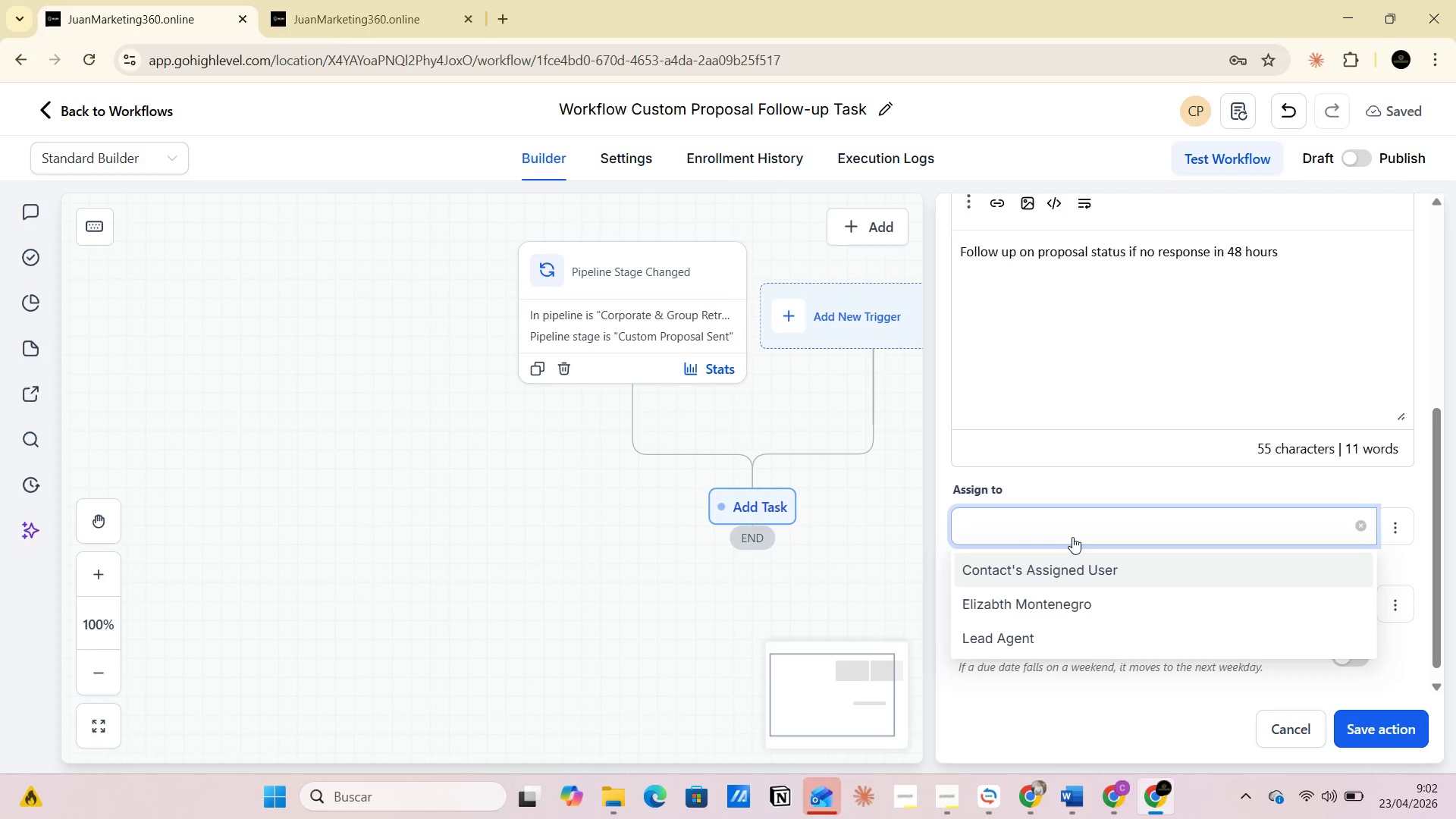 
left_click([367, 19])
 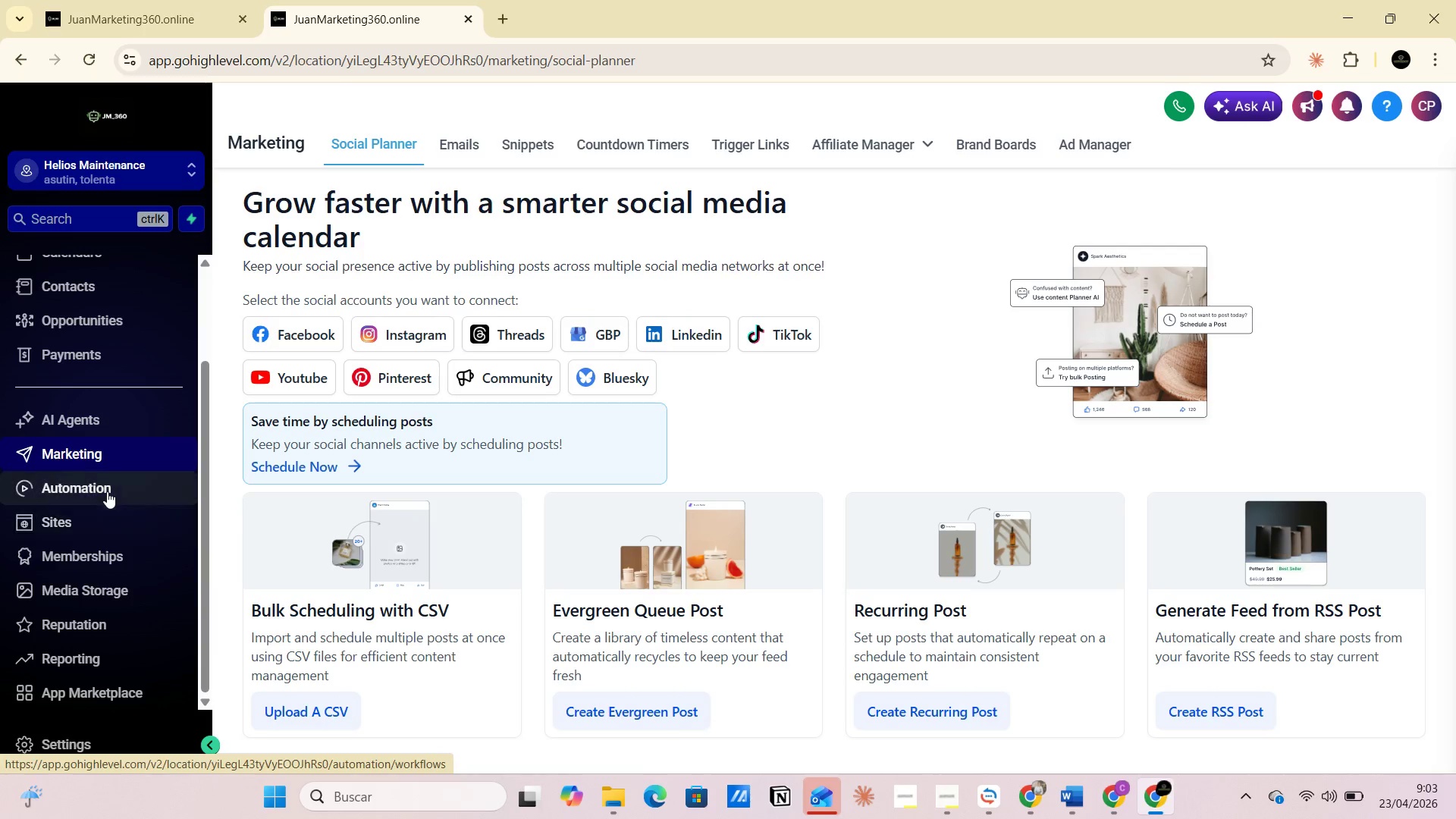 
wait(6.28)
 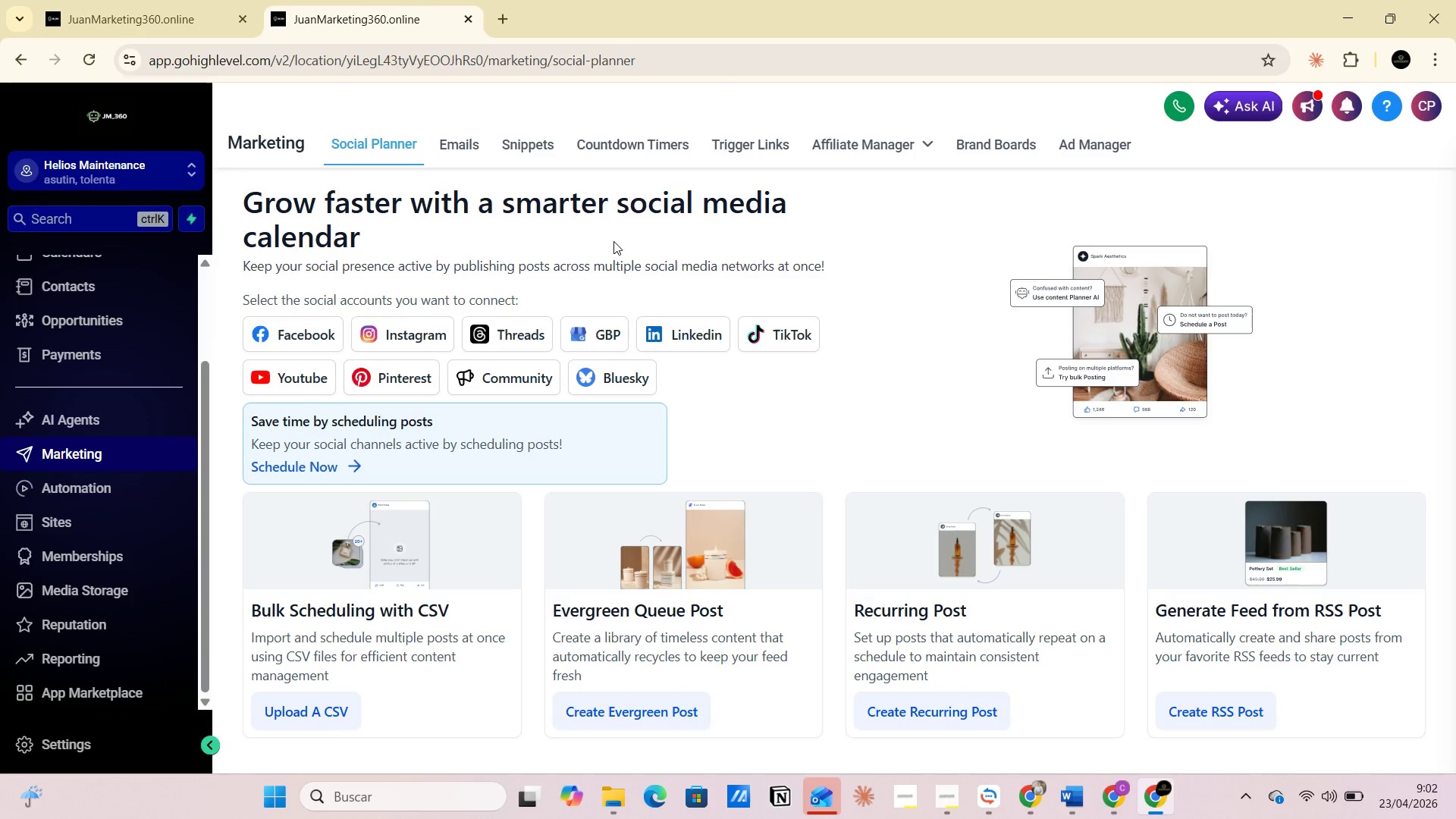 
left_click([85, 743])
 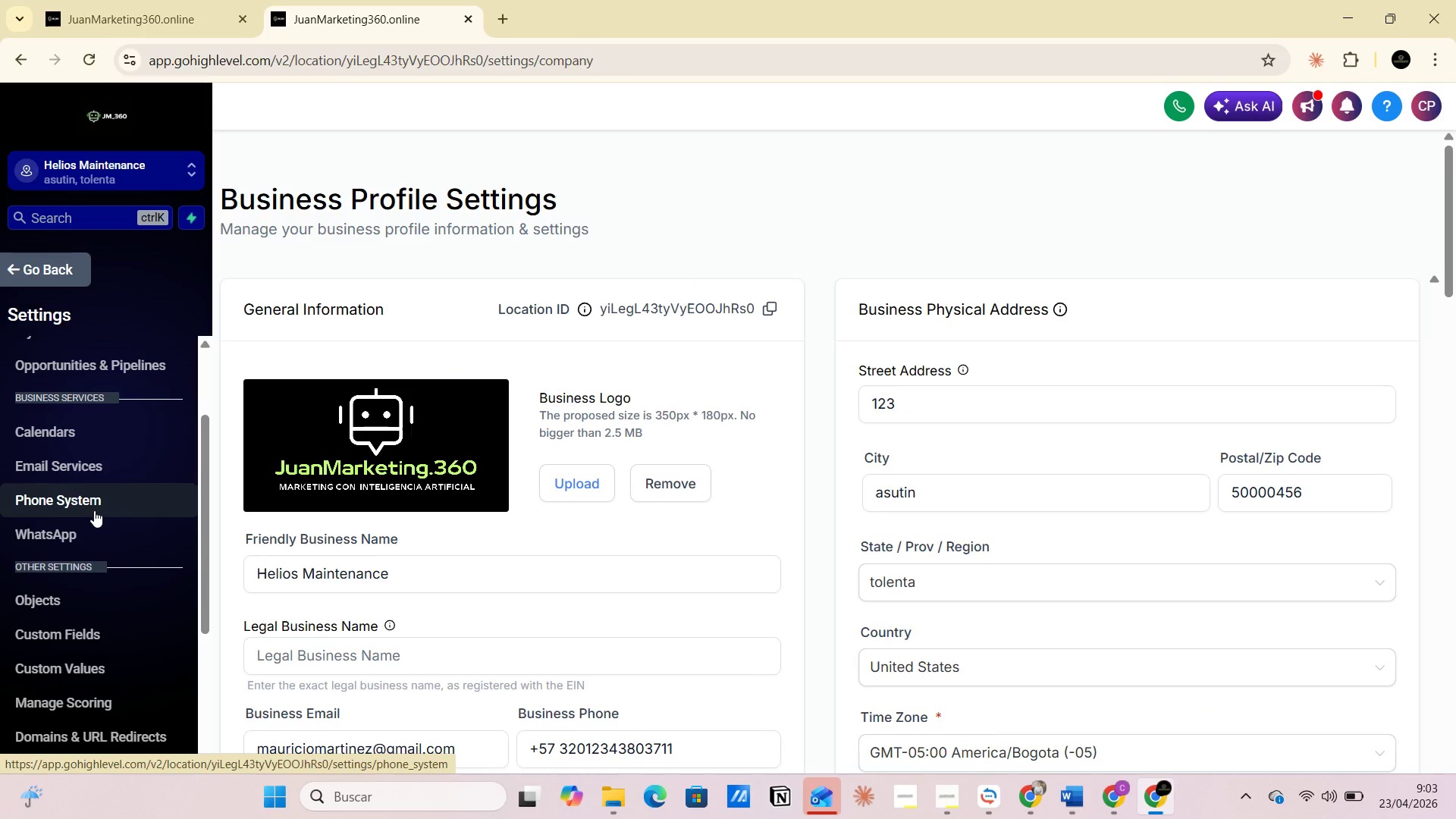 
wait(6.33)
 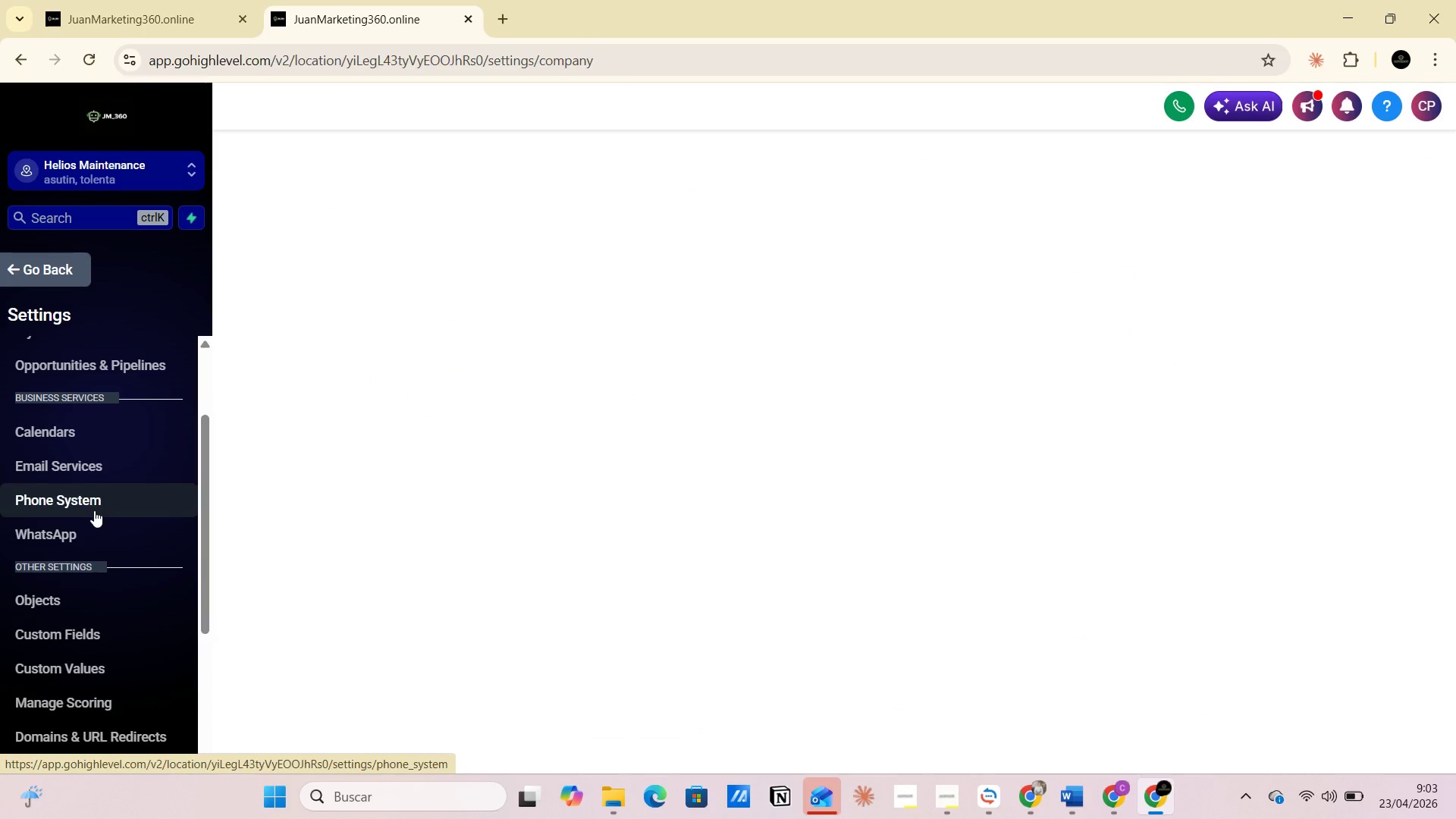 
scroll: coordinate [94, 510], scroll_direction: up, amount: 3.0
 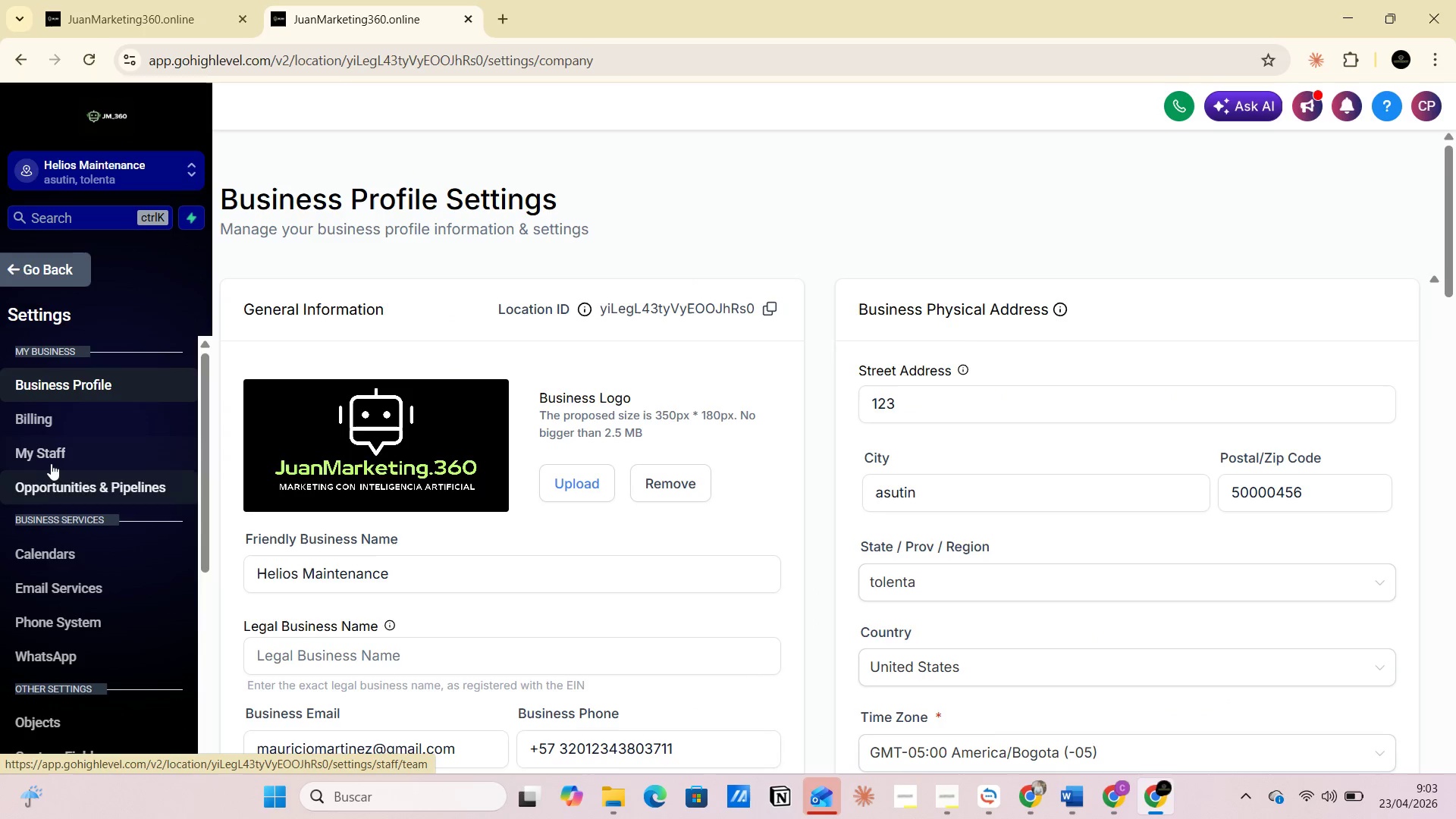 
left_click([49, 460])
 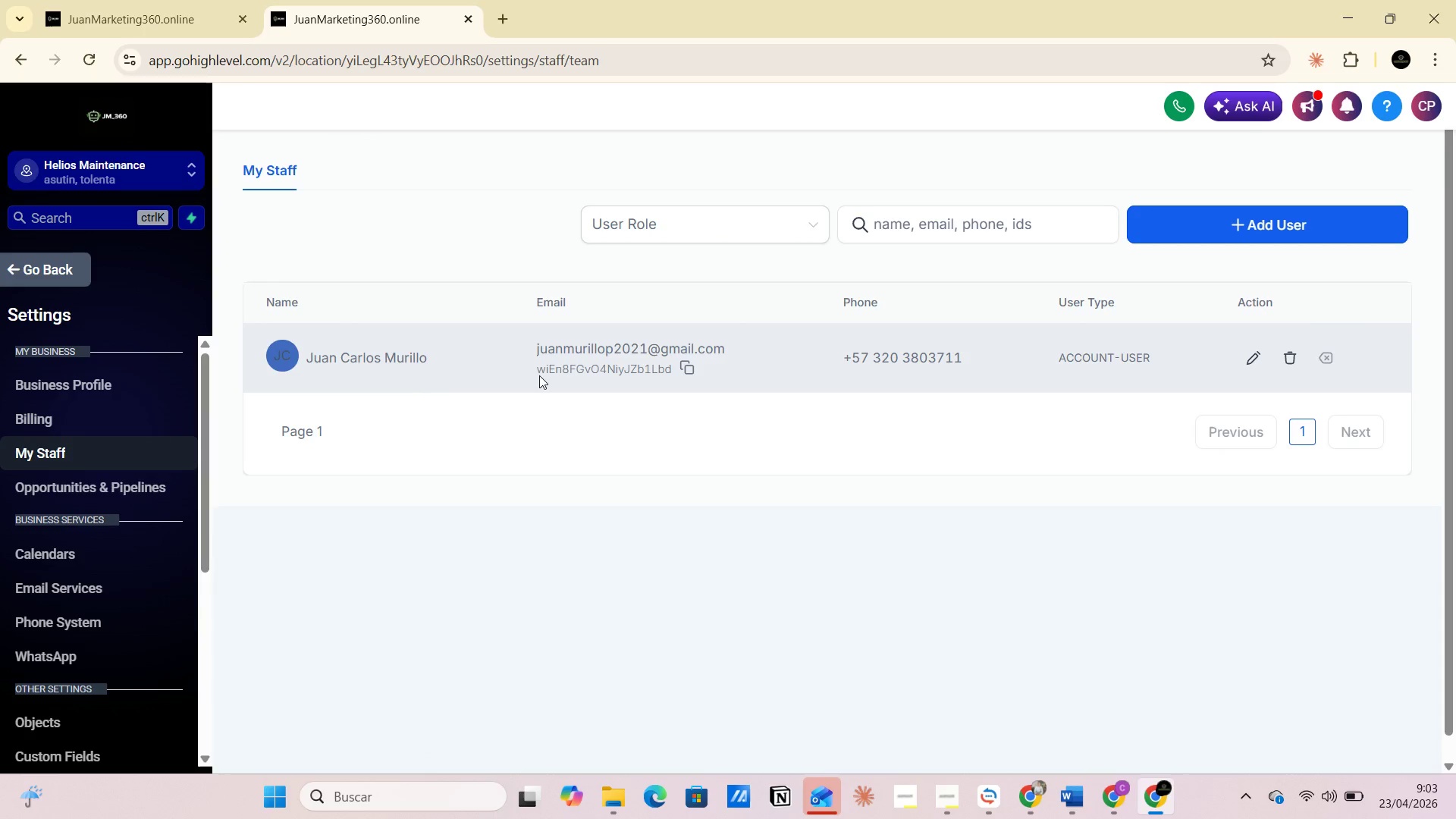 
wait(9.92)
 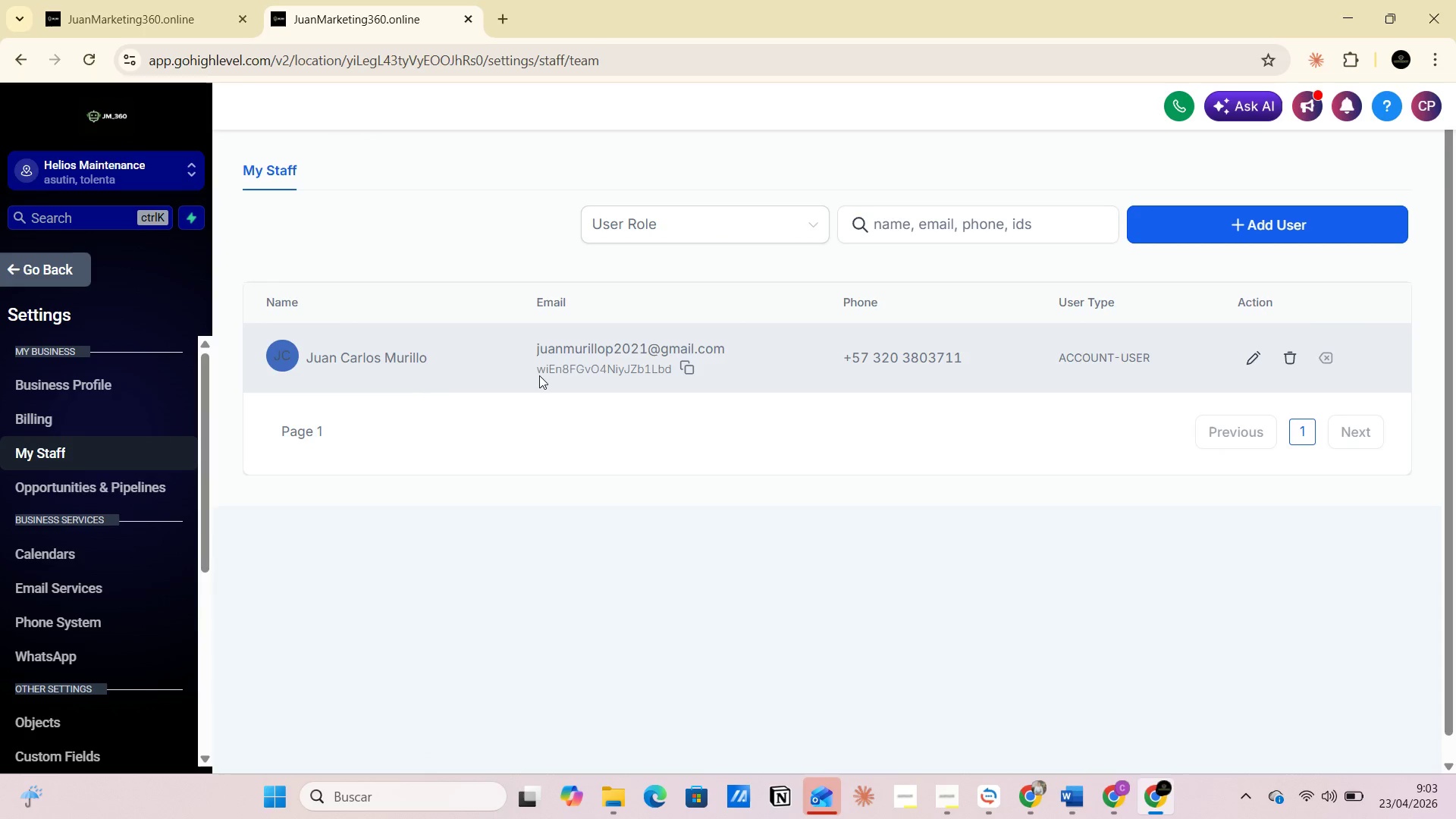 
left_click([87, 164])
 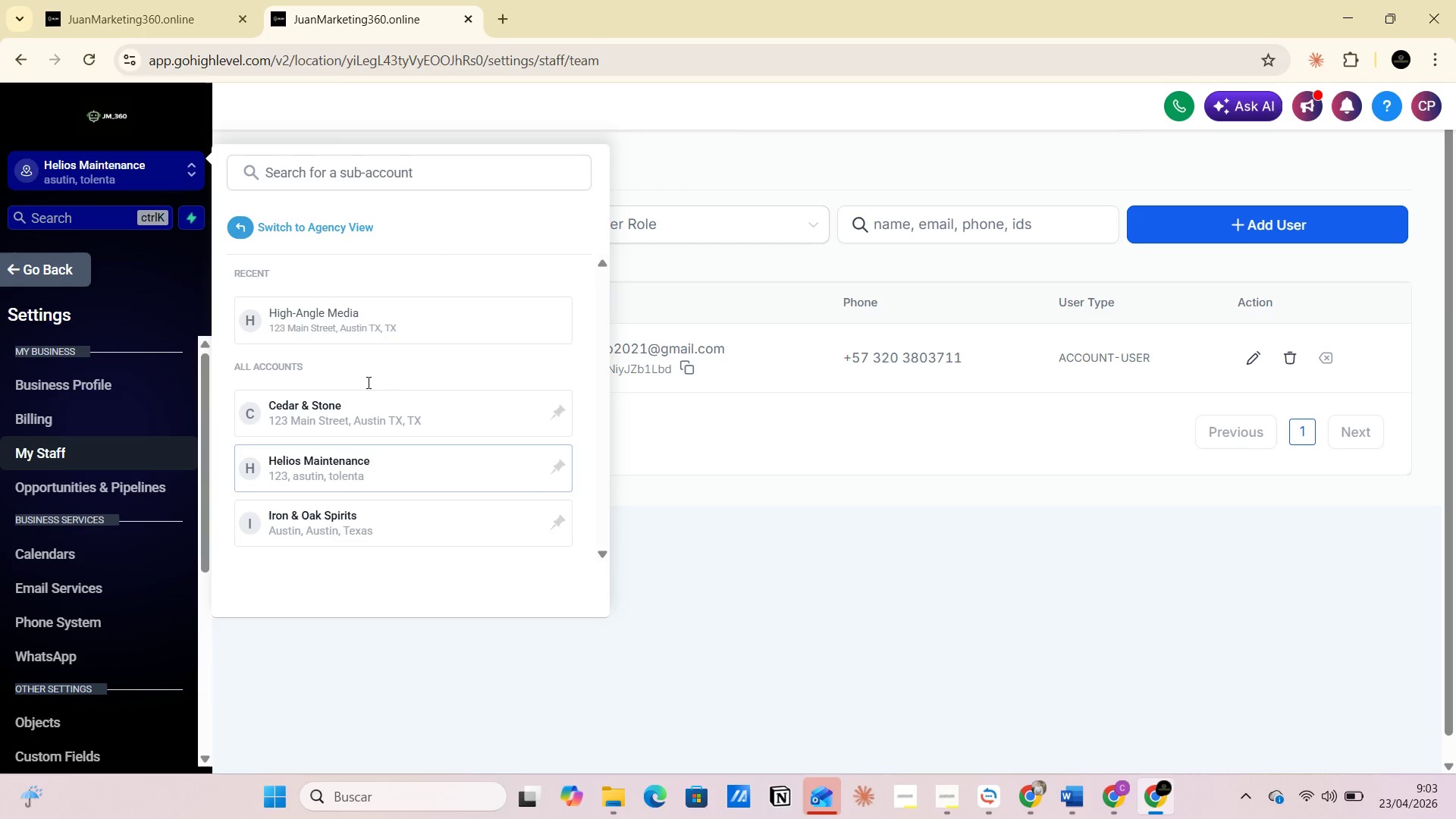 
left_click([361, 413])
 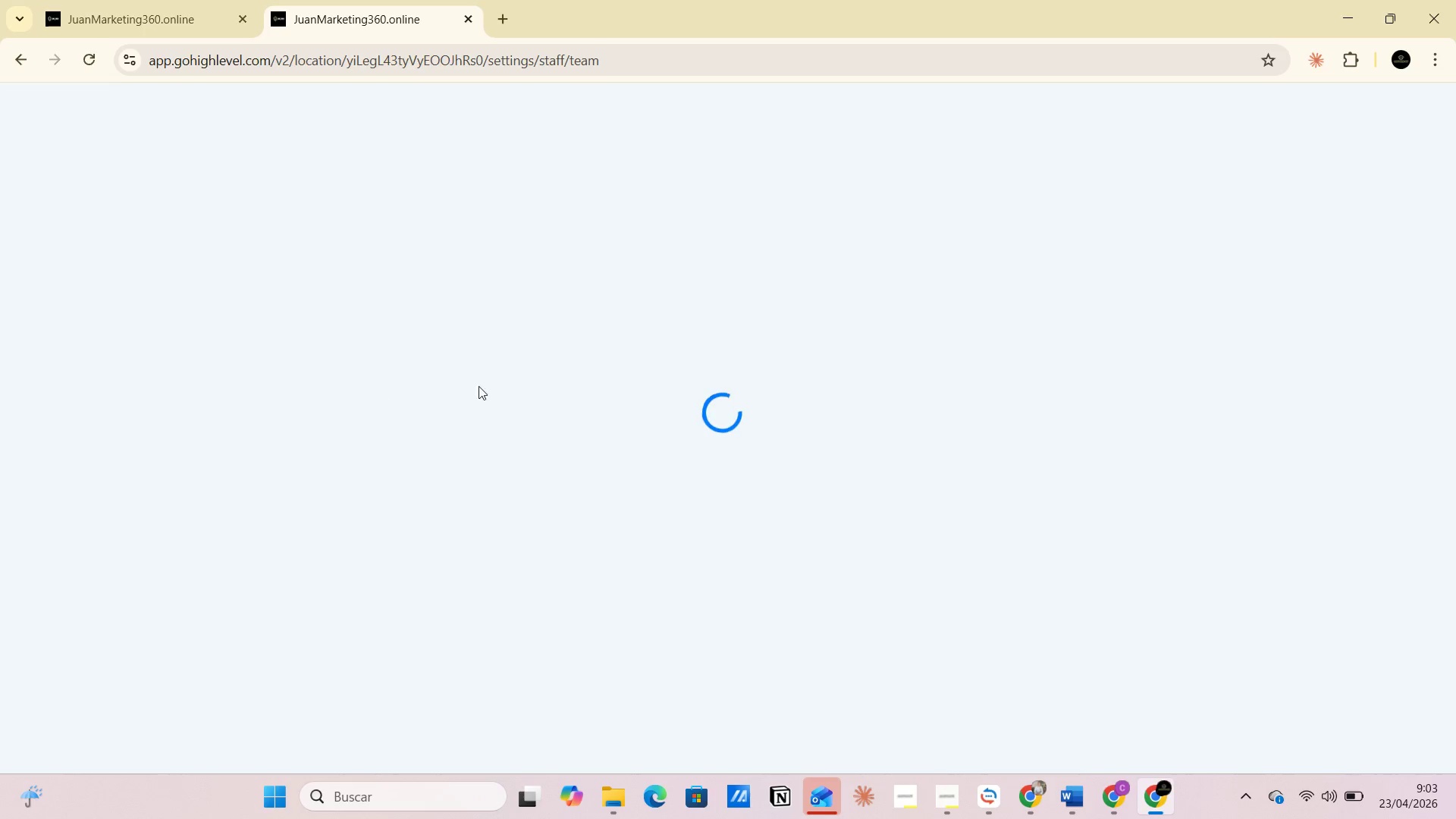 
mouse_move([541, 369])
 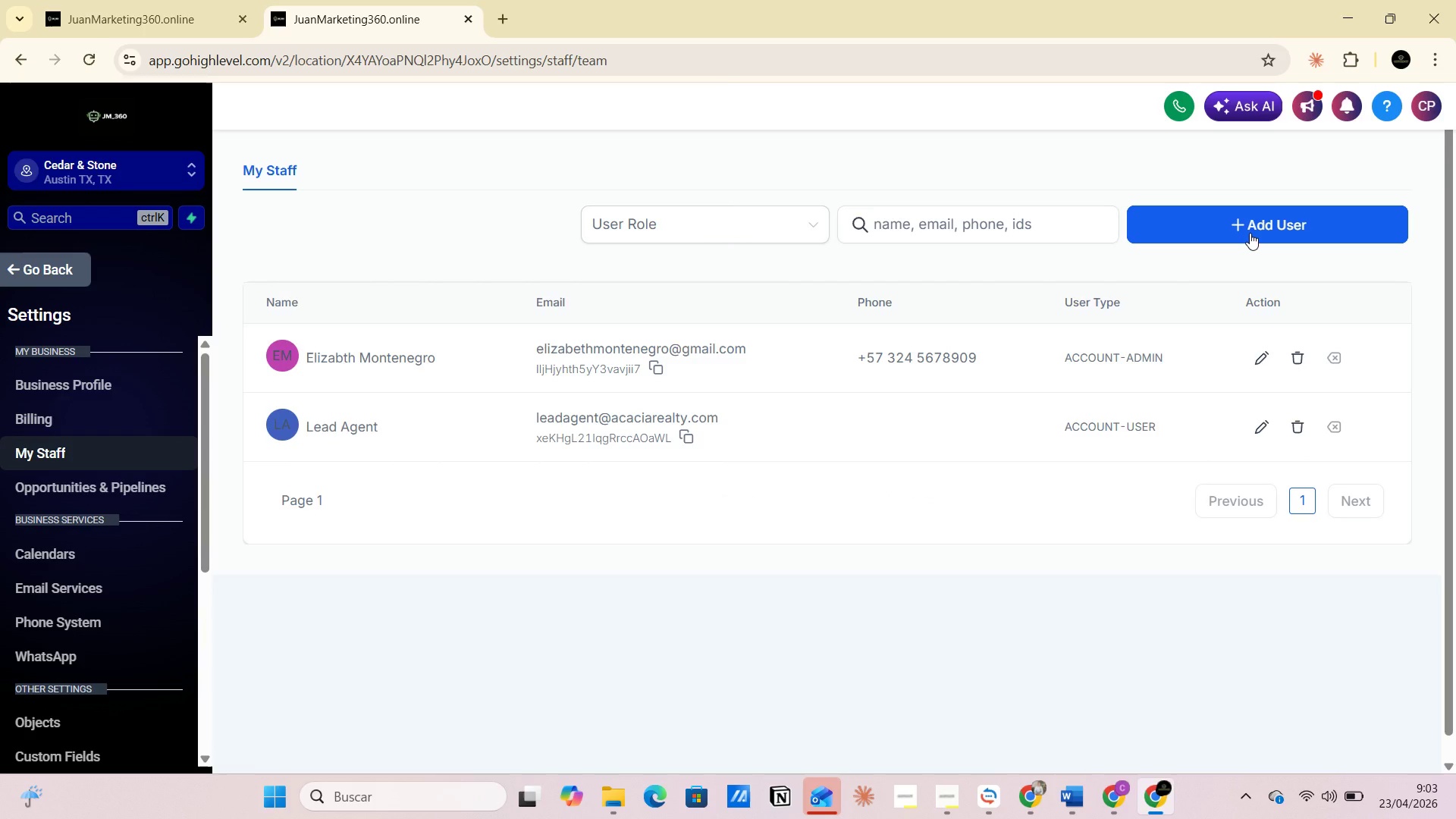 
left_click([1248, 231])
 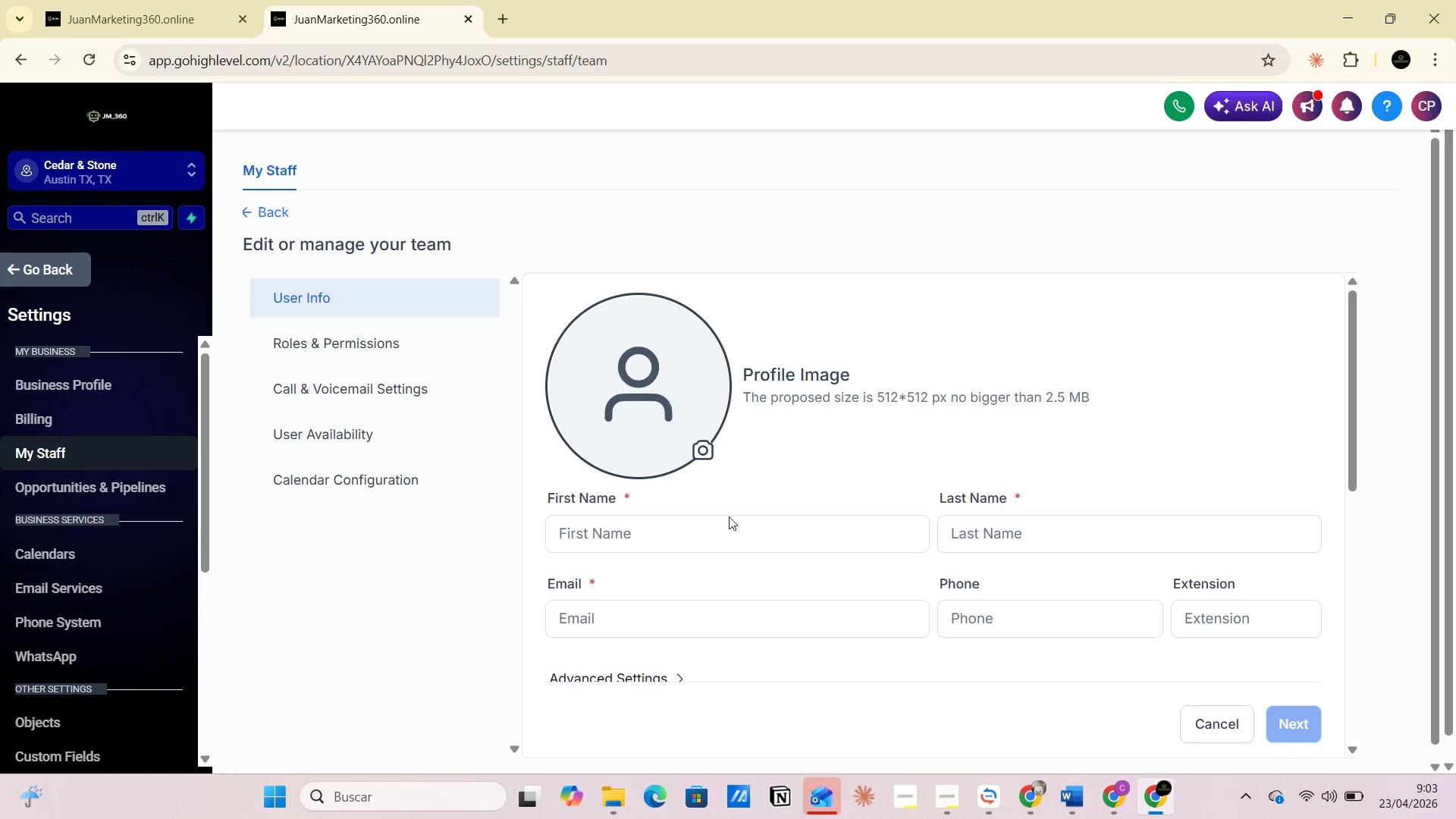 
left_click([606, 533])
 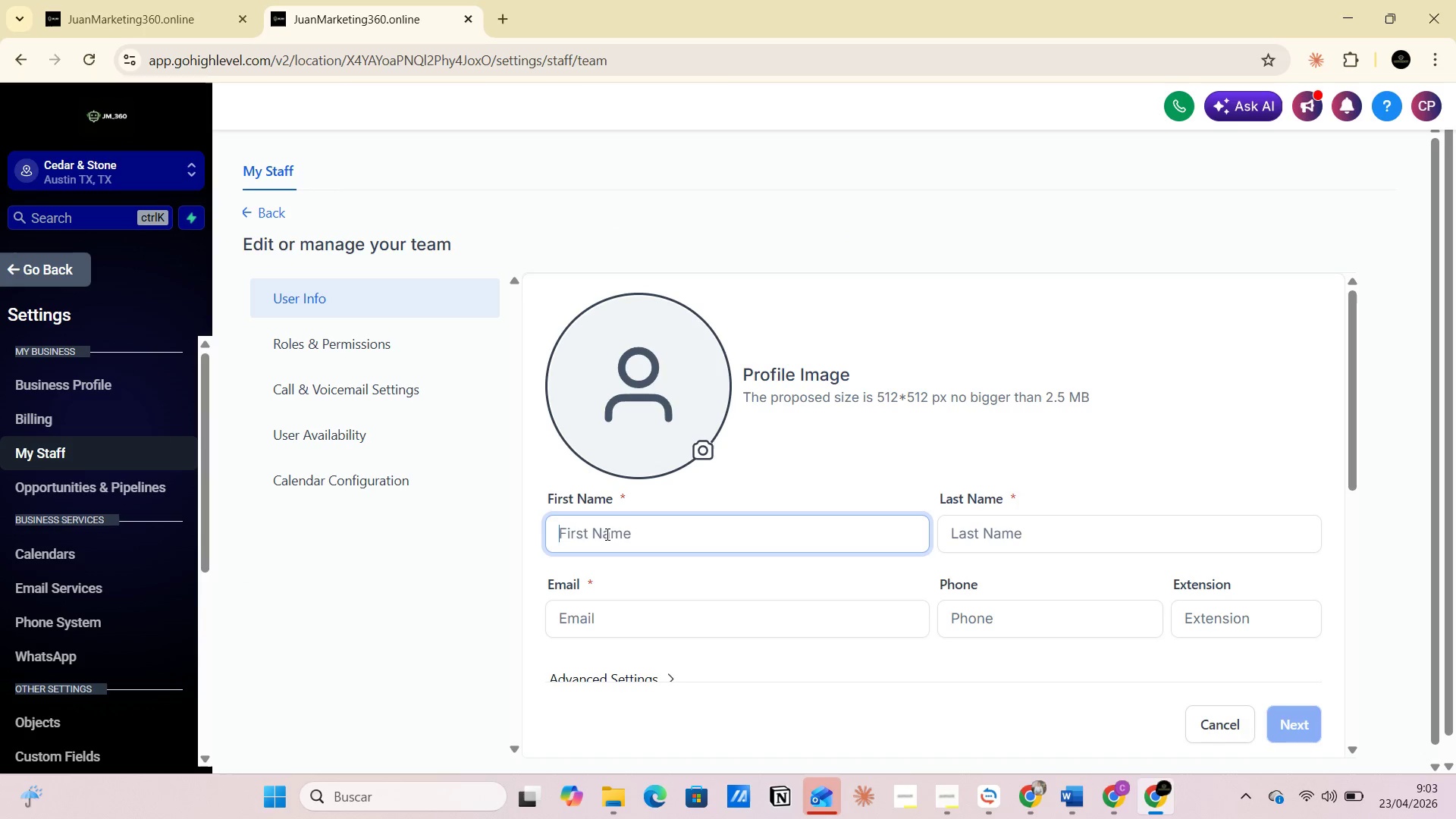 
key(CapsLock)
 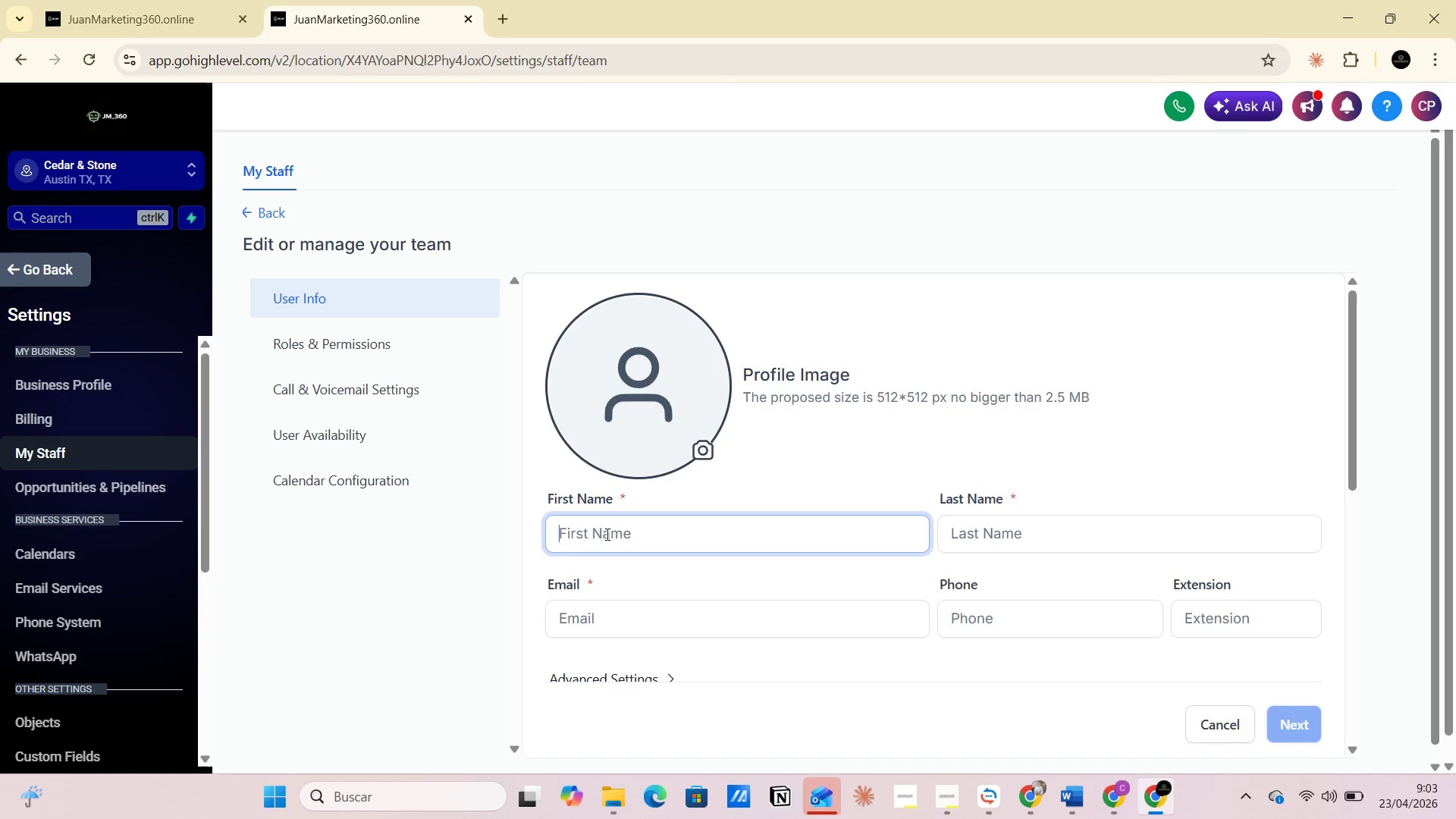 
wait(9.33)
 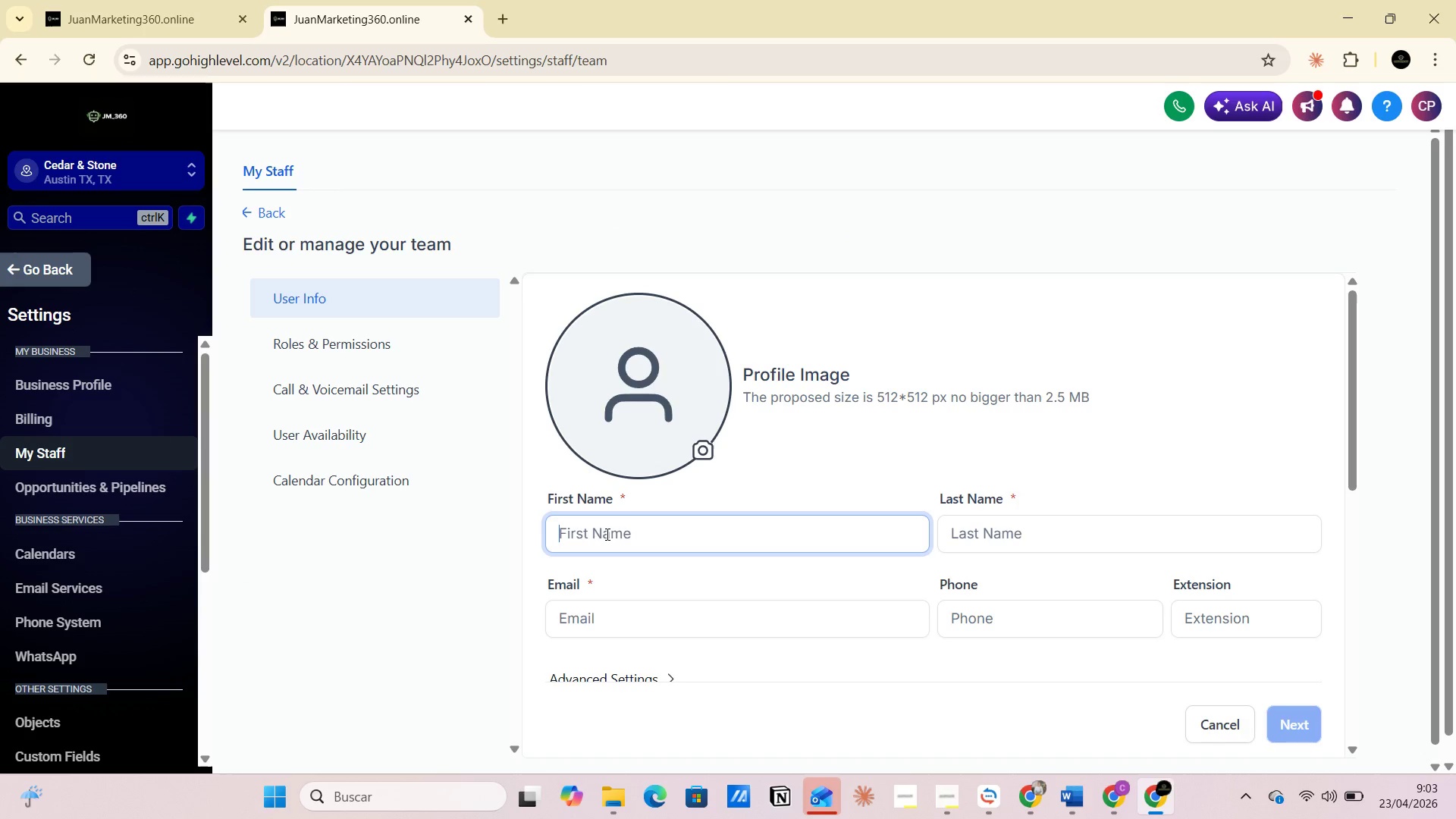 
type(Manager )
 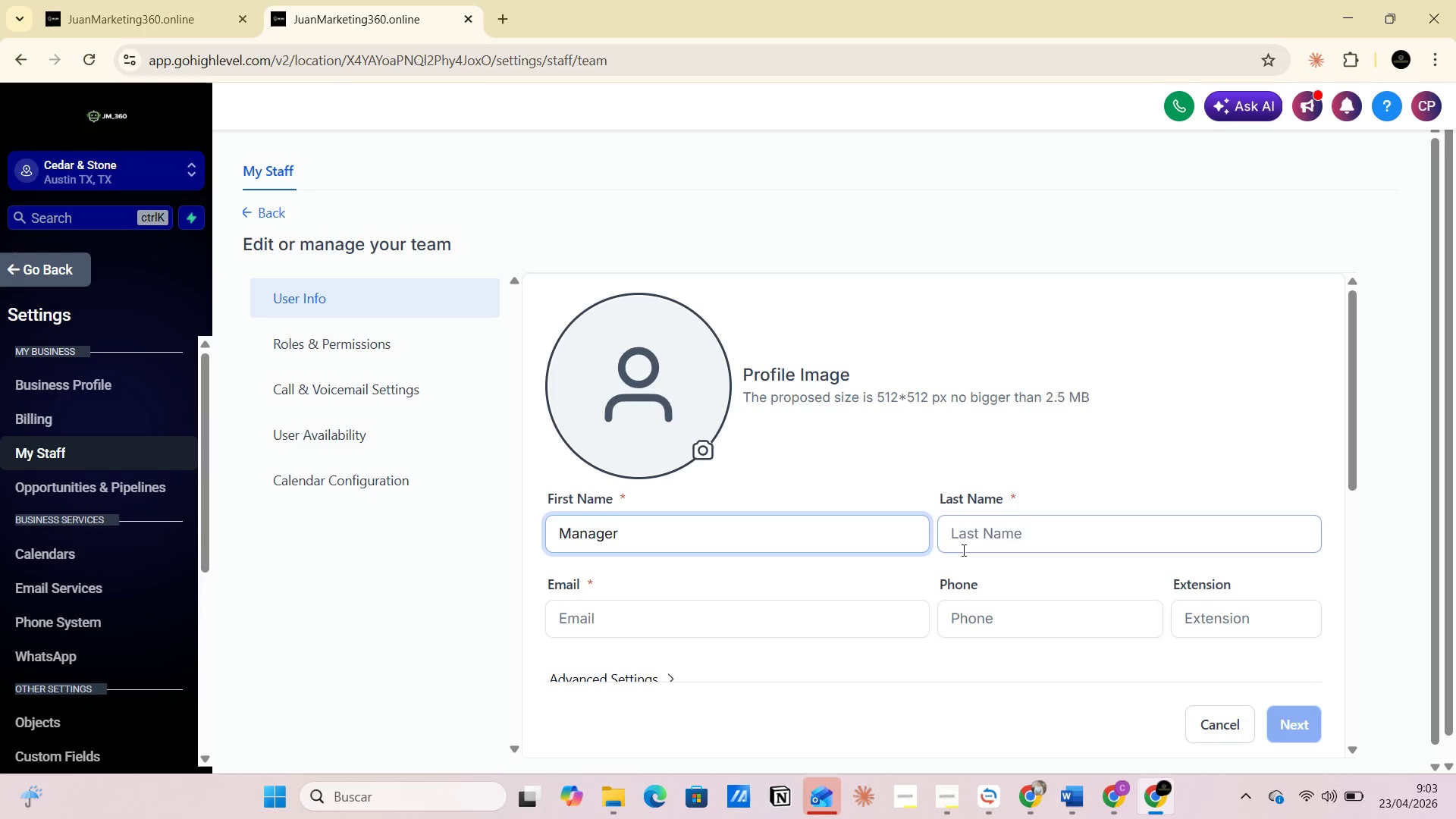 
left_click([962, 541])
 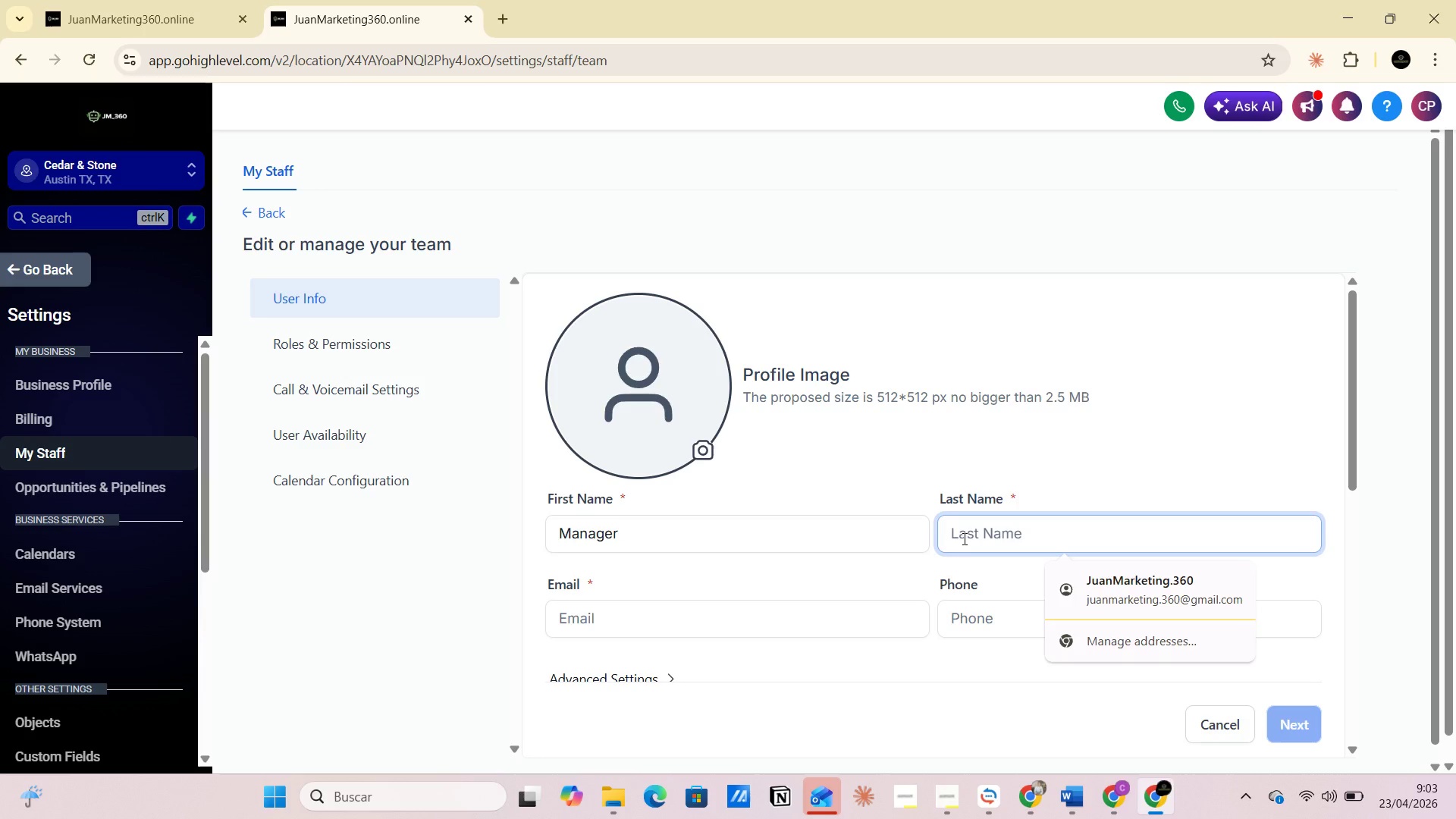 
type(Sales )
 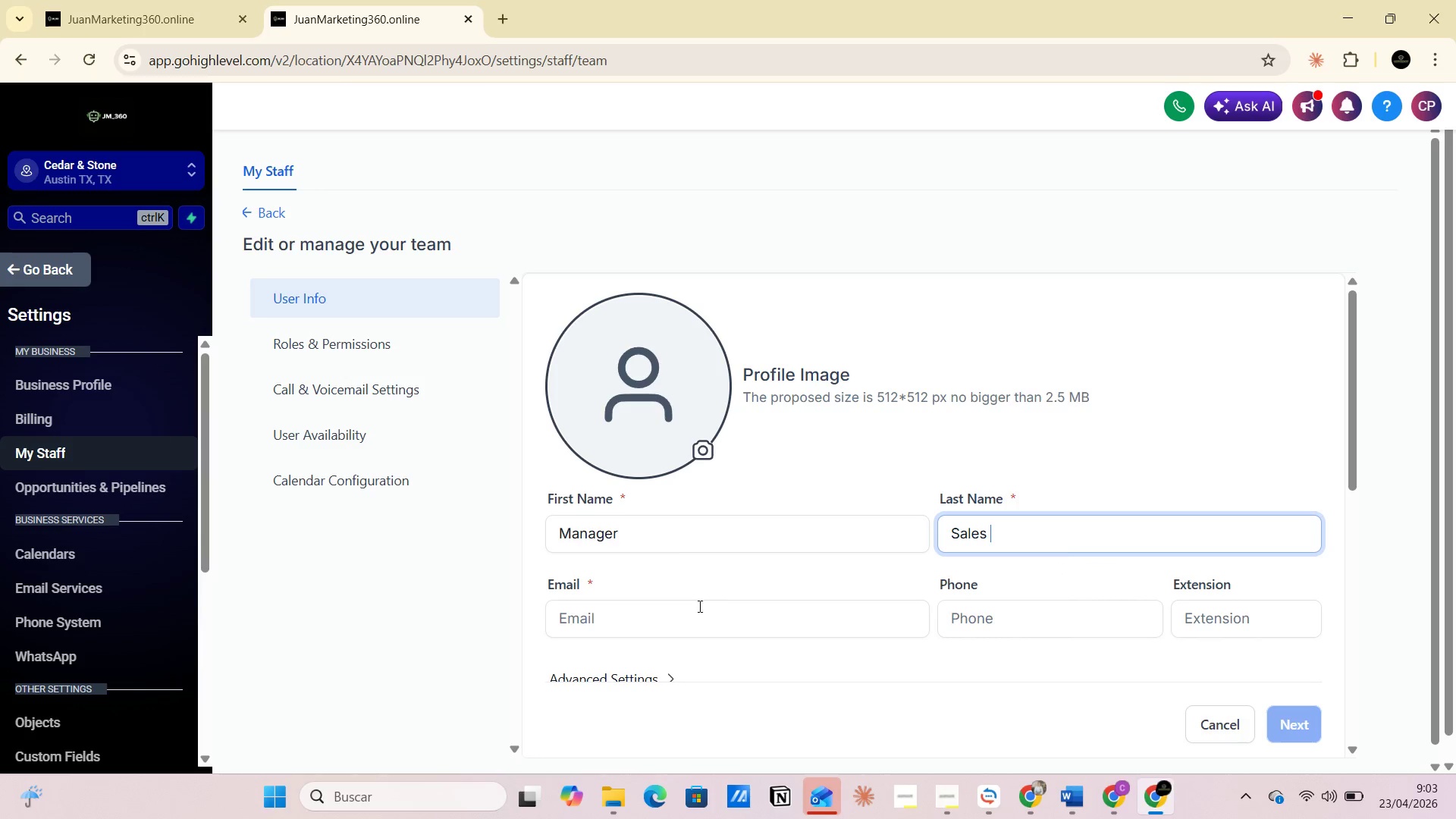 
left_click([687, 616])
 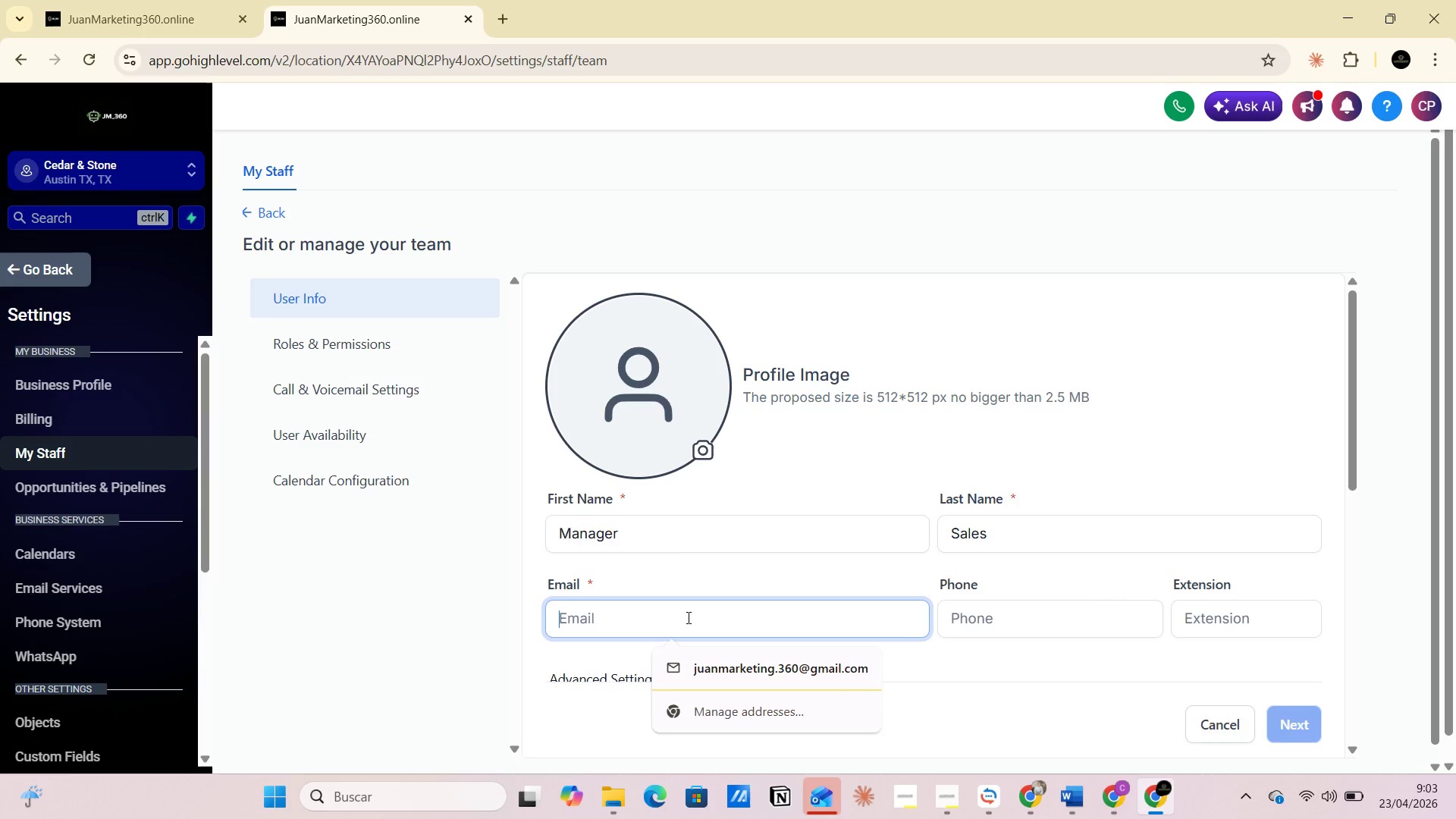 
type(mangersales)
 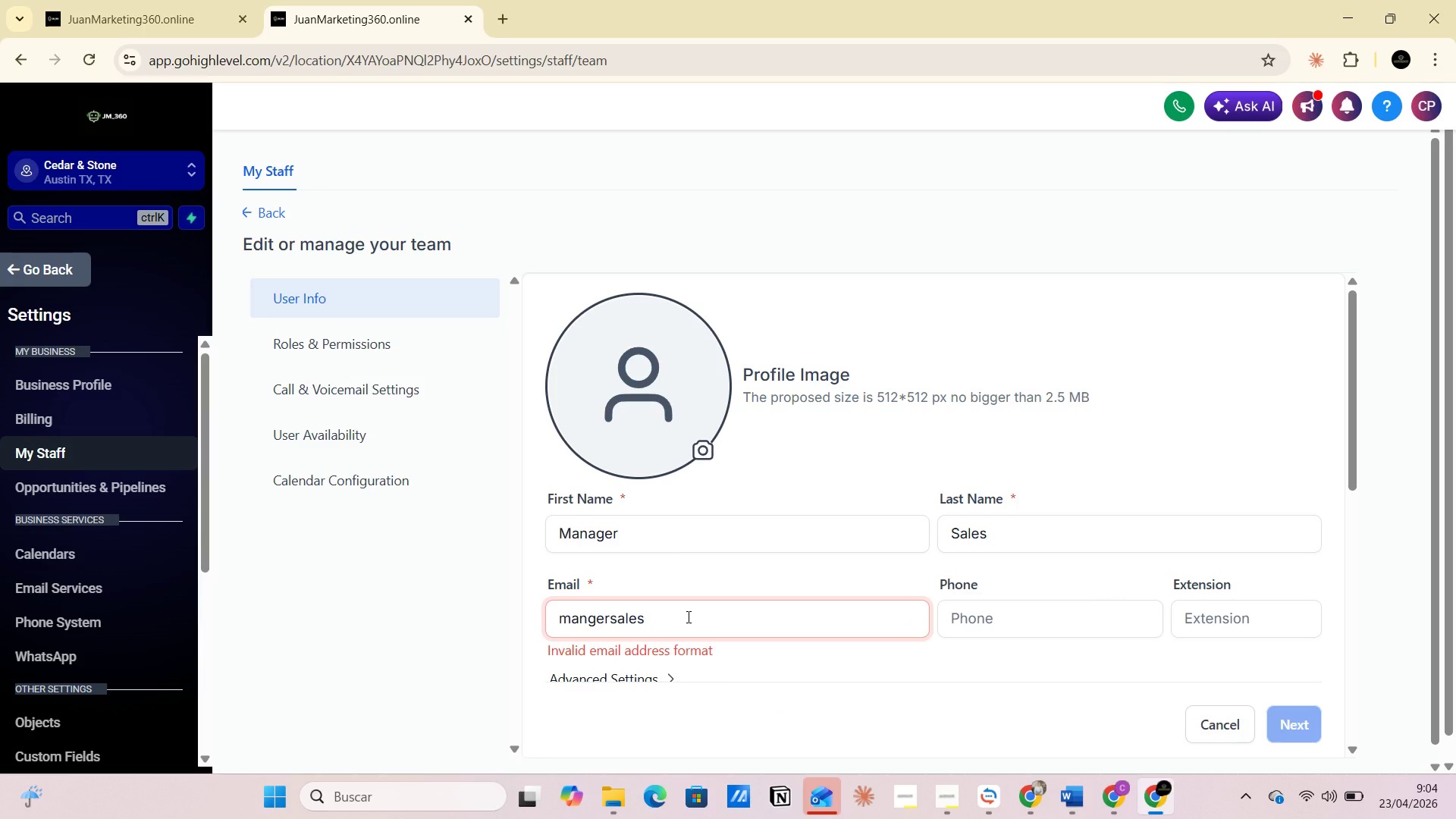 
key(Alt+Control+2)
 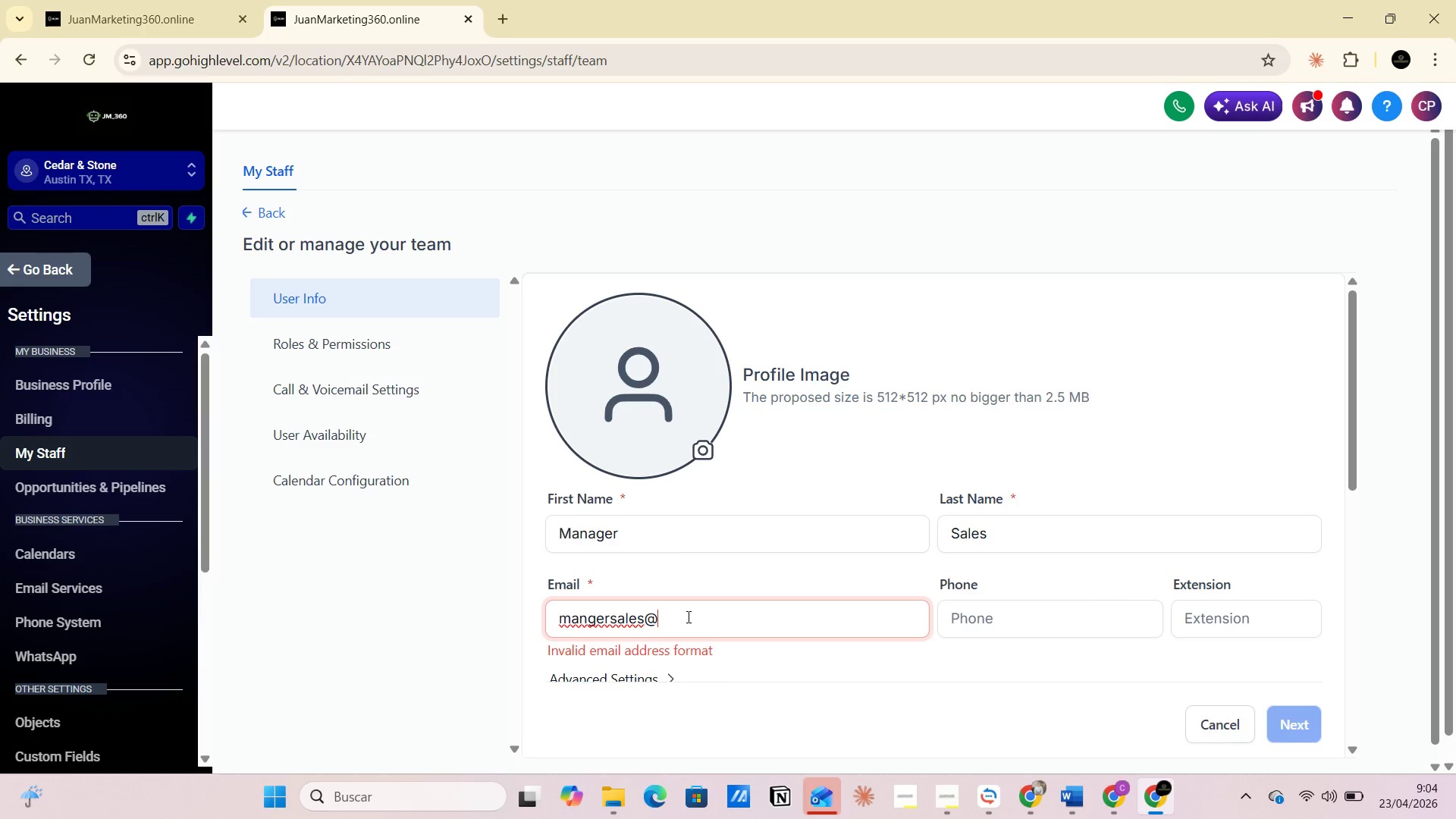 
type(gmail.com)
 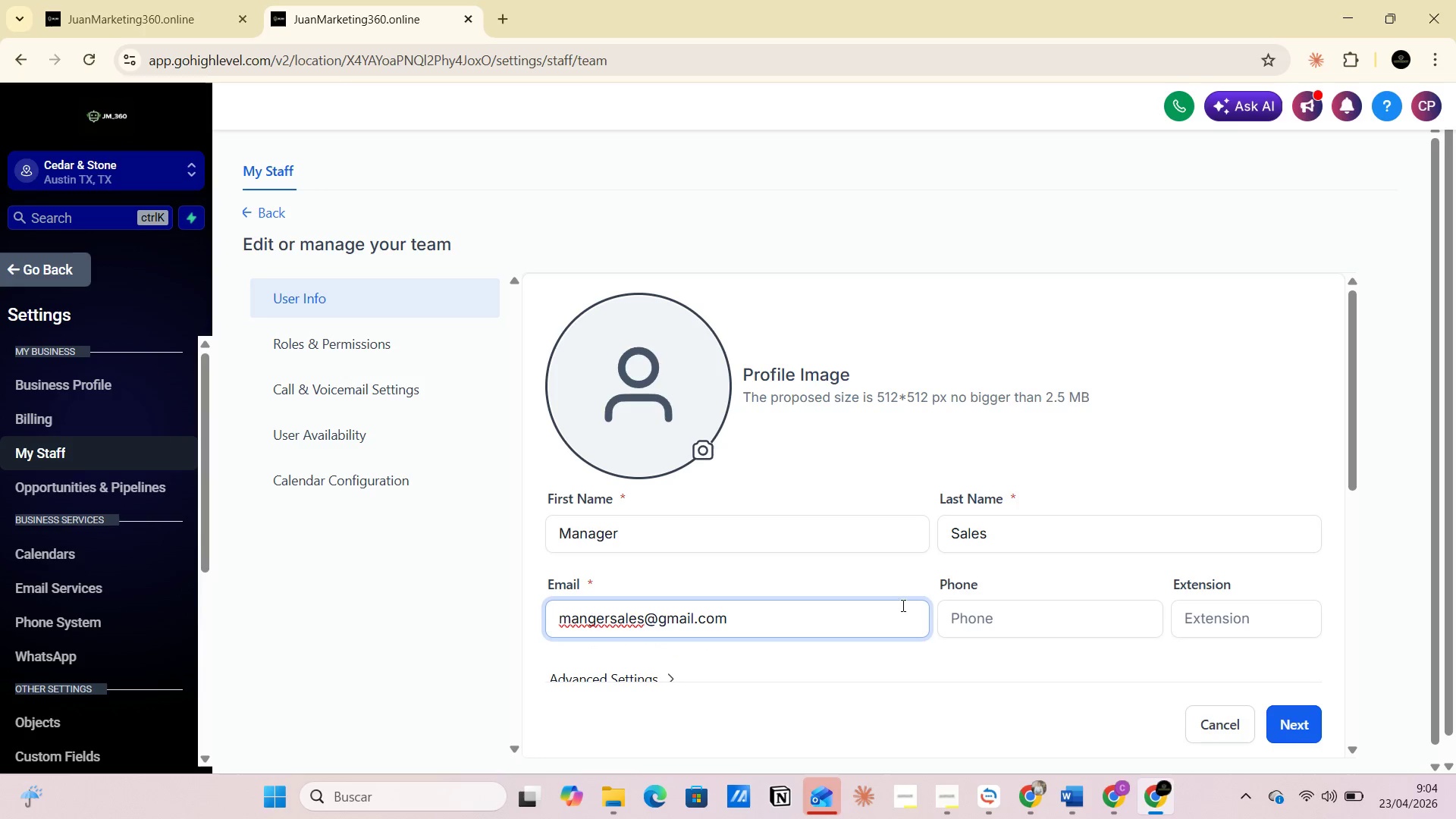 
left_click([980, 623])
 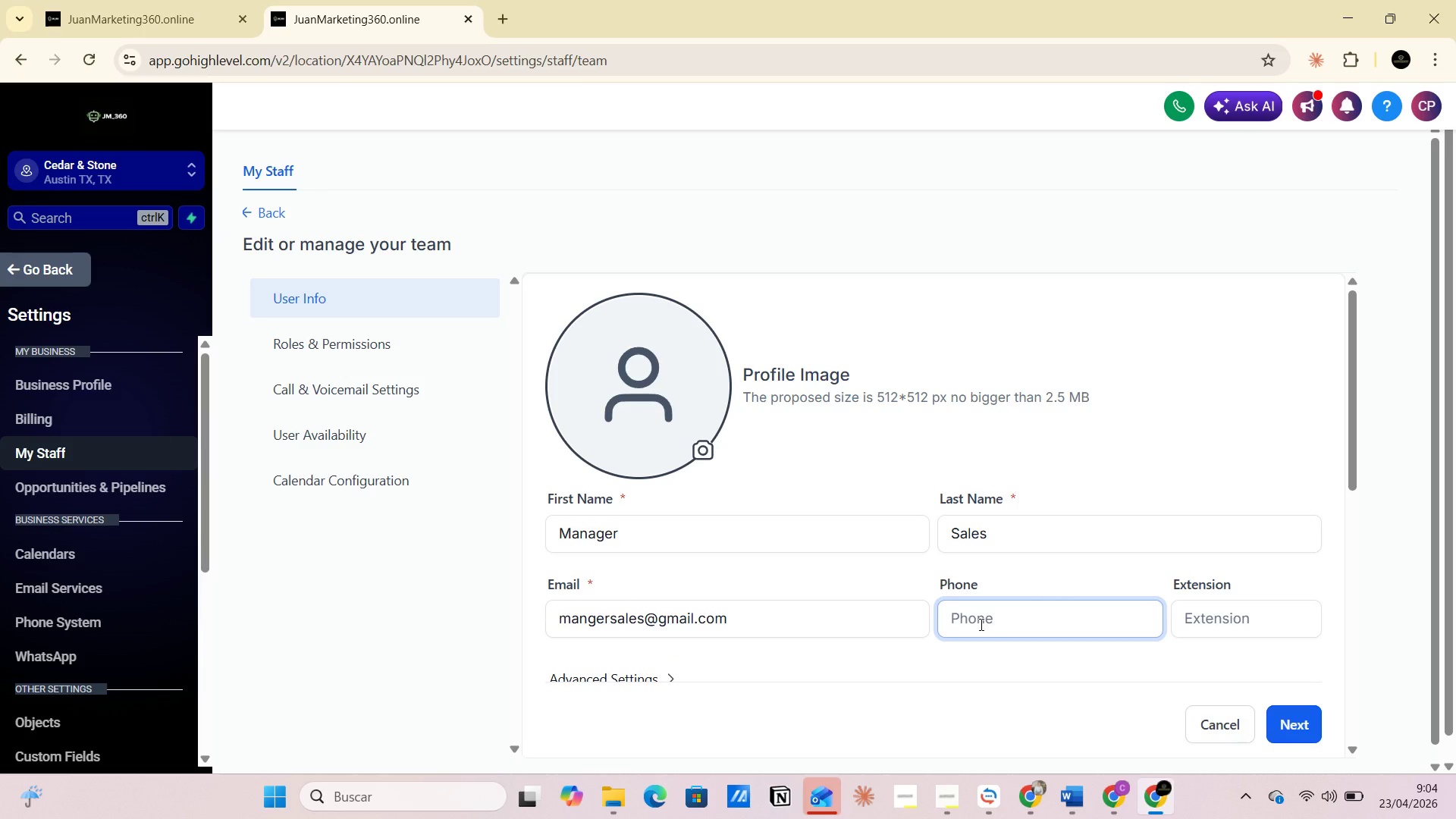 
type(1)
key(Backspace)
type(=1 2345678903)
 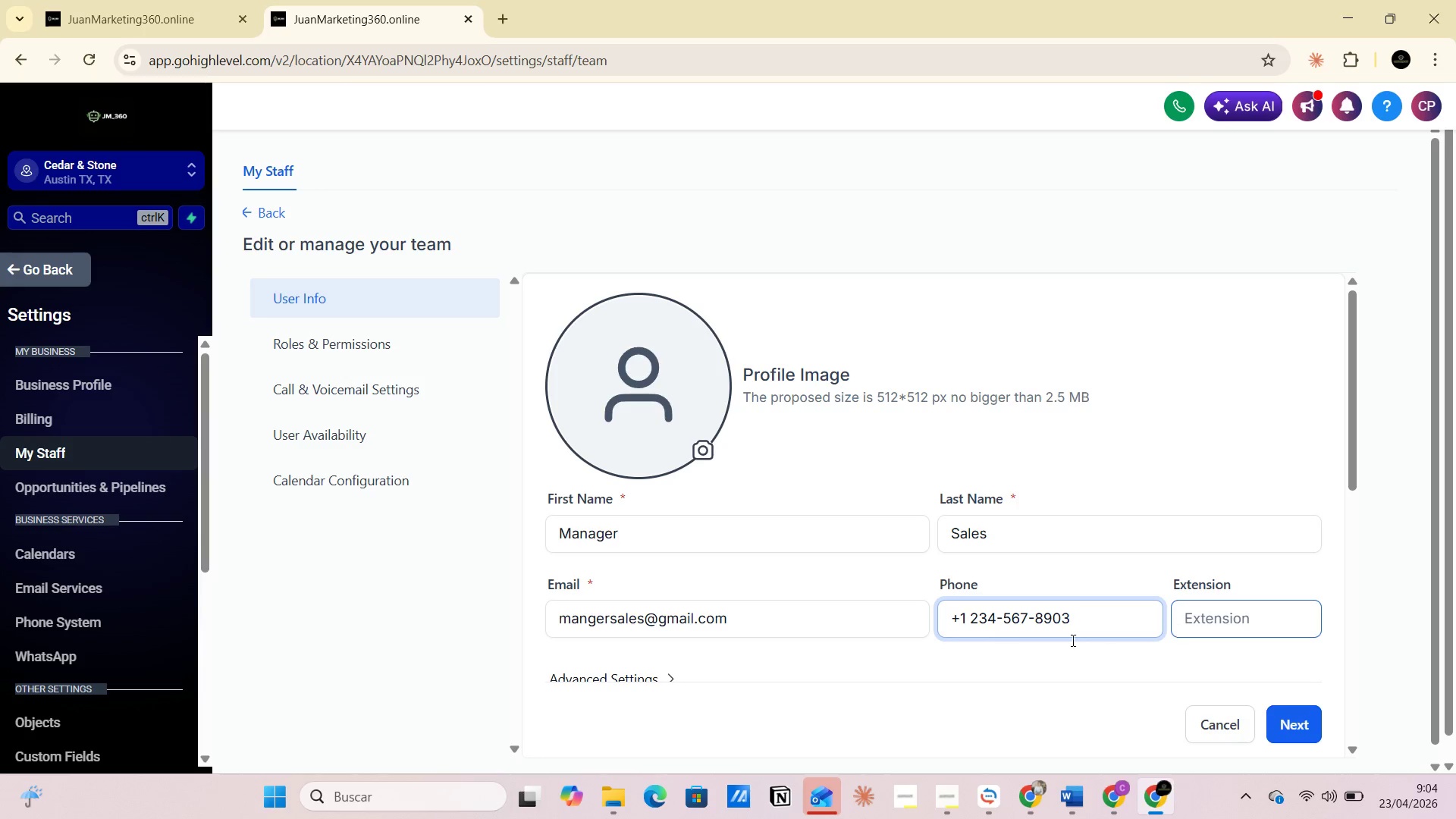 
scroll: coordinate [755, 620], scroll_direction: down, amount: 2.0
 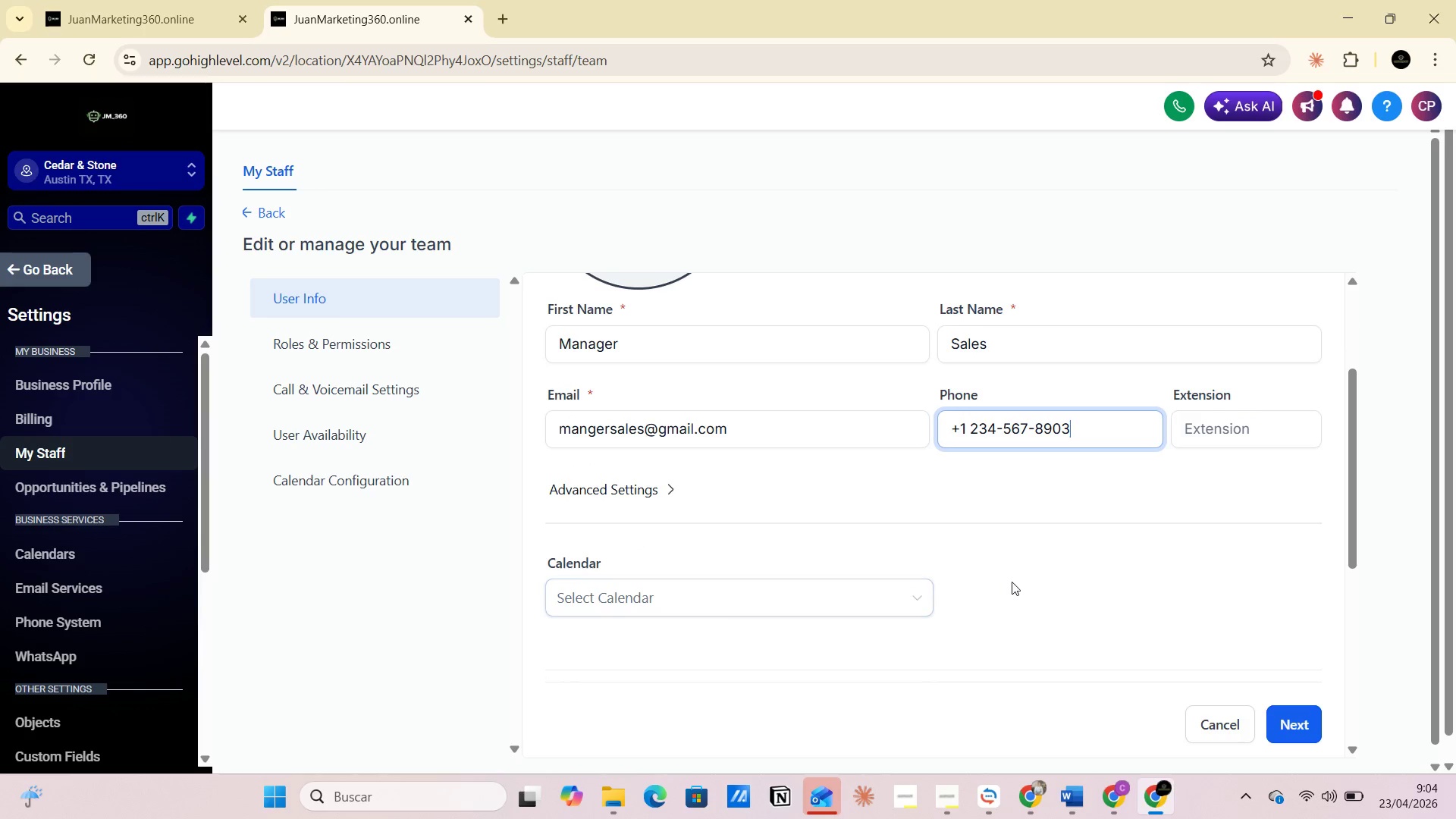 
scroll: coordinate [1013, 582], scroll_direction: up, amount: 1.0
 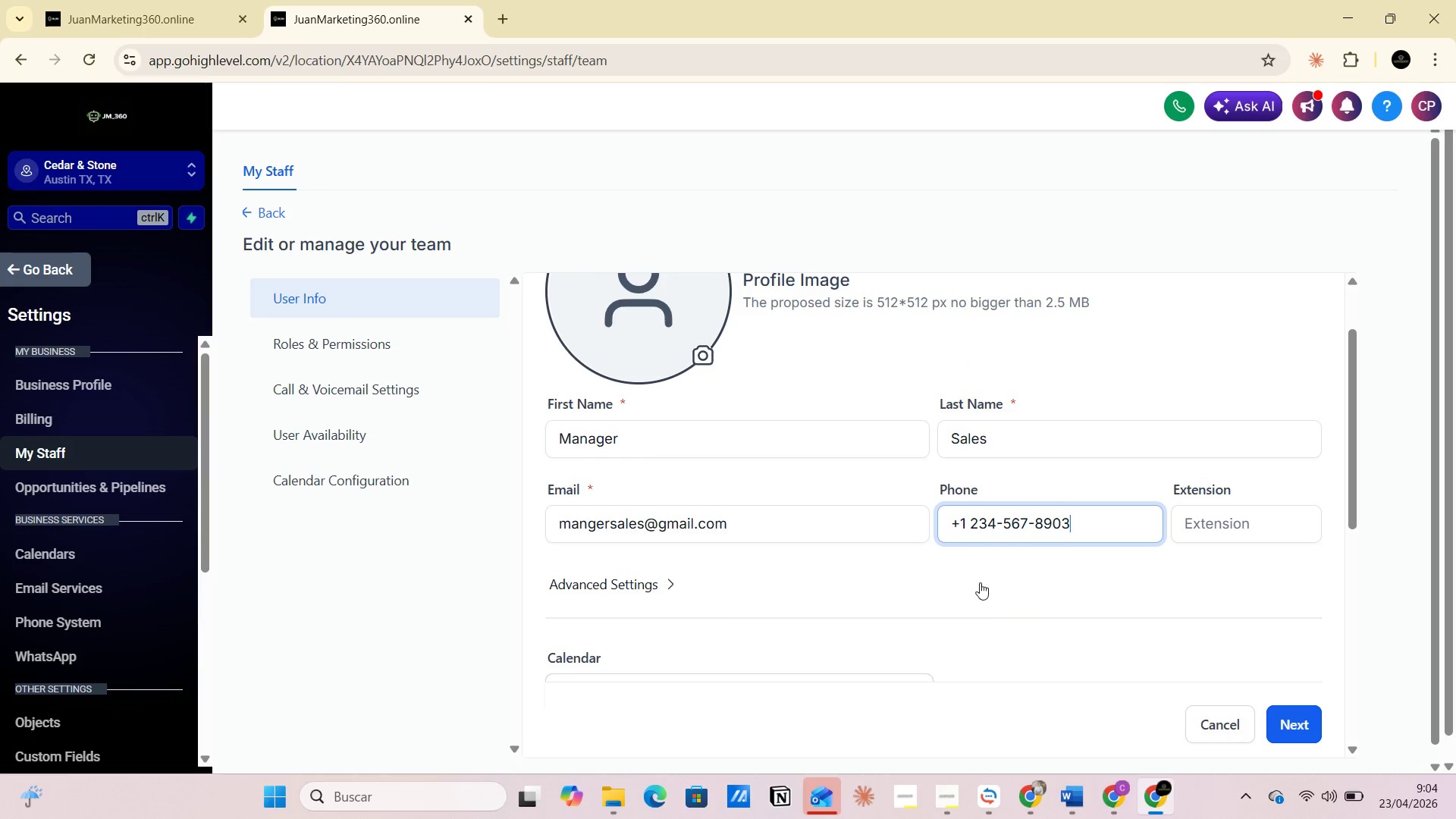 
scroll: coordinate [949, 588], scroll_direction: down, amount: 2.0
 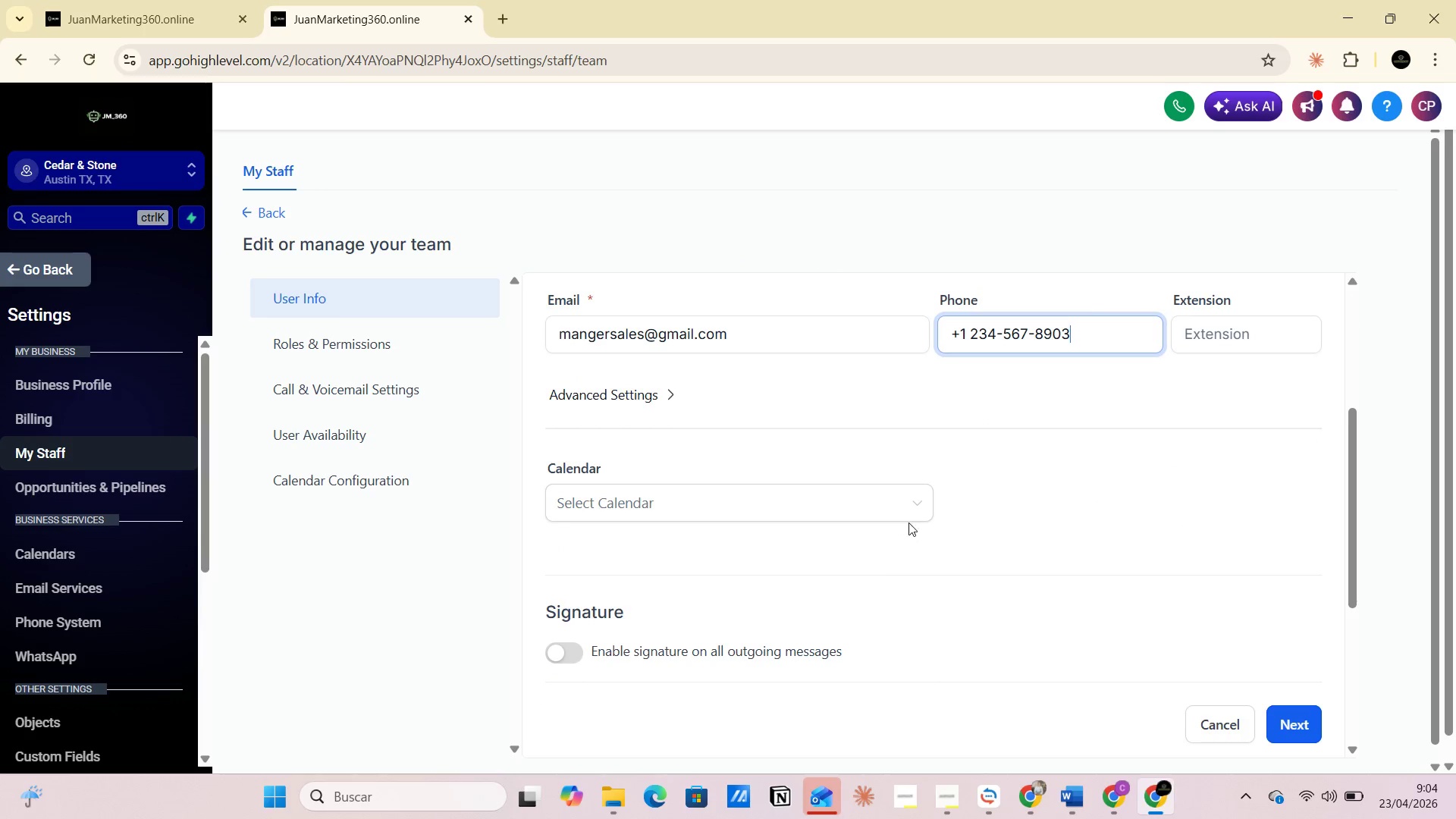 
left_click([917, 515])
 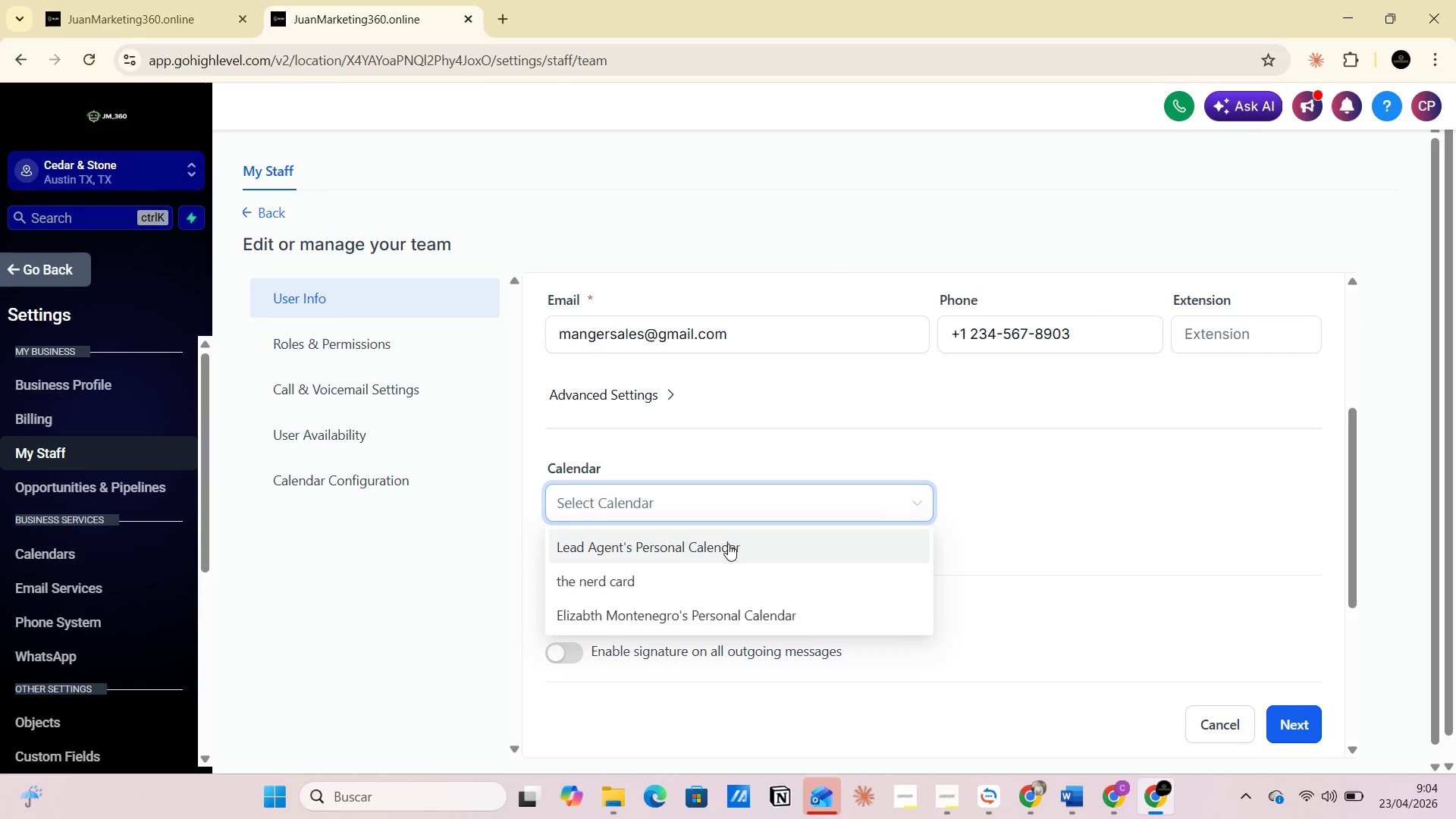 
left_click([726, 544])
 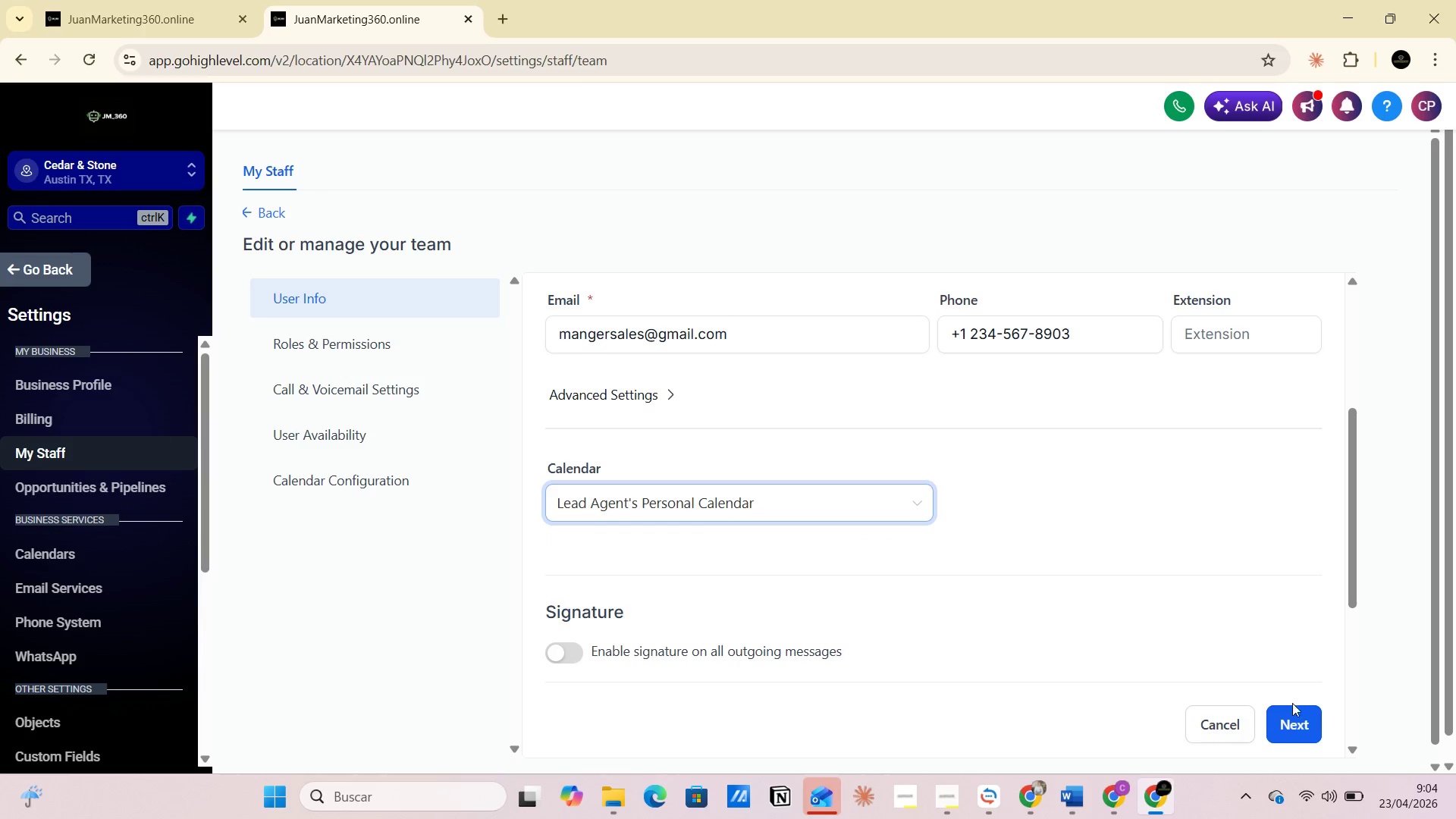 
left_click([1298, 728])
 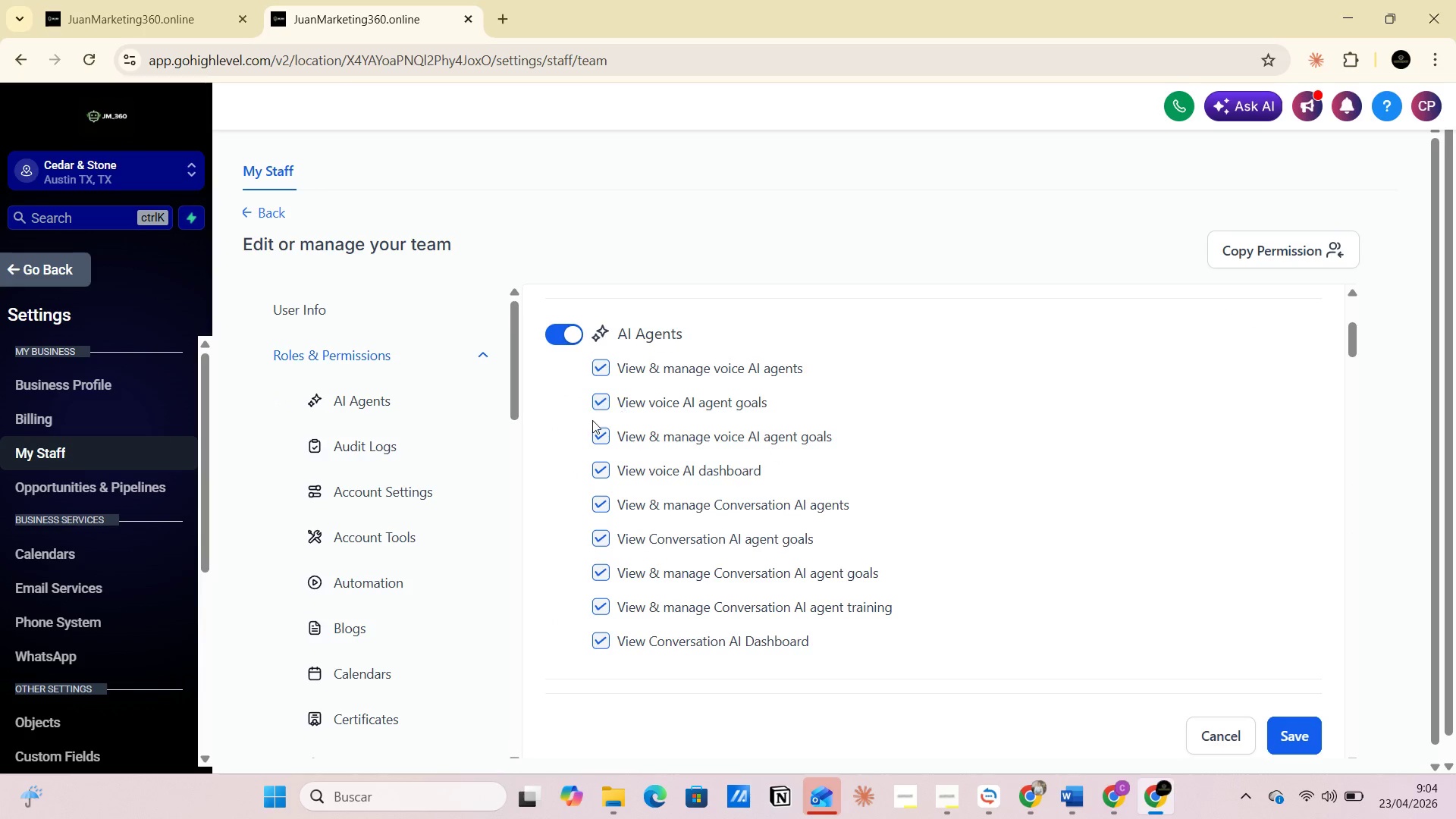 
scroll: coordinate [920, 504], scroll_direction: up, amount: 9.0
 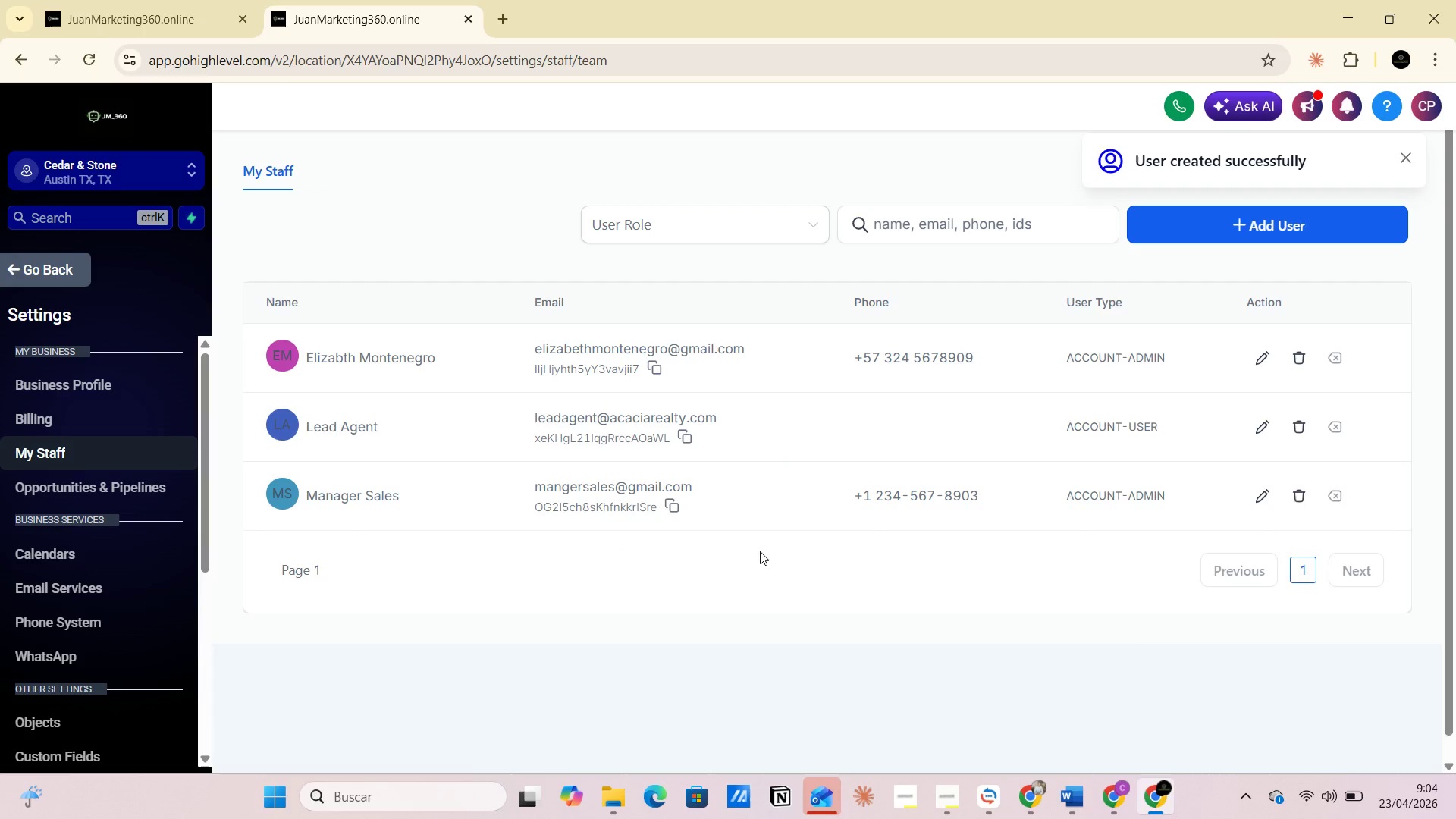 
wait(6.26)
 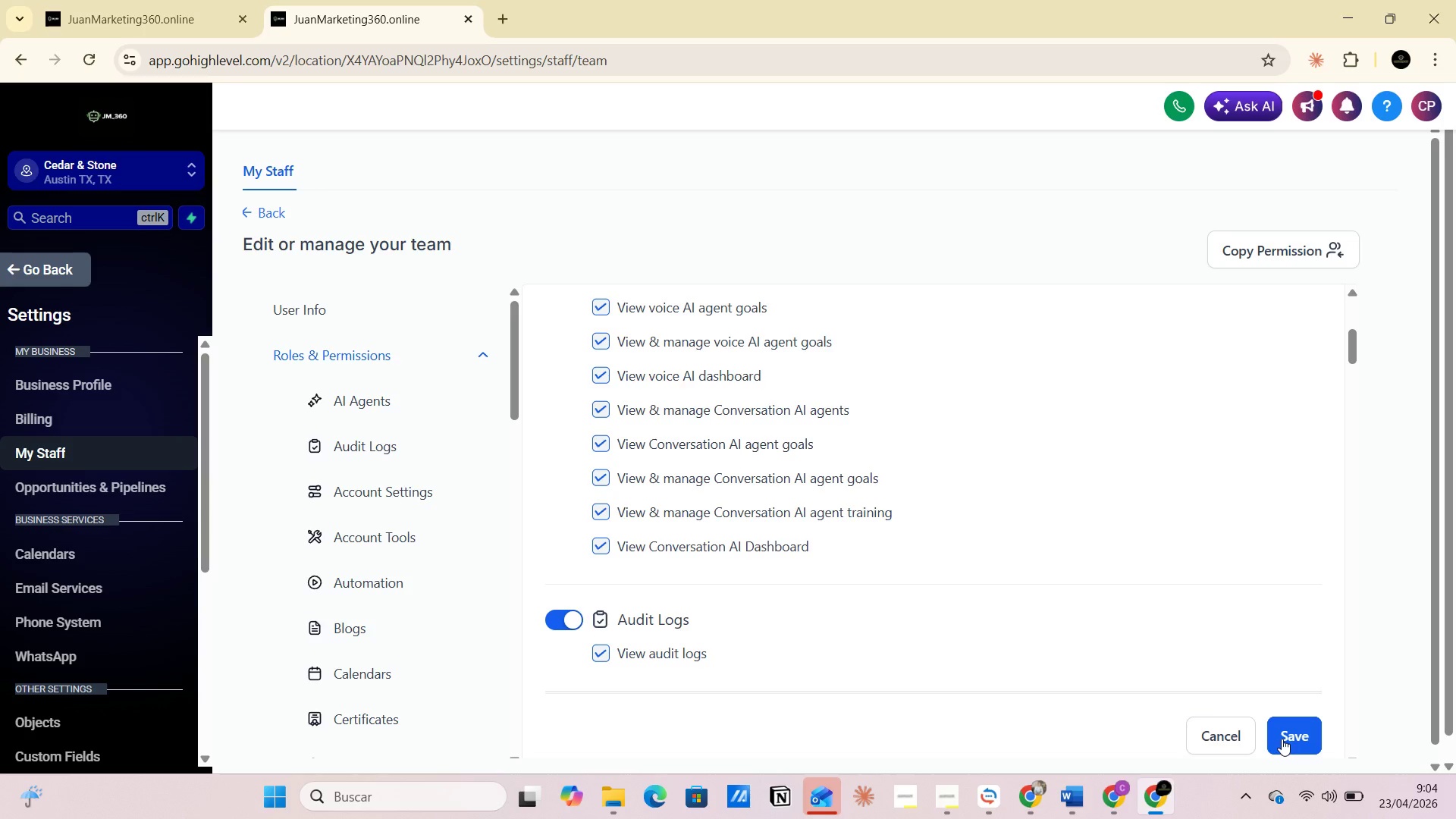 
left_click_drag(start_coordinate=[415, 494], to_coordinate=[291, 493])
 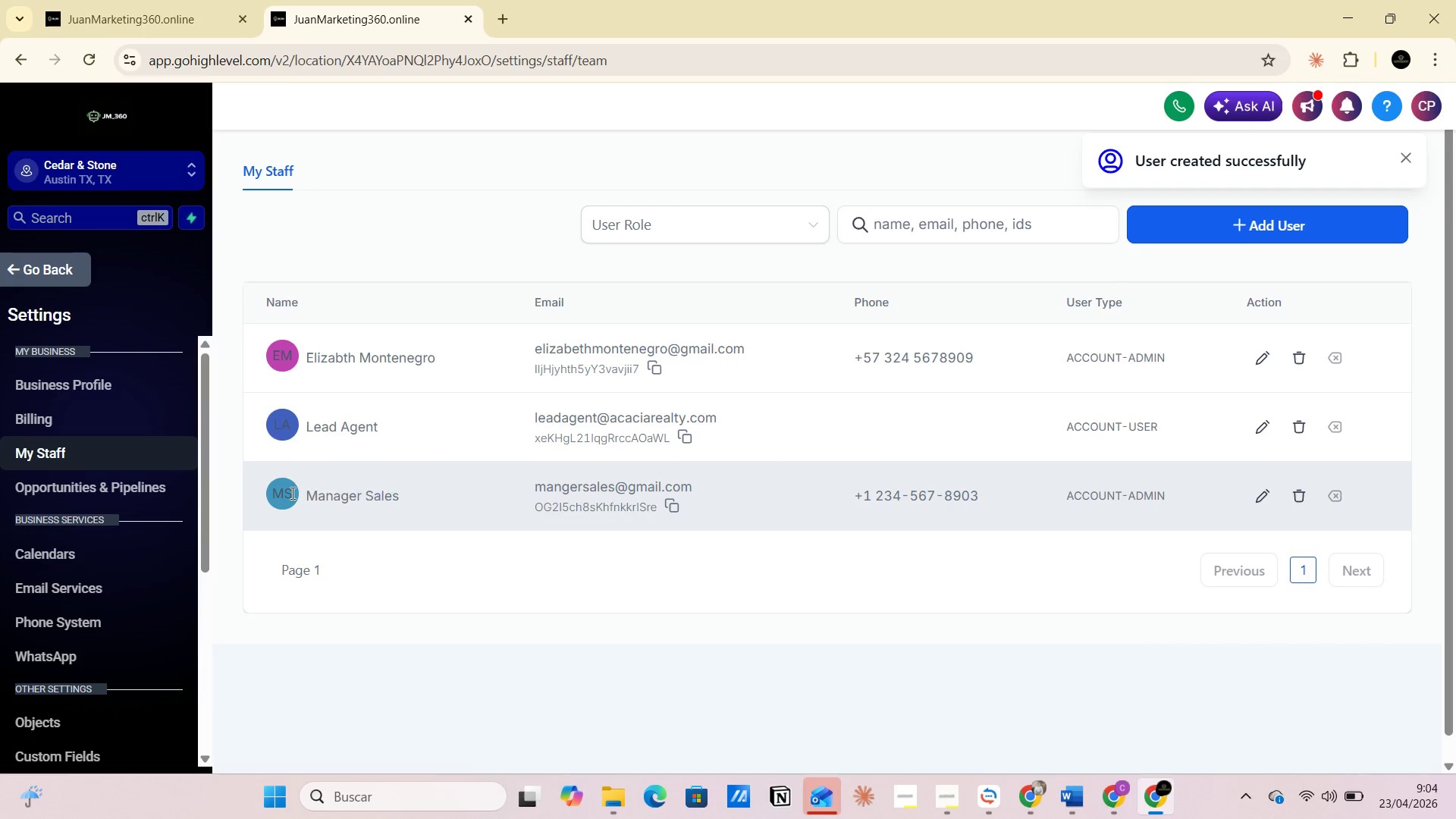 
left_click([291, 493])
 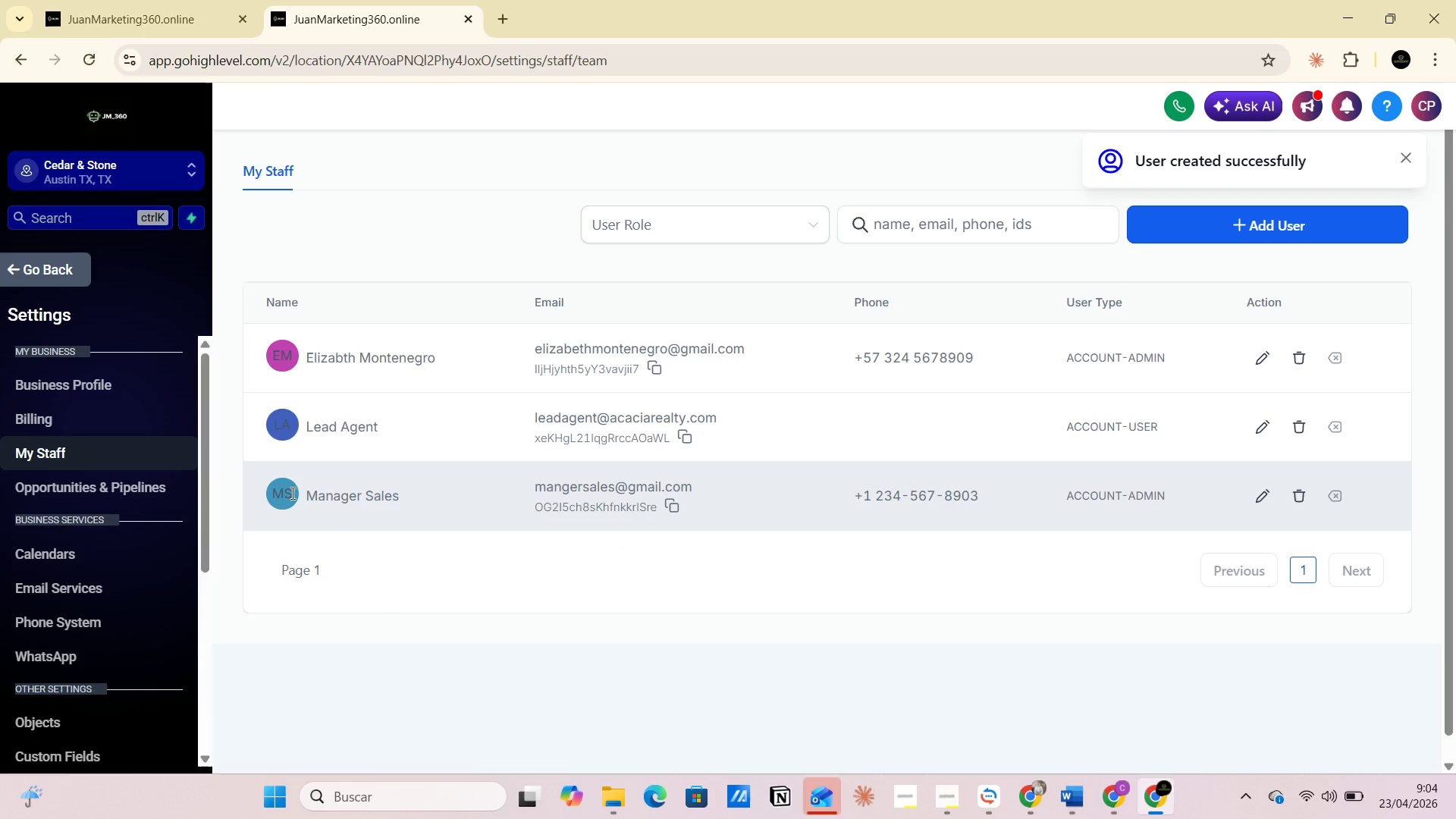 
left_click_drag(start_coordinate=[291, 493], to_coordinate=[304, 487])
 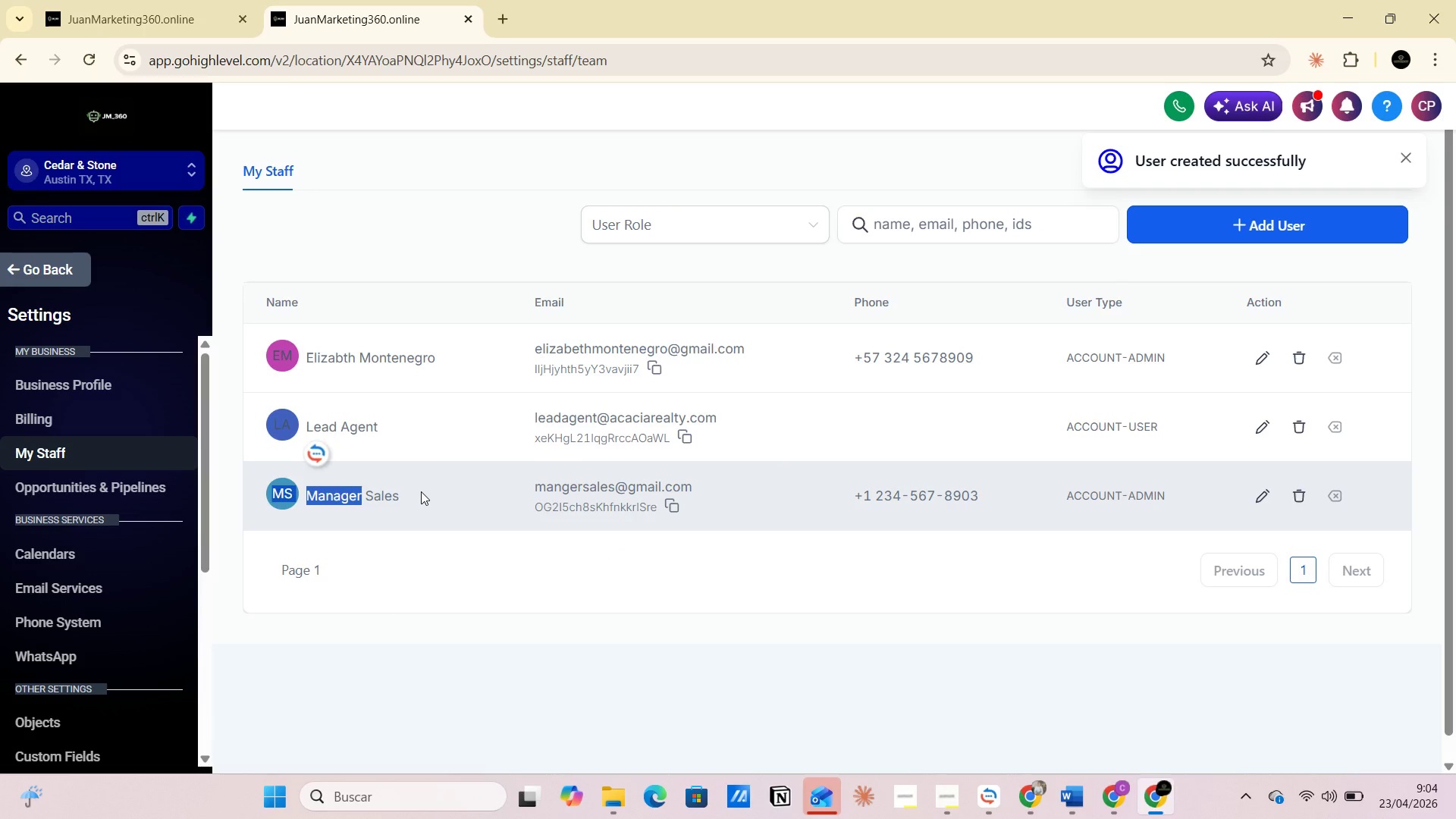 
left_click_drag(start_coordinate=[421, 491], to_coordinate=[304, 491])
 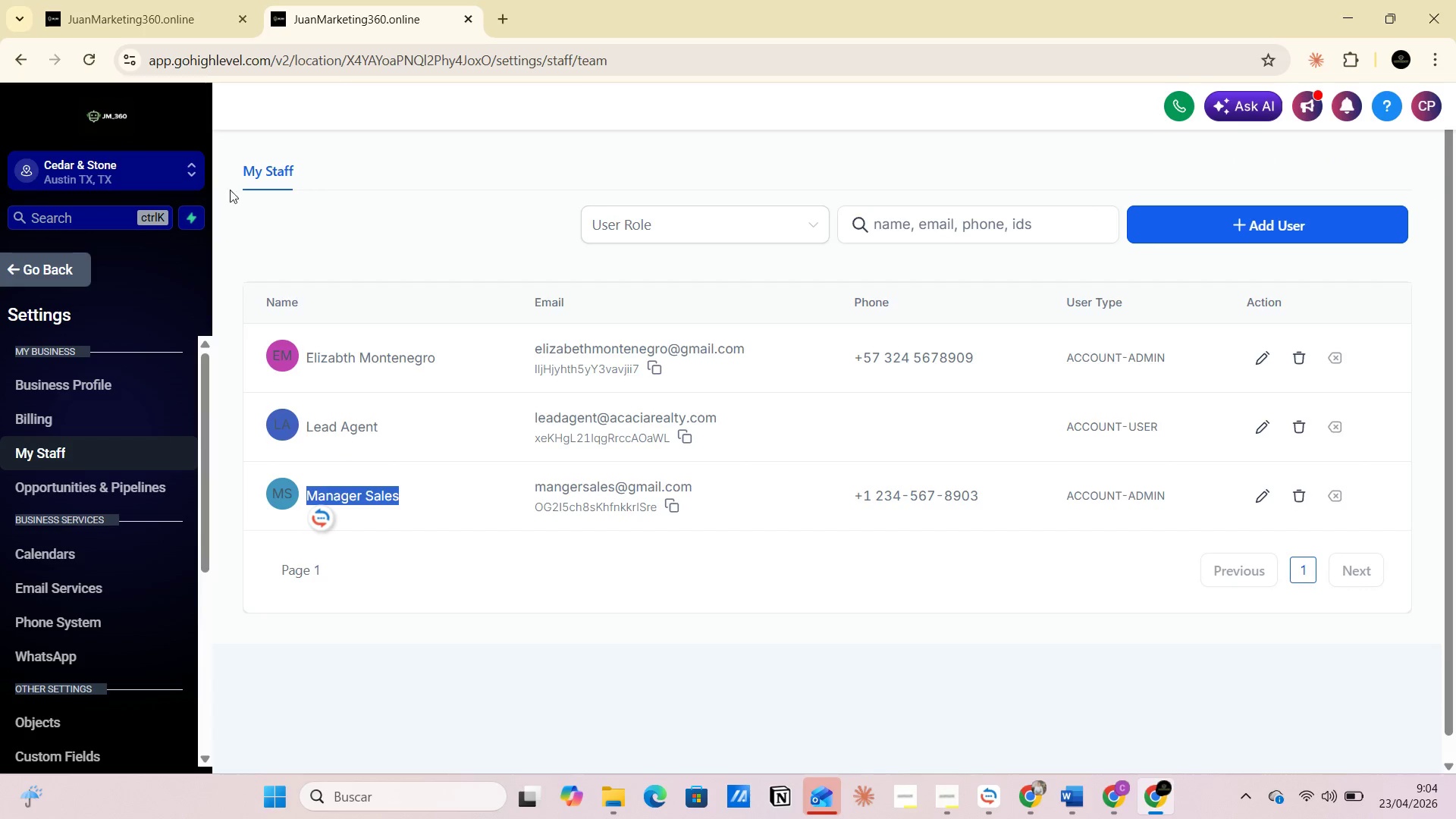 
left_click([177, 12])
 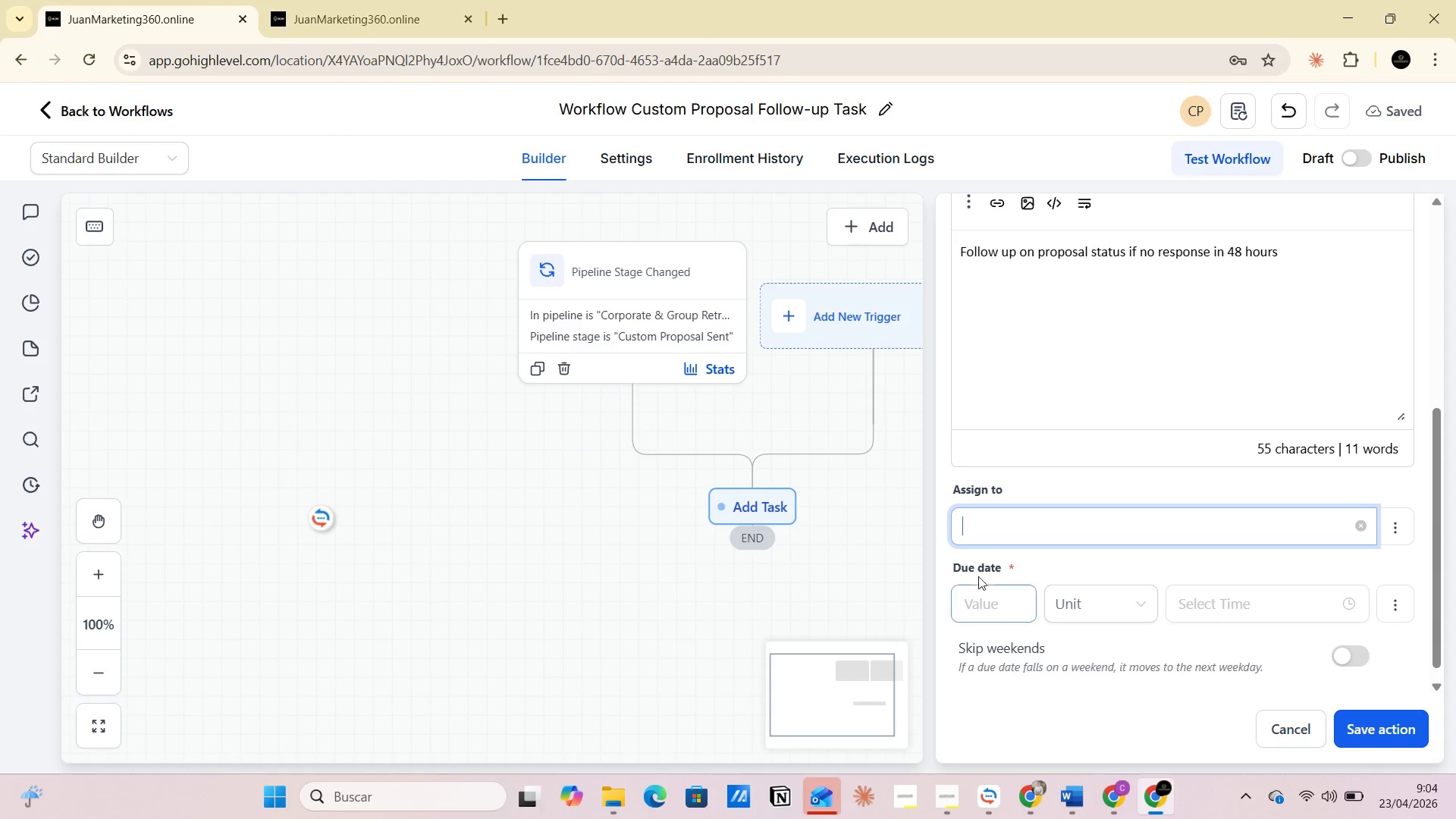 
left_click([982, 532])
 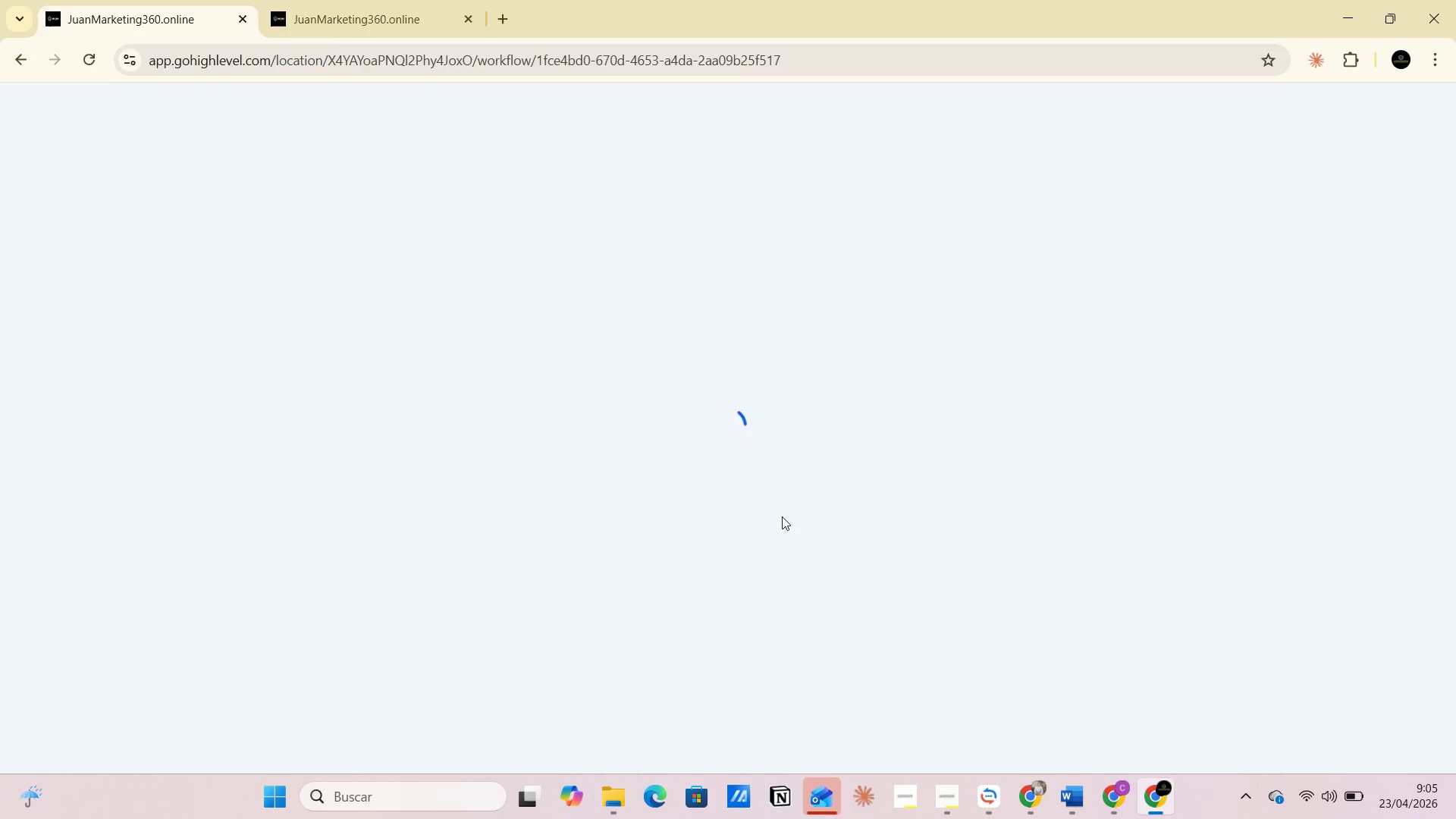 
wait(18.47)
 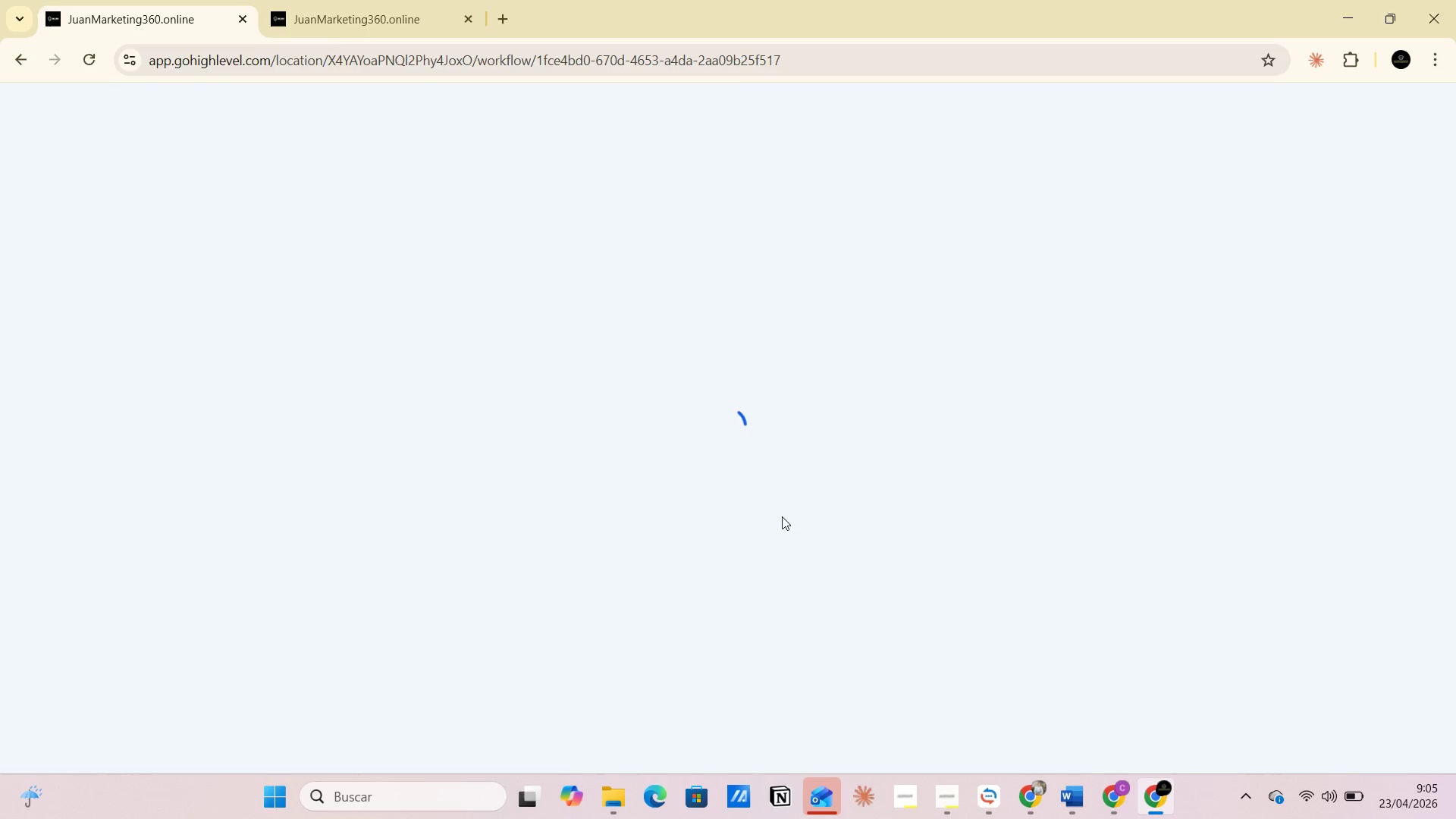 
scroll: coordinate [1081, 538], scroll_direction: up, amount: 4.0
 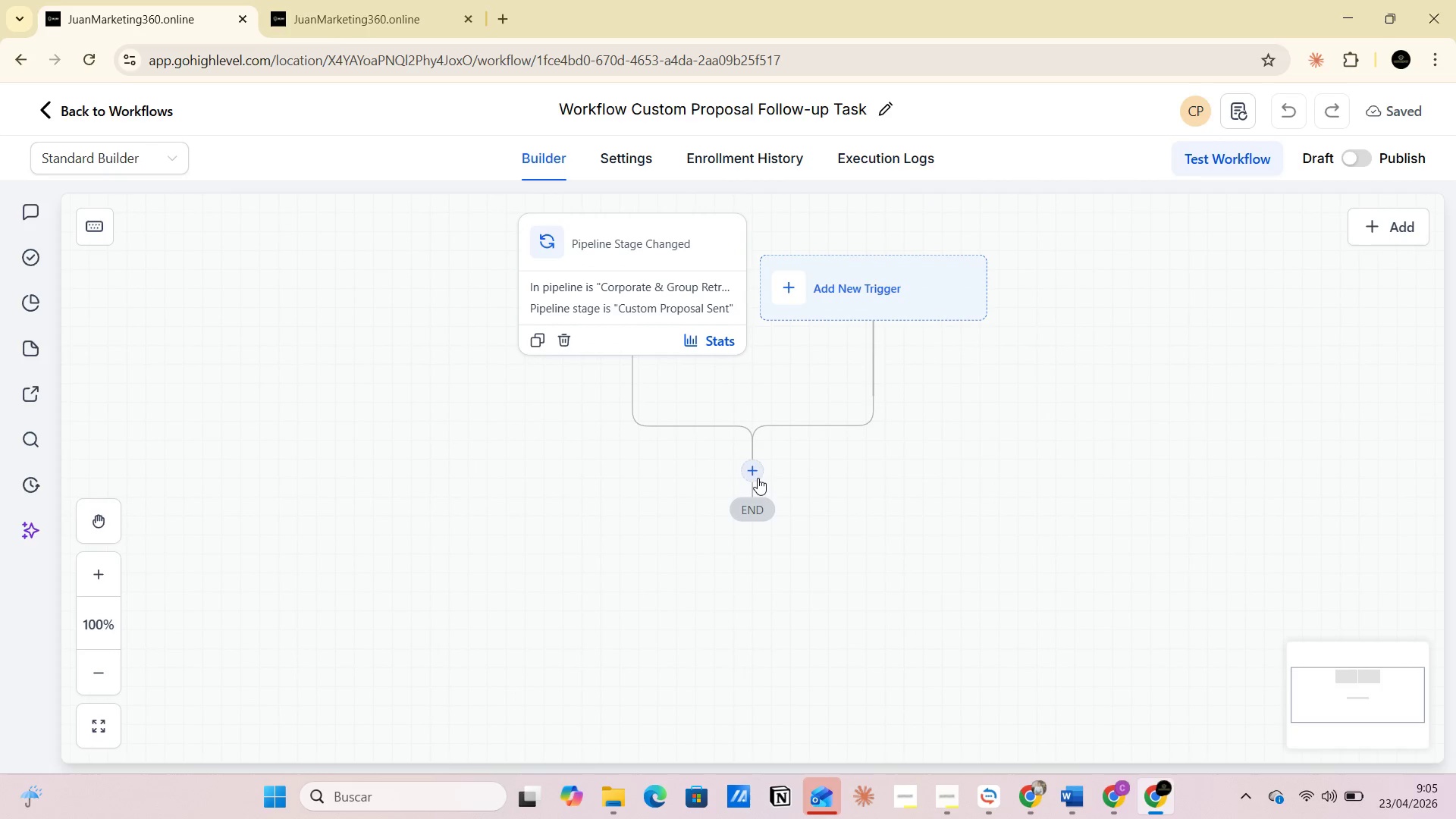 
left_click([758, 478])
 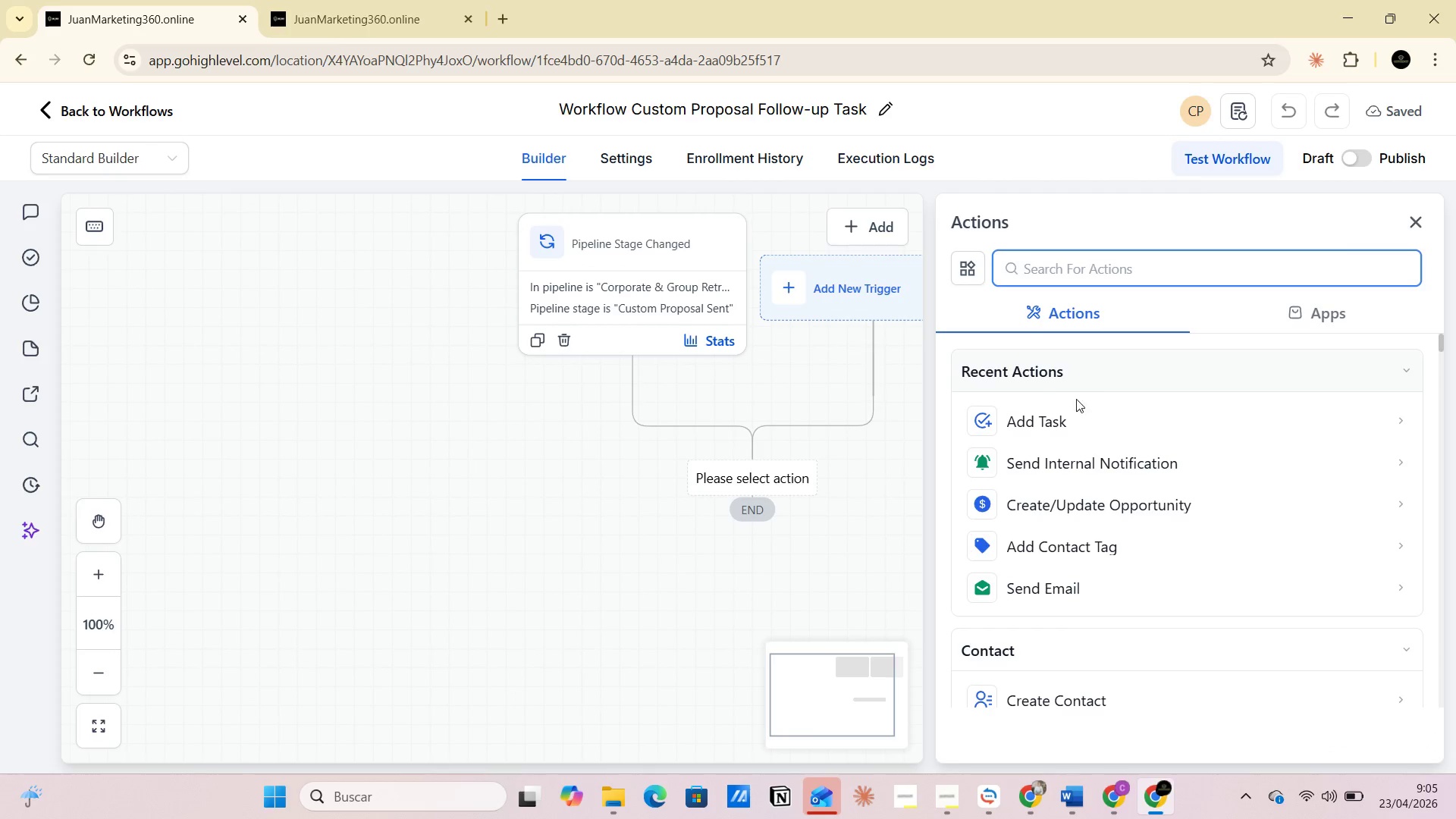 
left_click([1069, 417])
 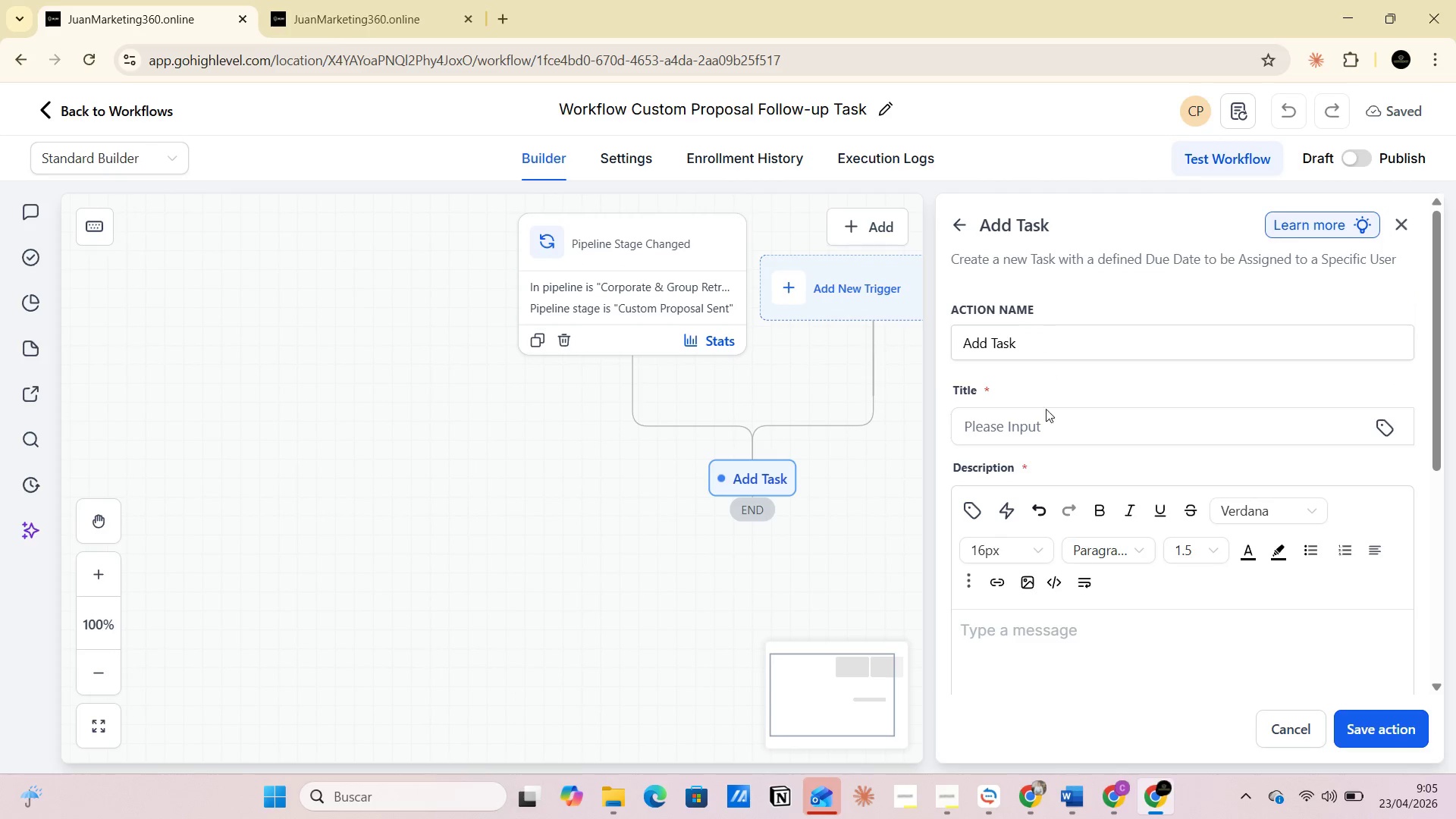 
left_click([1018, 432])
 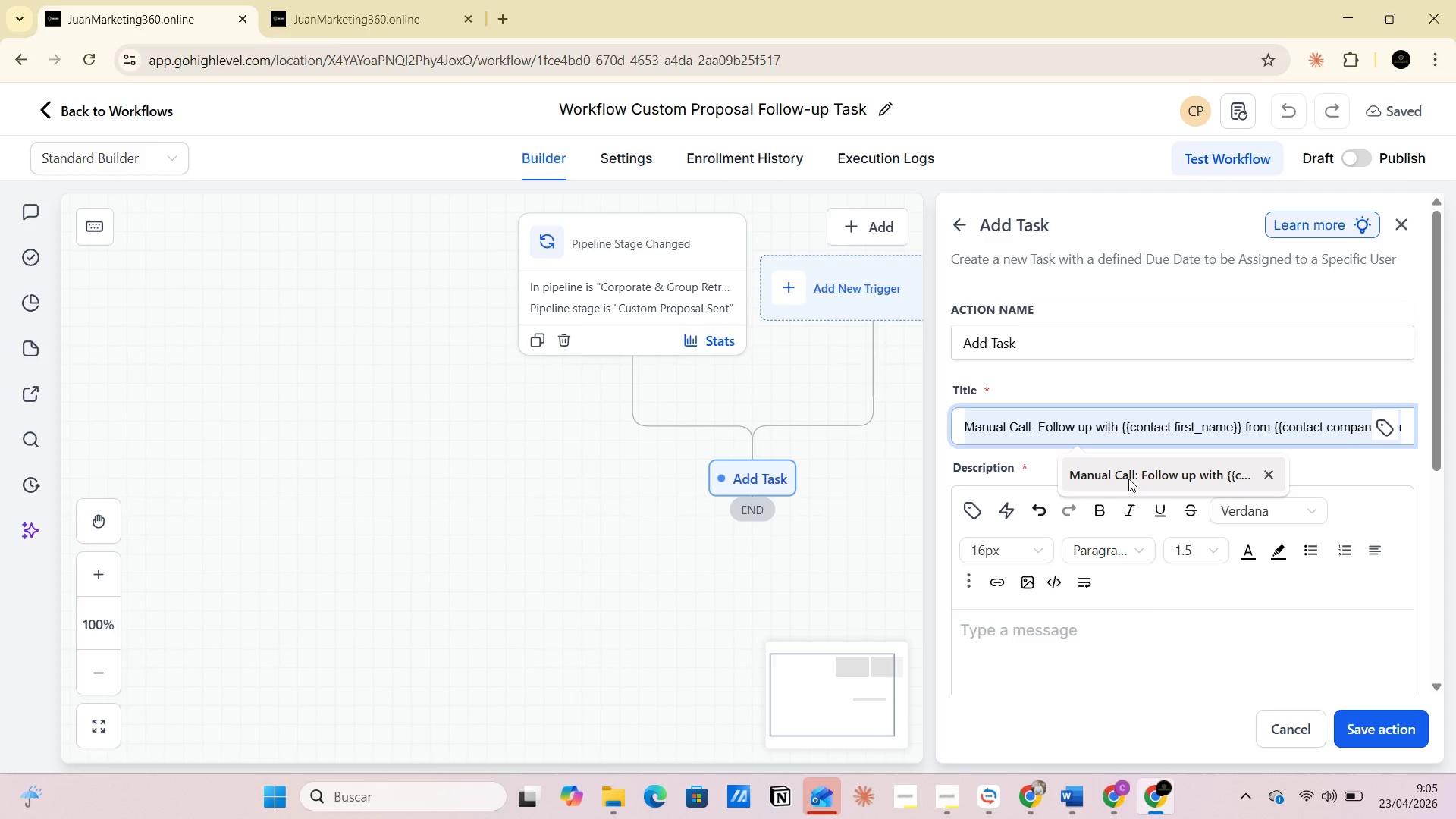 
wait(14.3)
 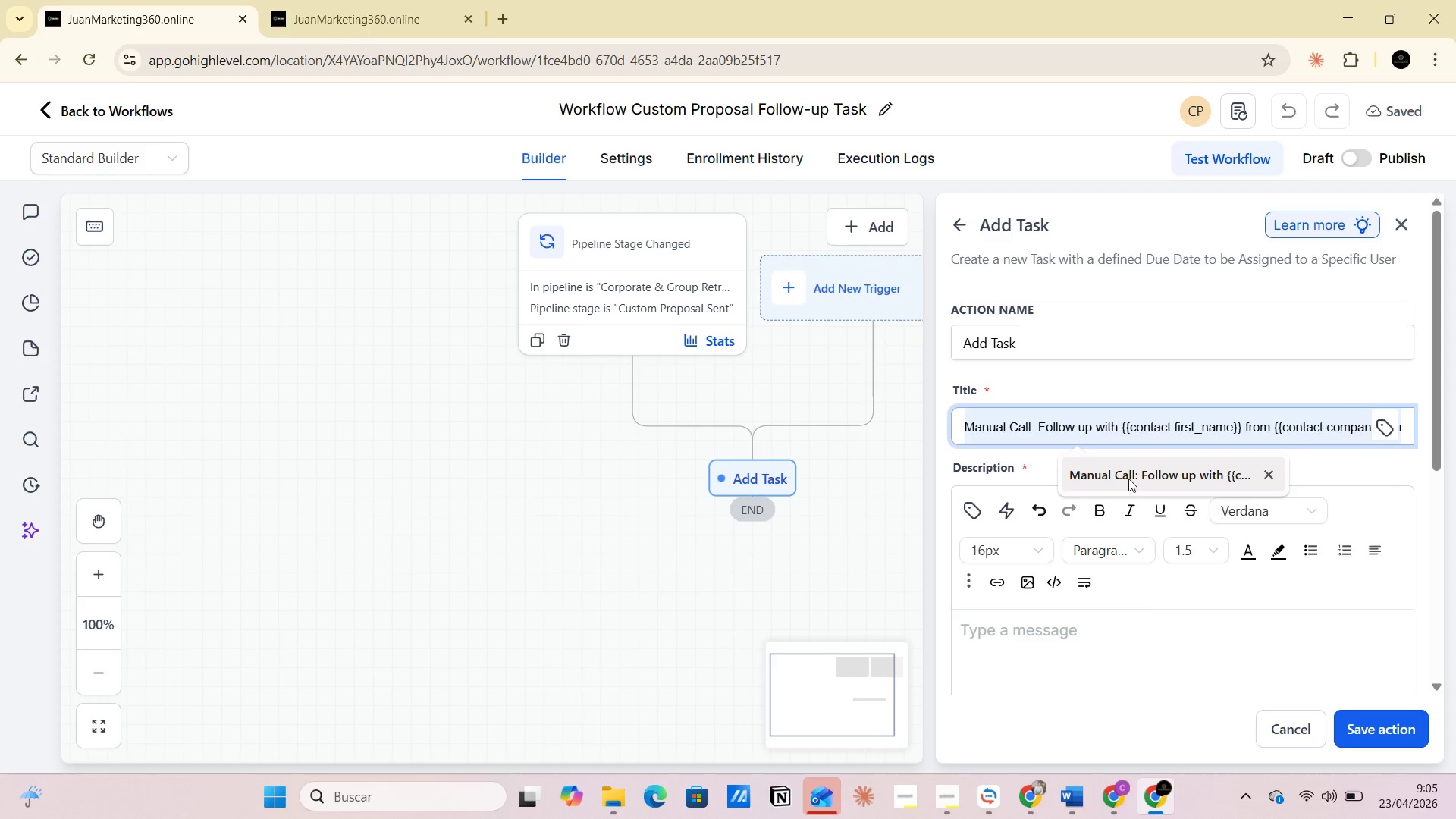 
left_click([1128, 479])
 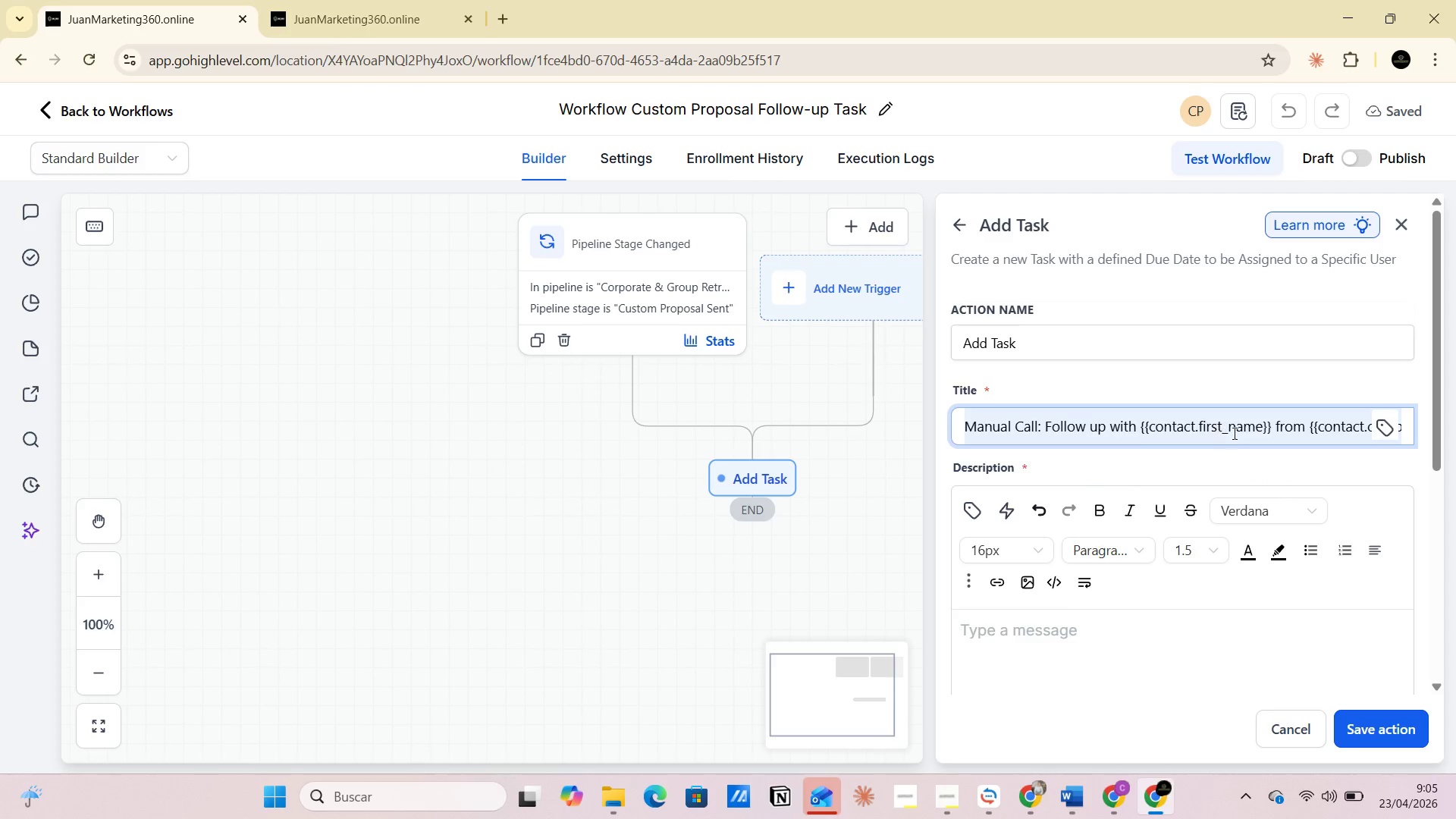 
left_click([1329, 430])
 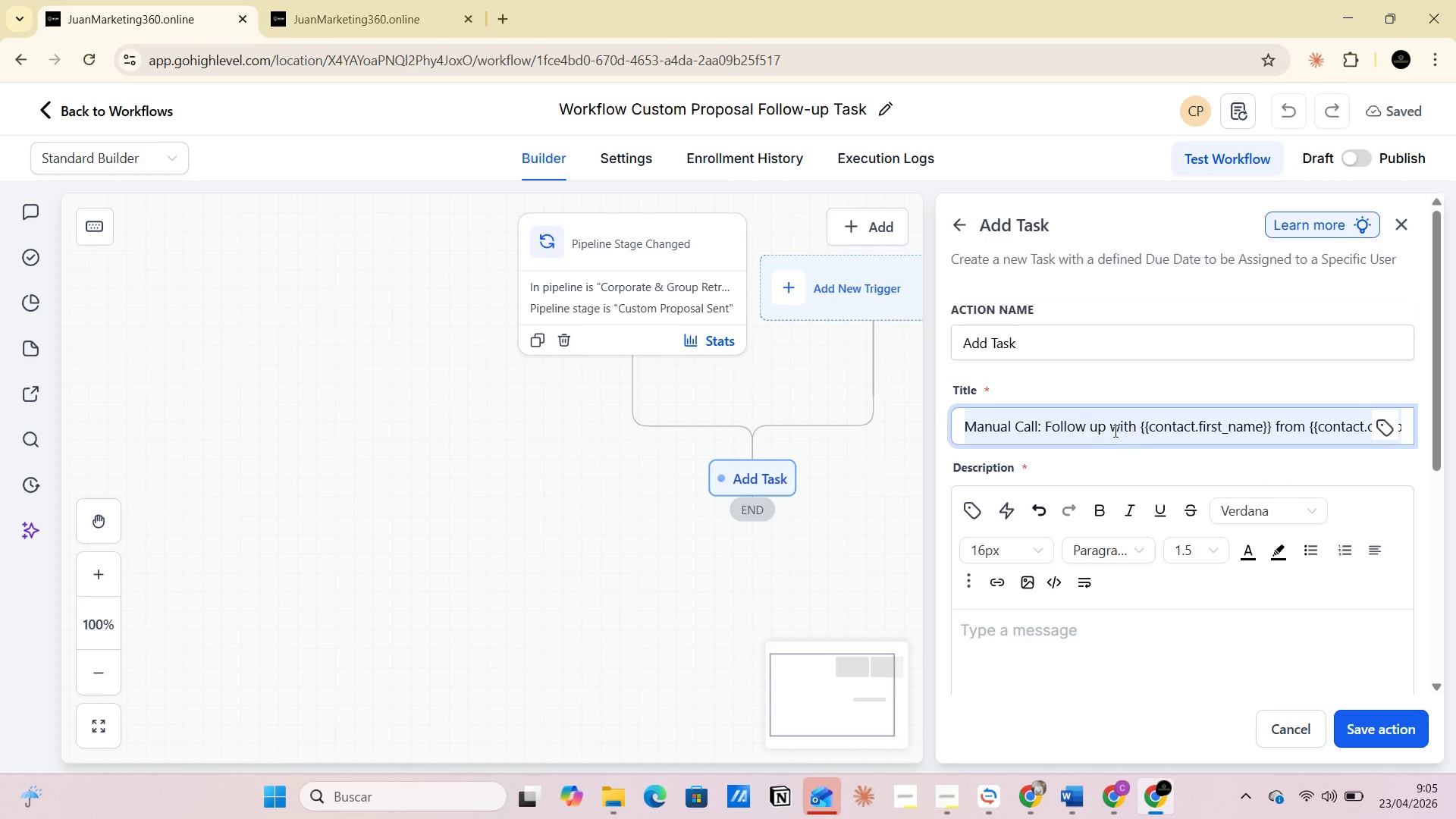 
left_click_drag(start_coordinate=[1157, 431], to_coordinate=[1278, 428])
 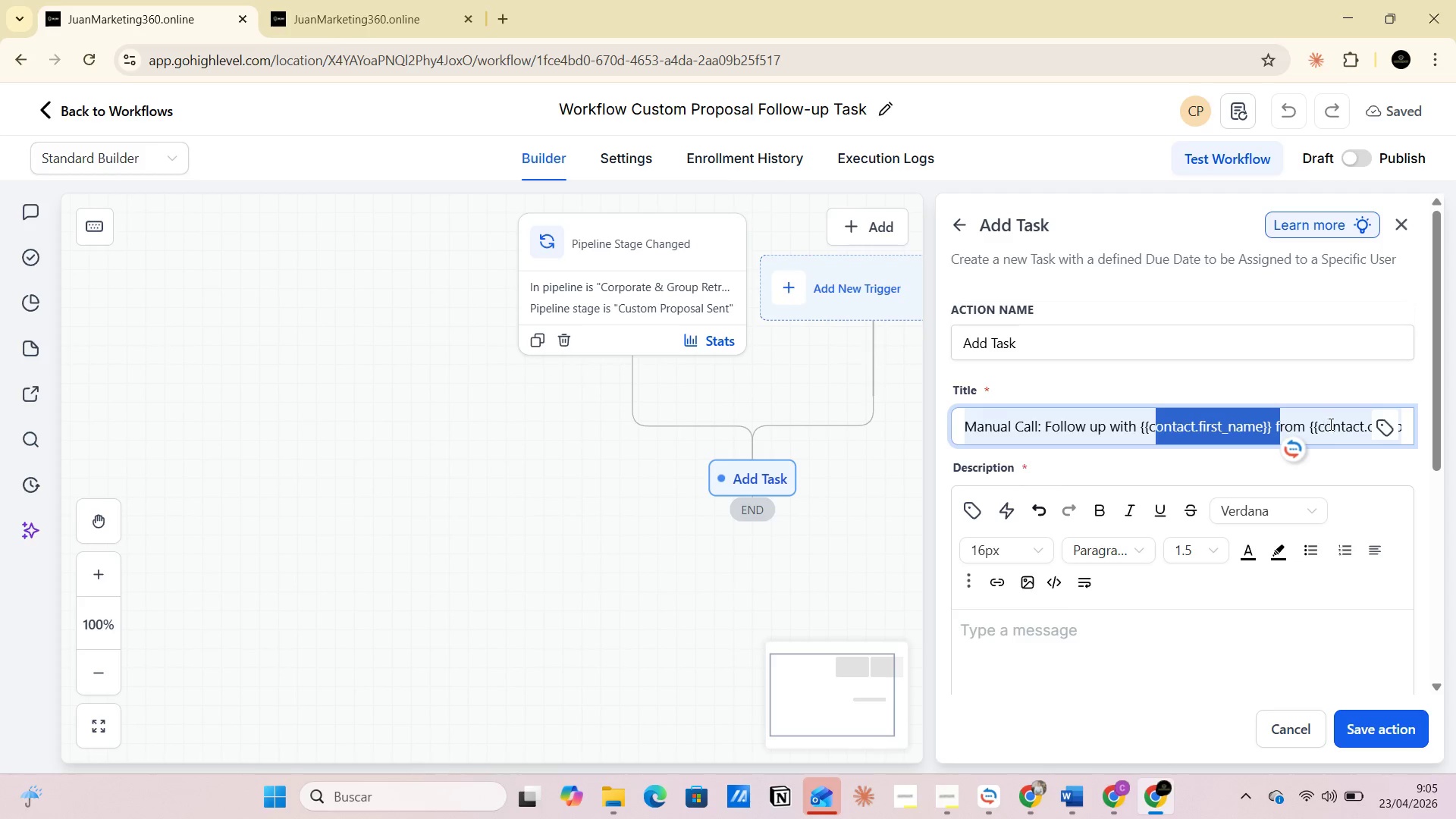 
left_click([1341, 423])
 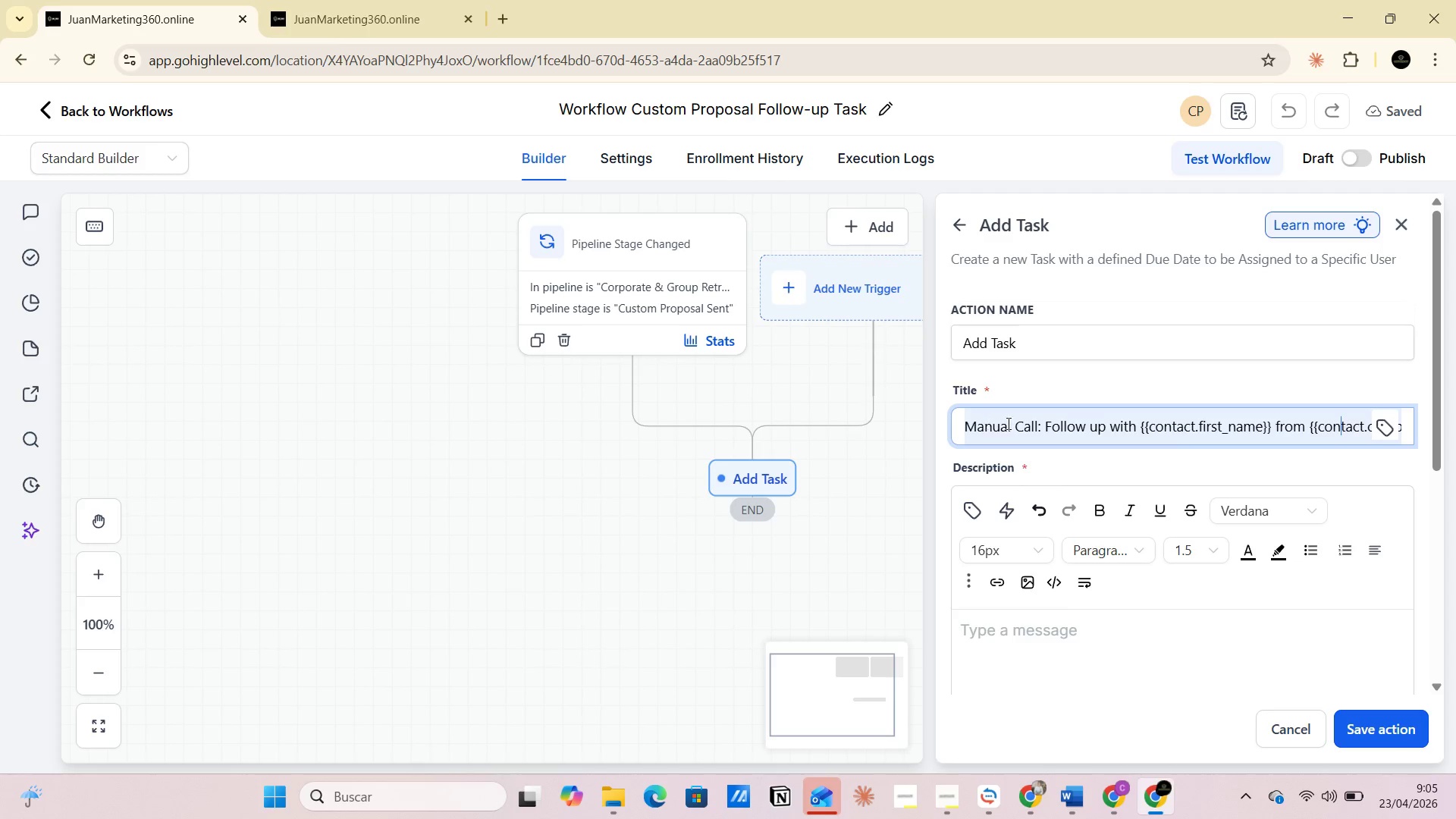 
left_click([1028, 422])
 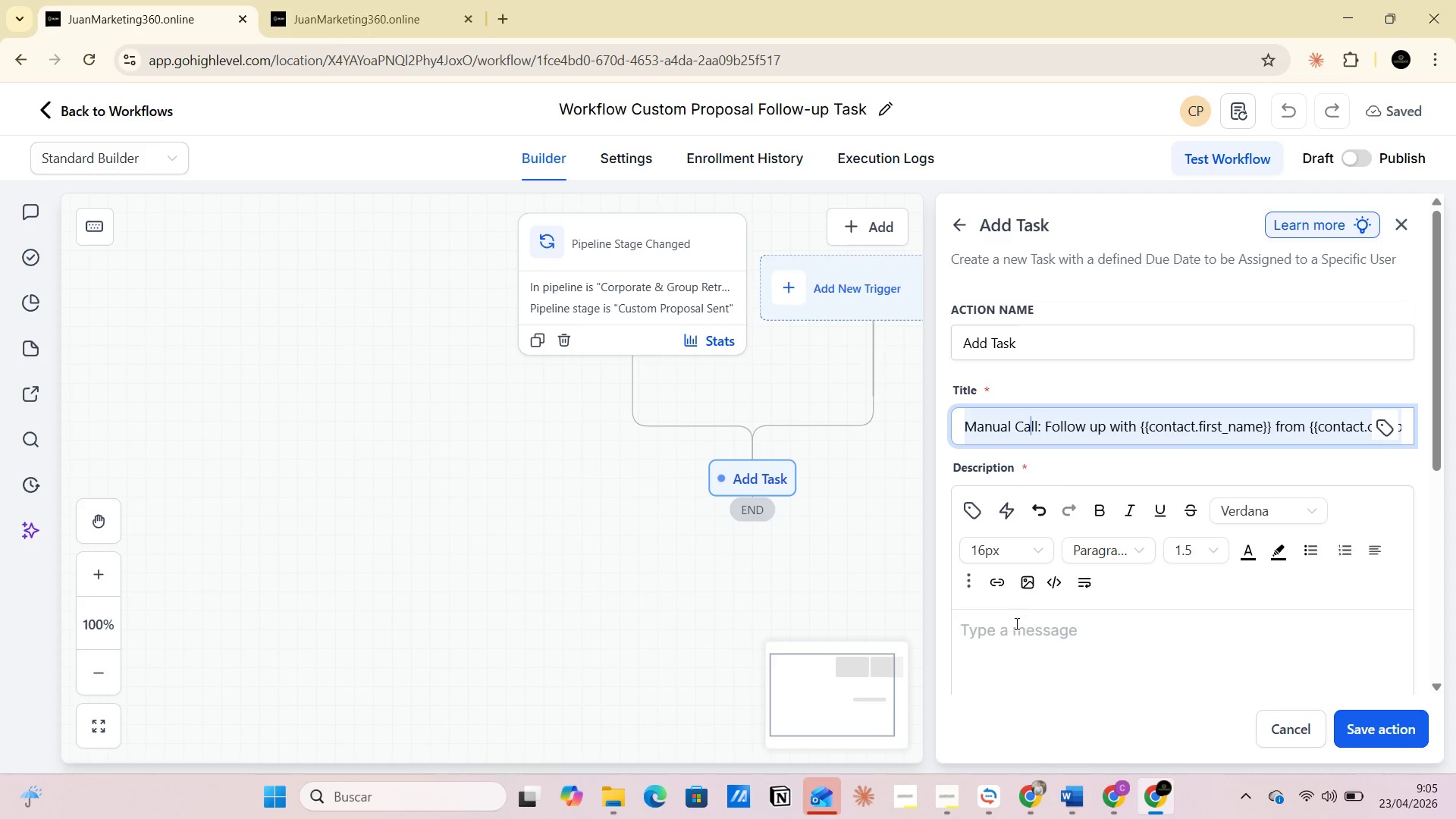 
left_click([1013, 620])
 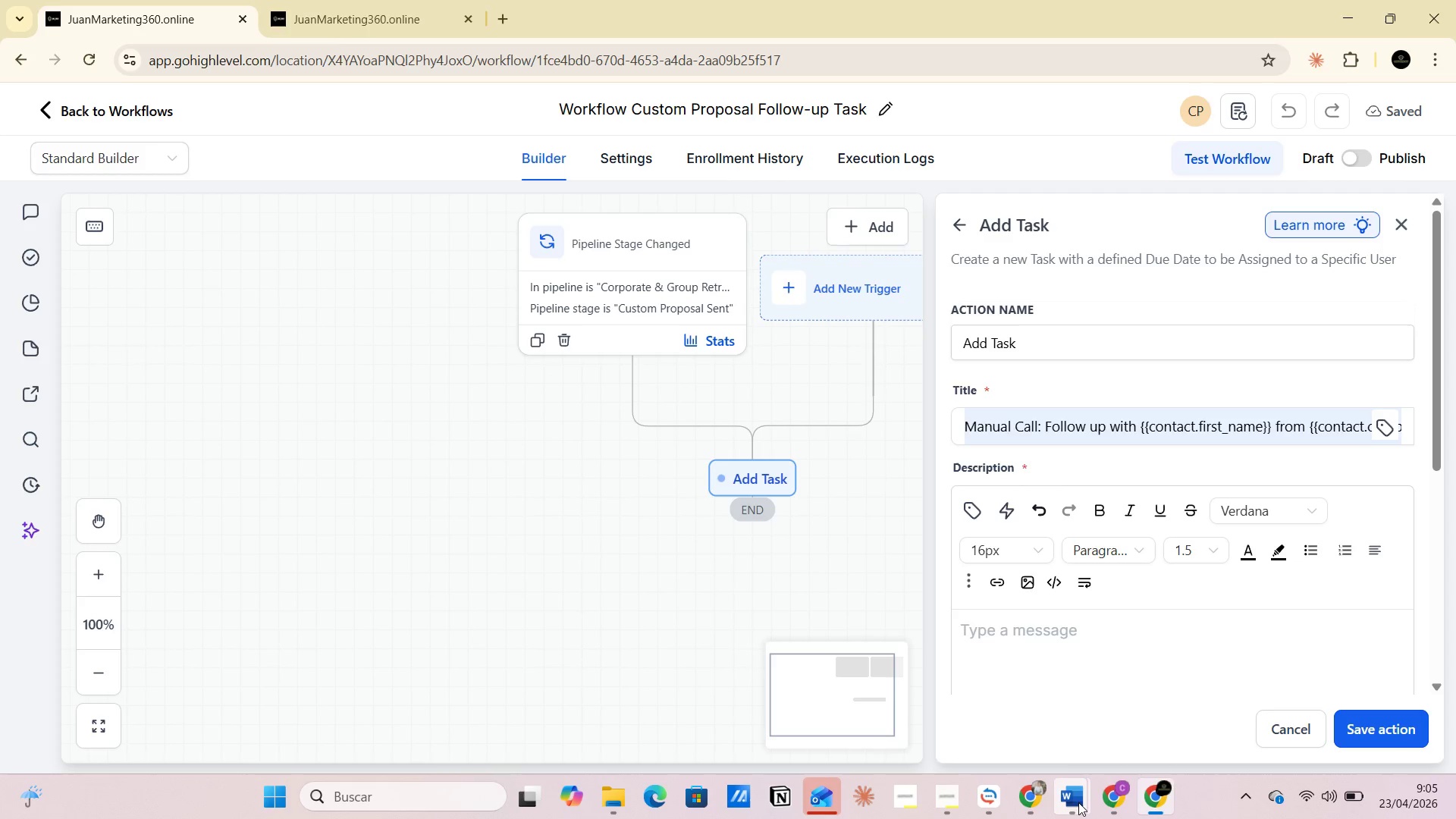 
left_click([978, 681])
 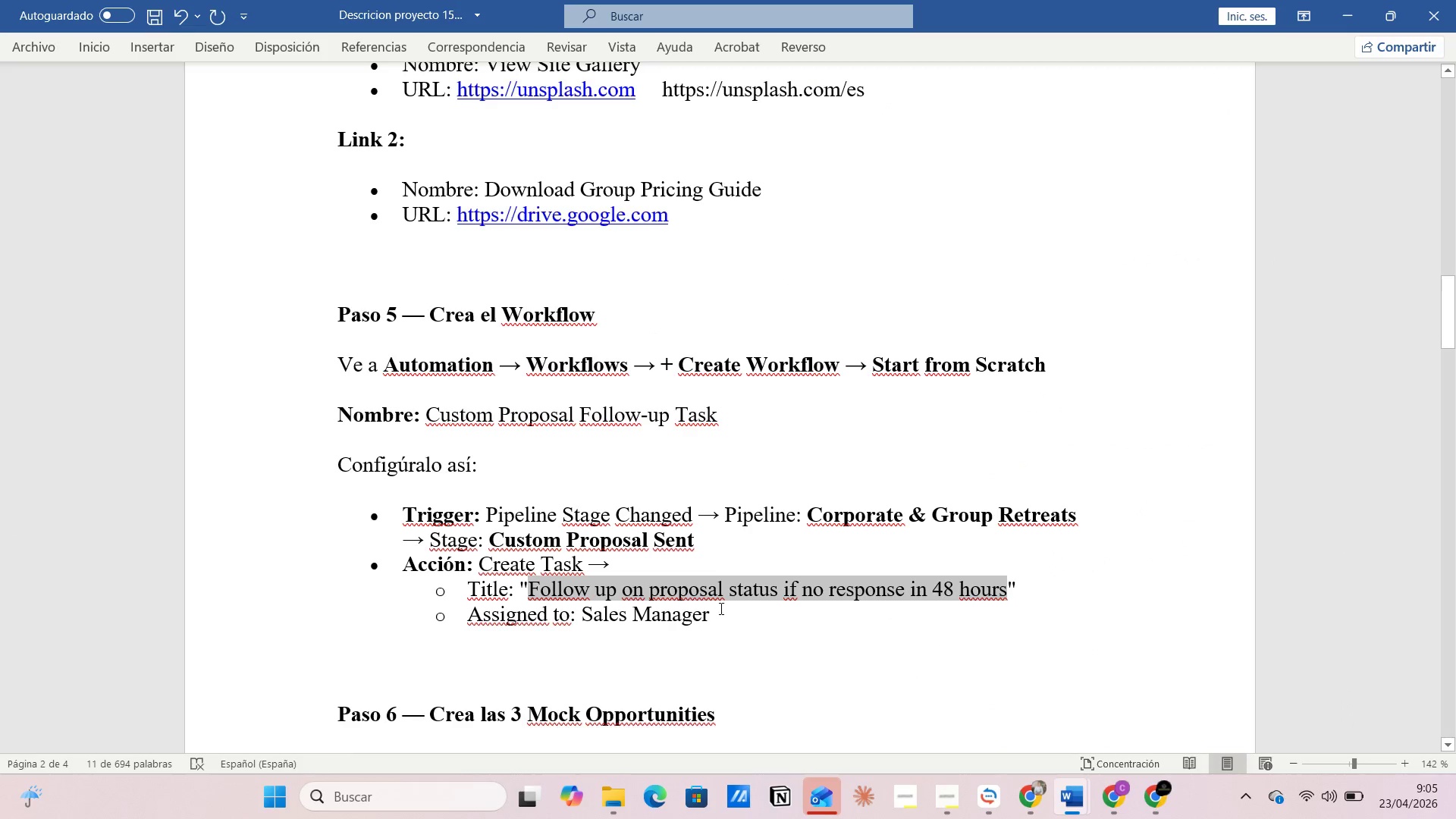 
right_click([727, 584])
 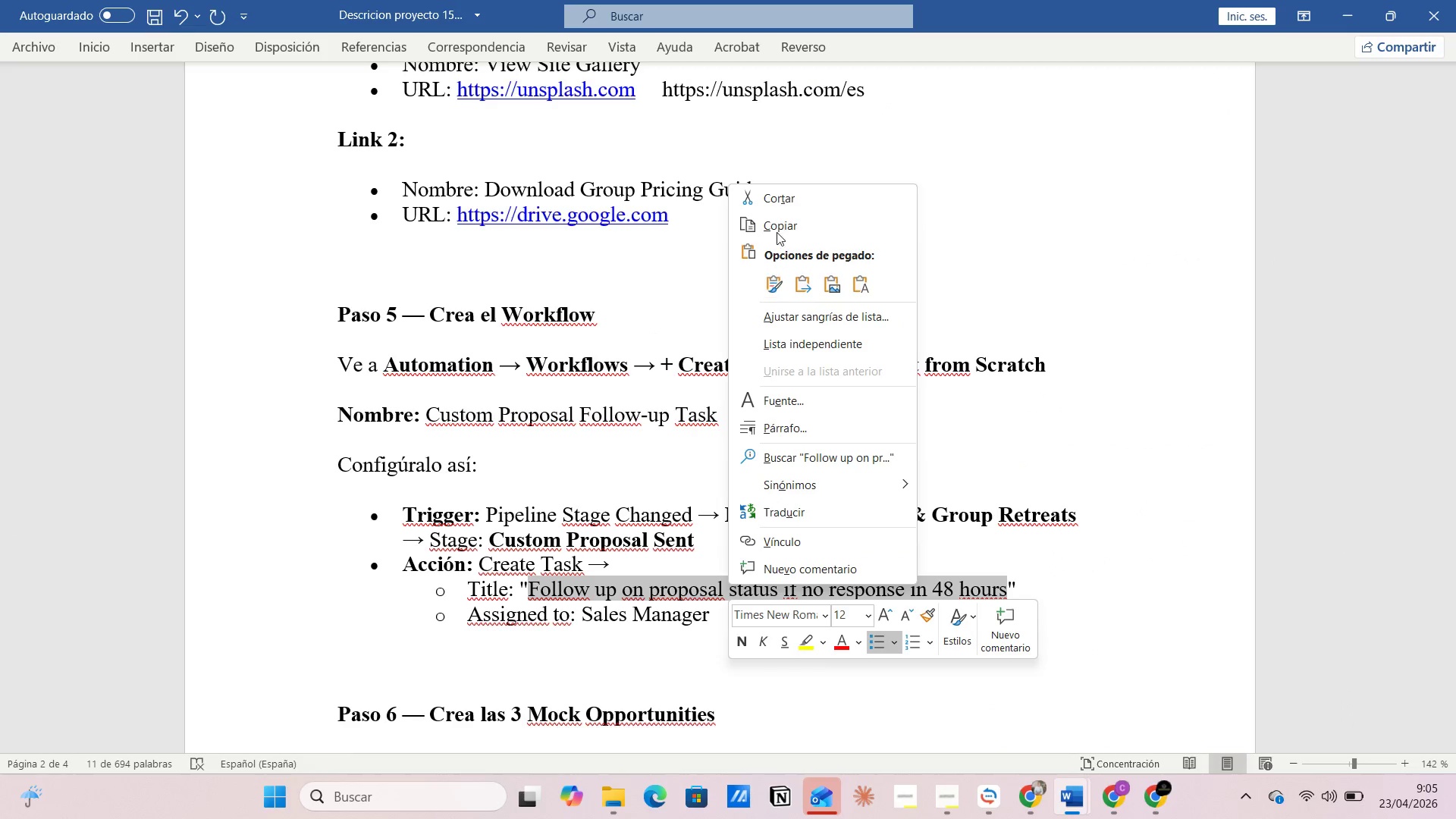 
left_click([776, 220])
 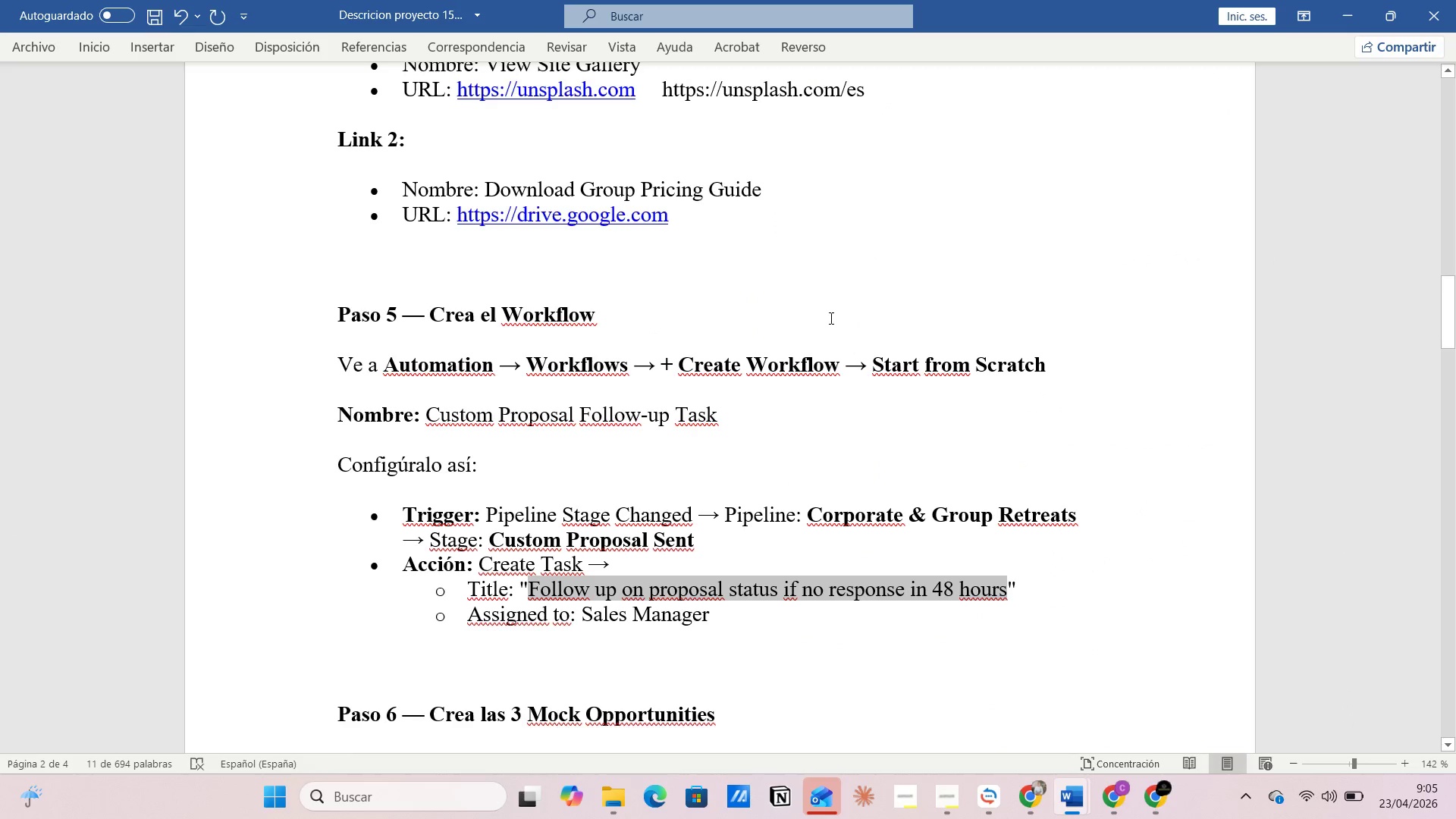 
key(Alt+AltLeft)
 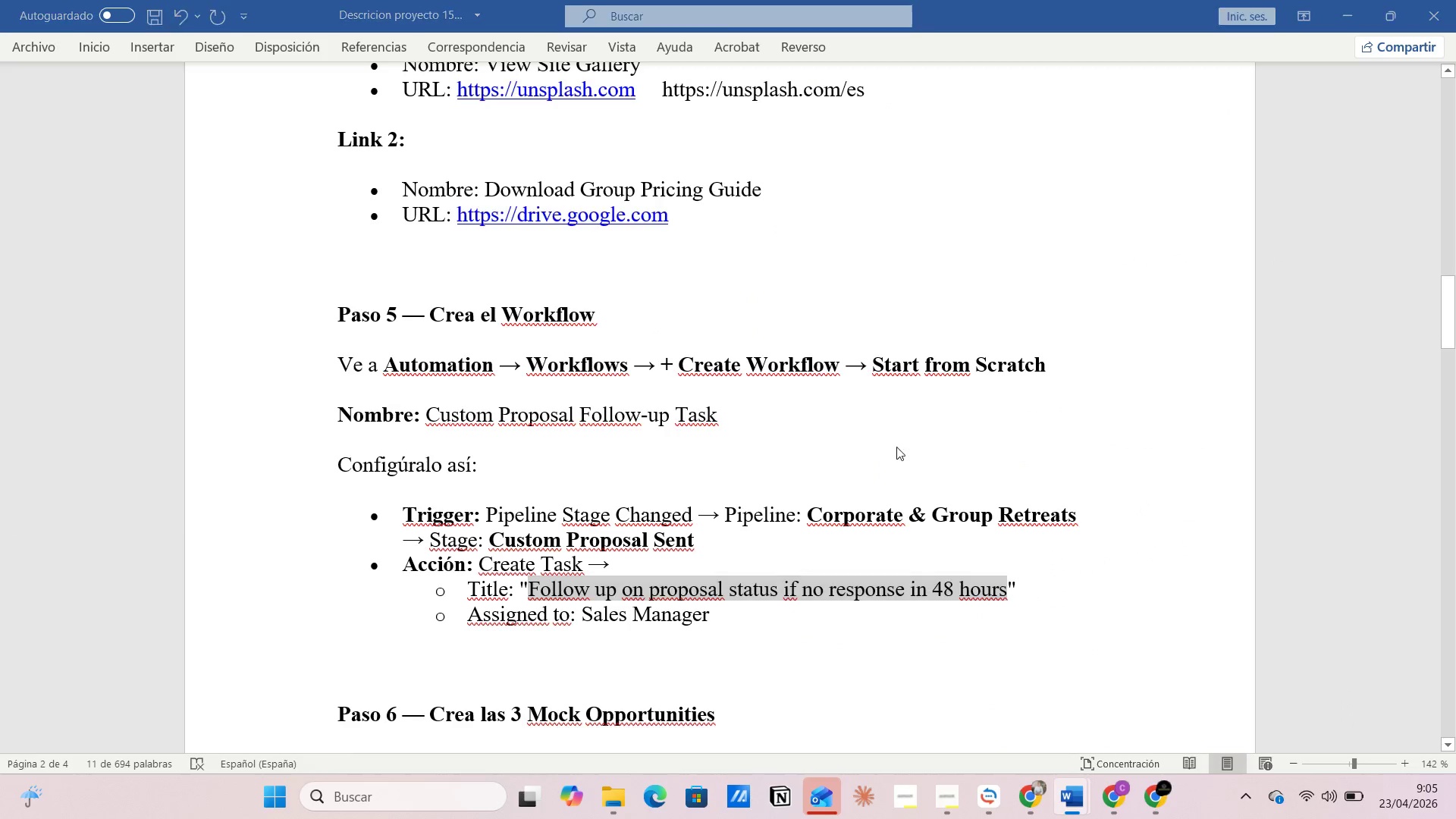 
key(Alt+Tab)
 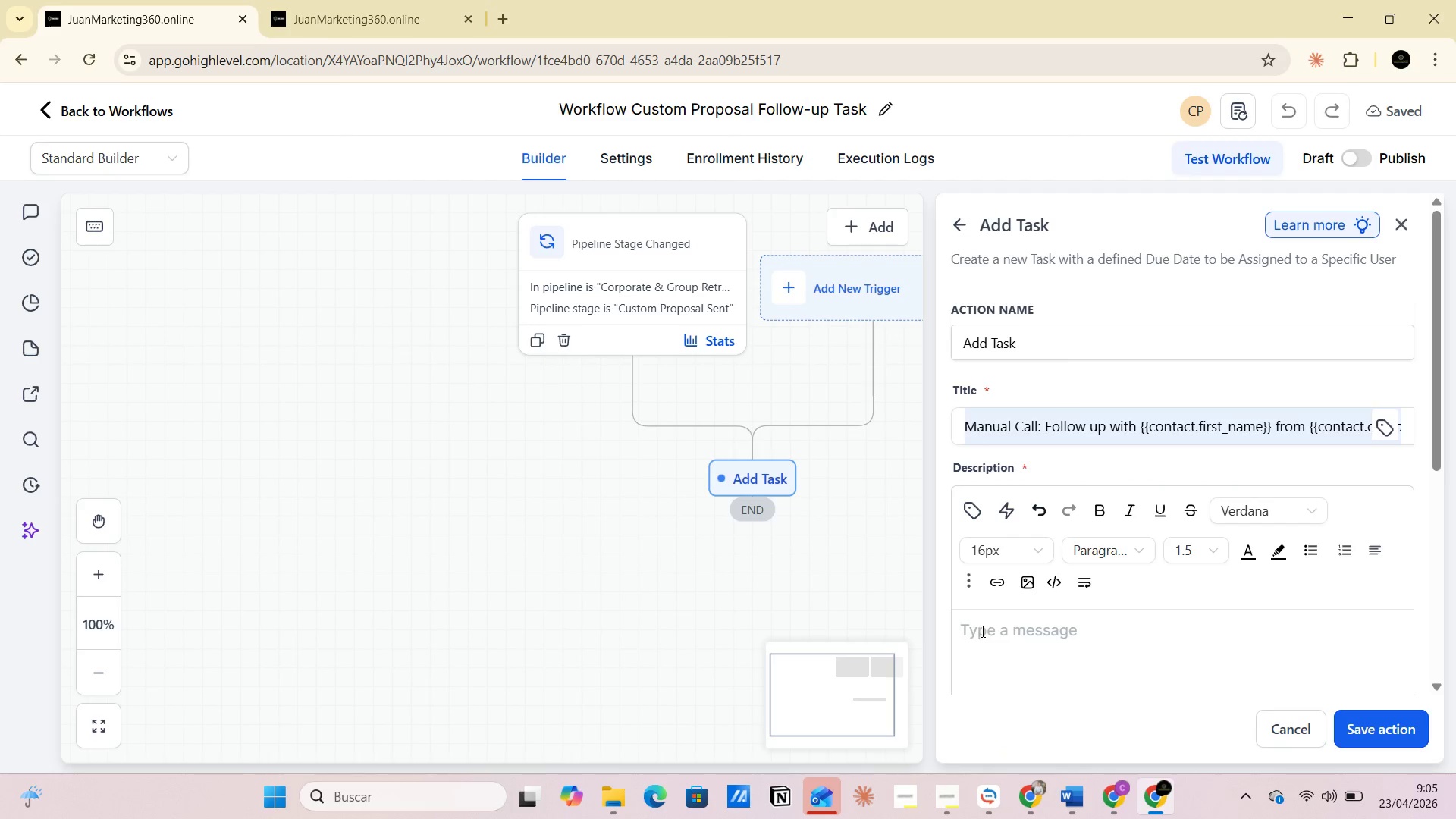 
key(Control+V)
 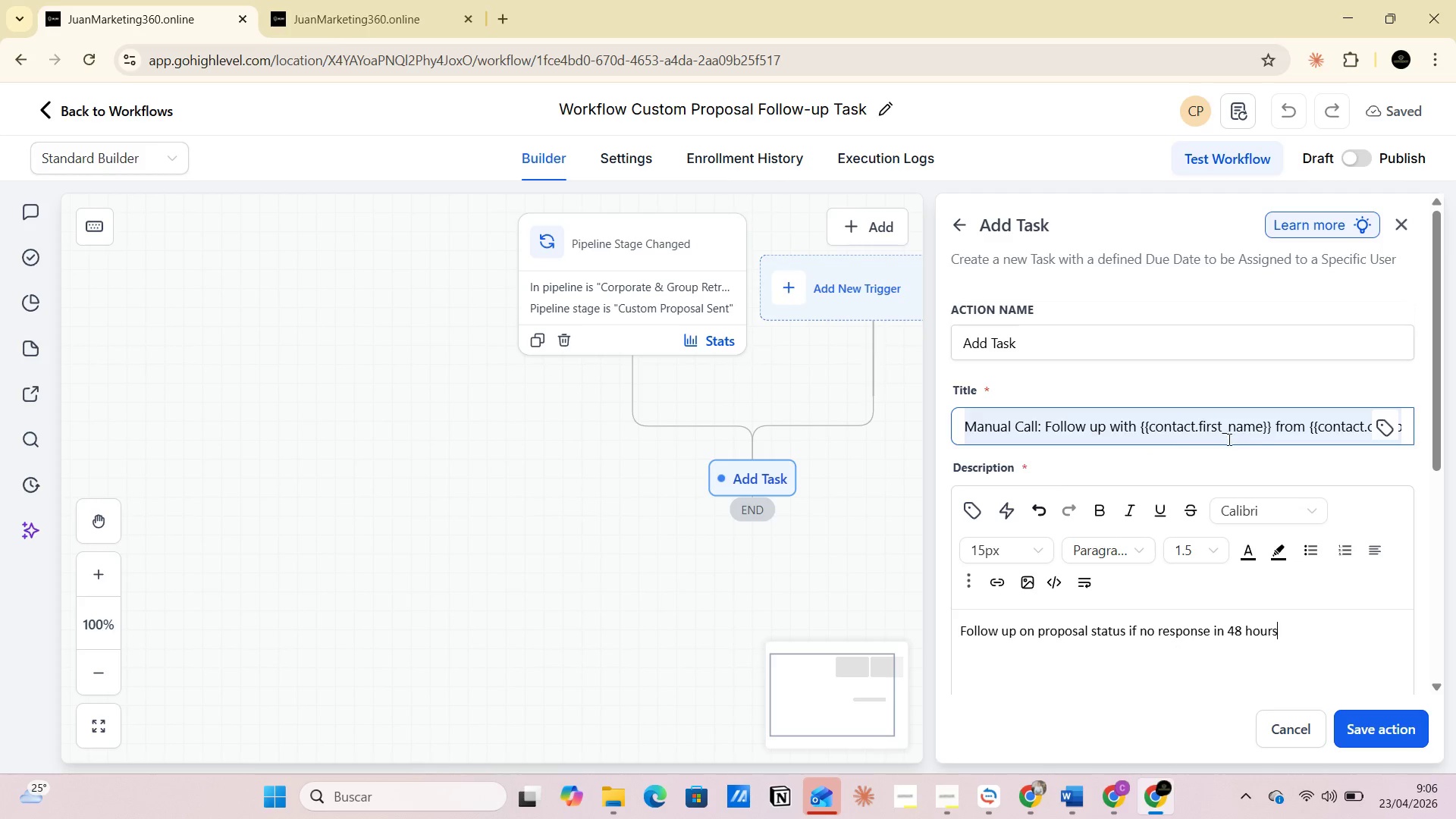 
wait(13.88)
 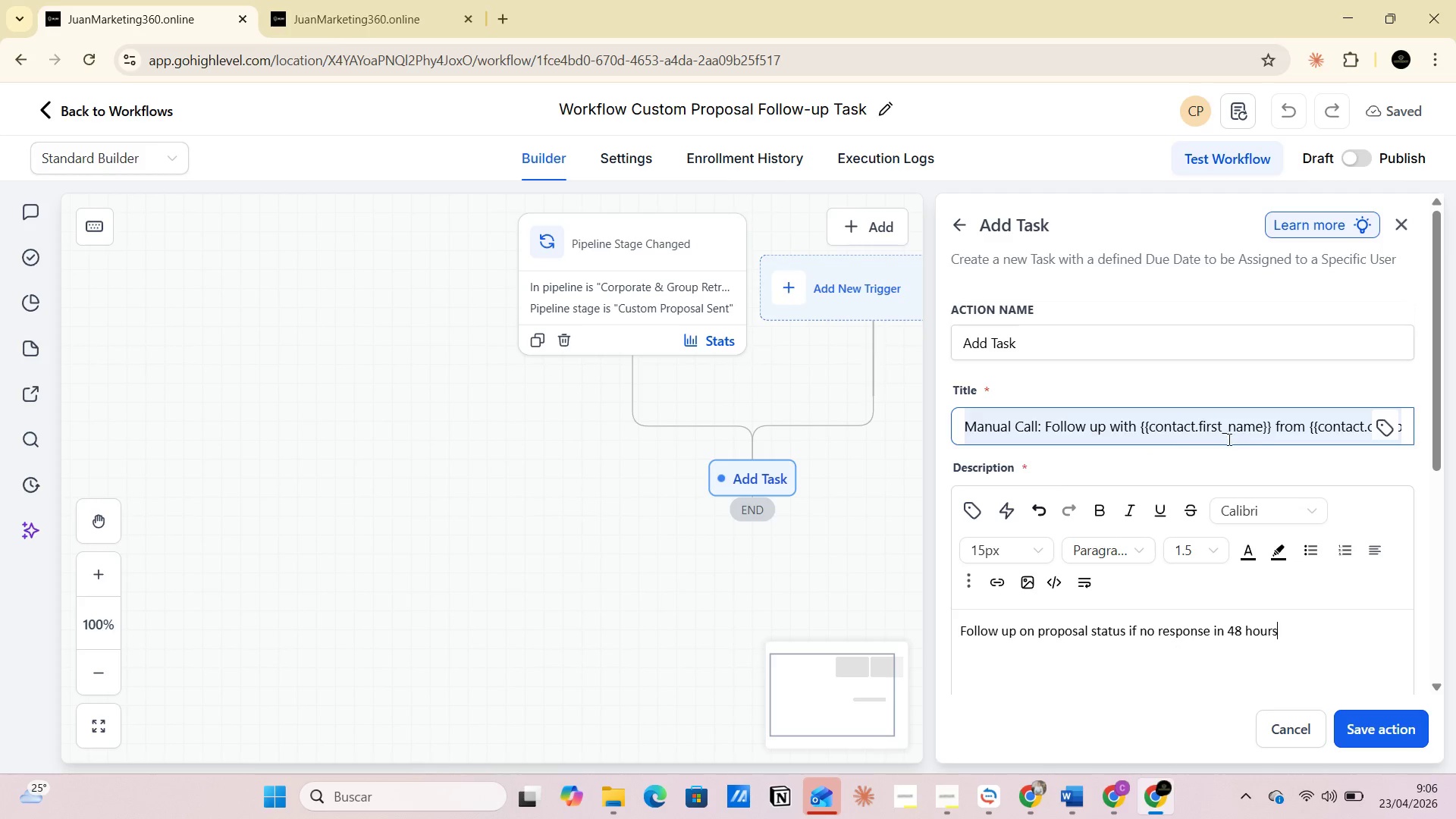 
scroll: coordinate [1047, 510], scroll_direction: down, amount: 4.0
 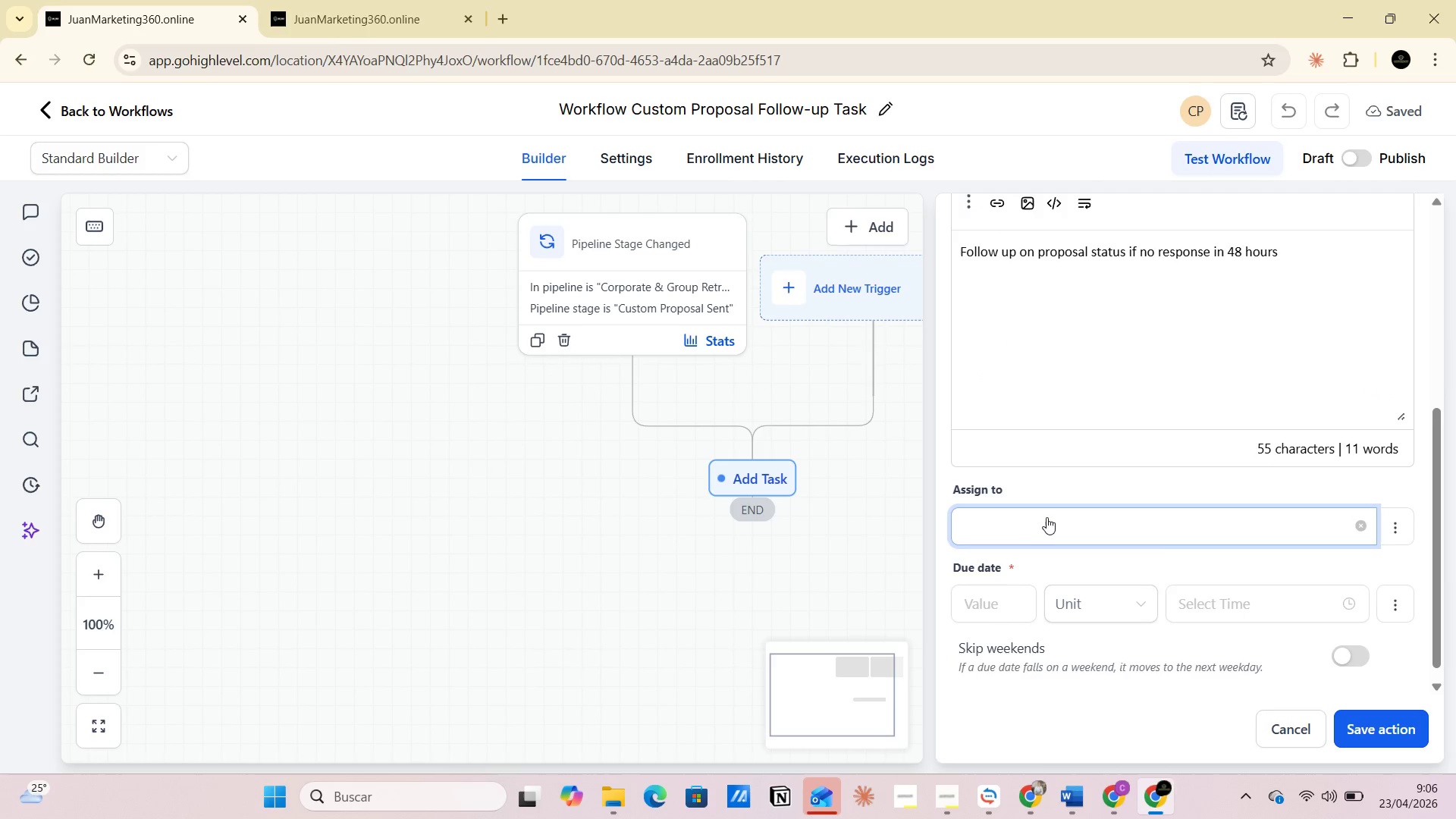 
left_click([1037, 521])
 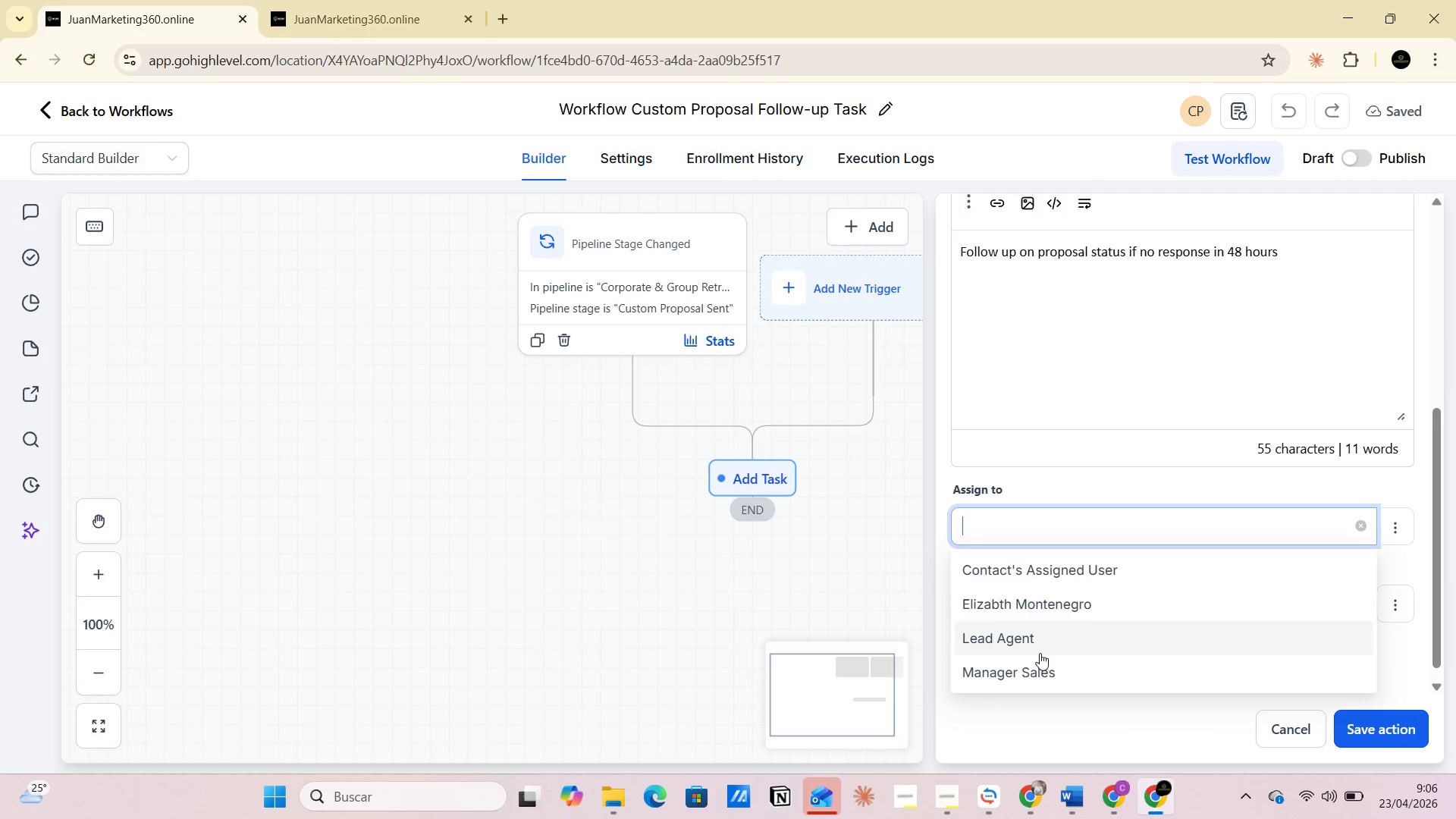 
left_click([1038, 673])
 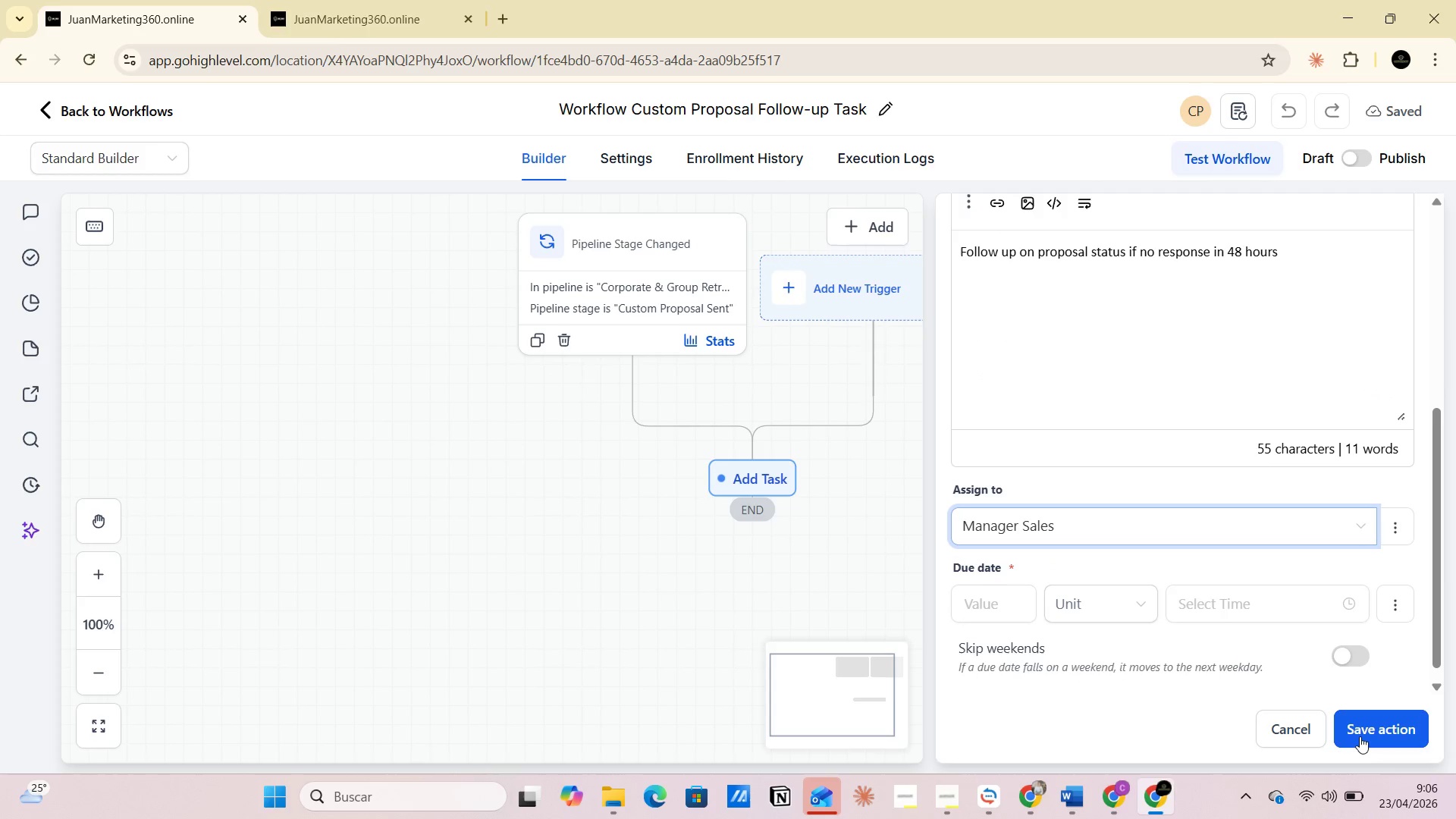 
wait(7.11)
 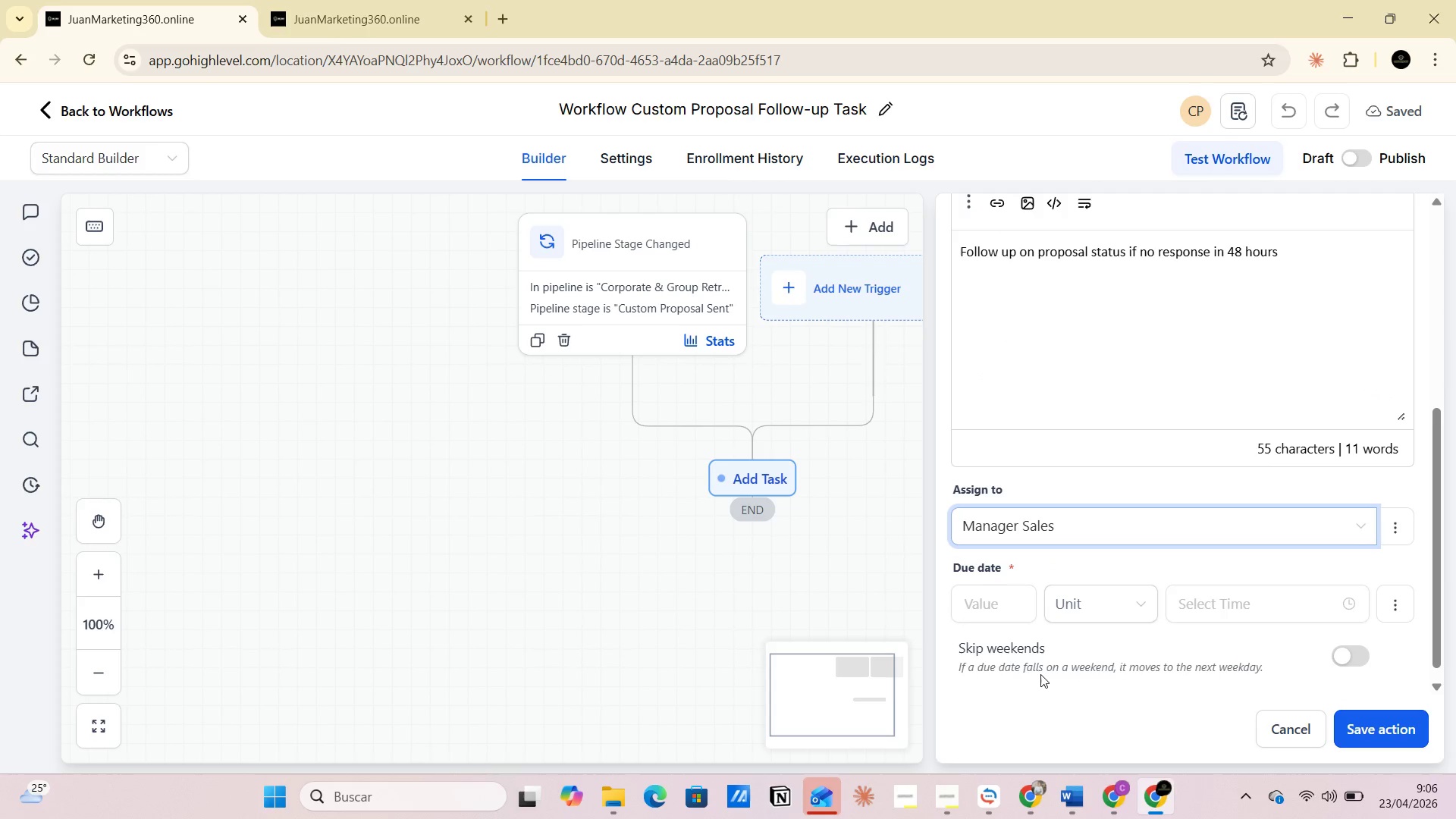 
key(PrintScreen)
 